 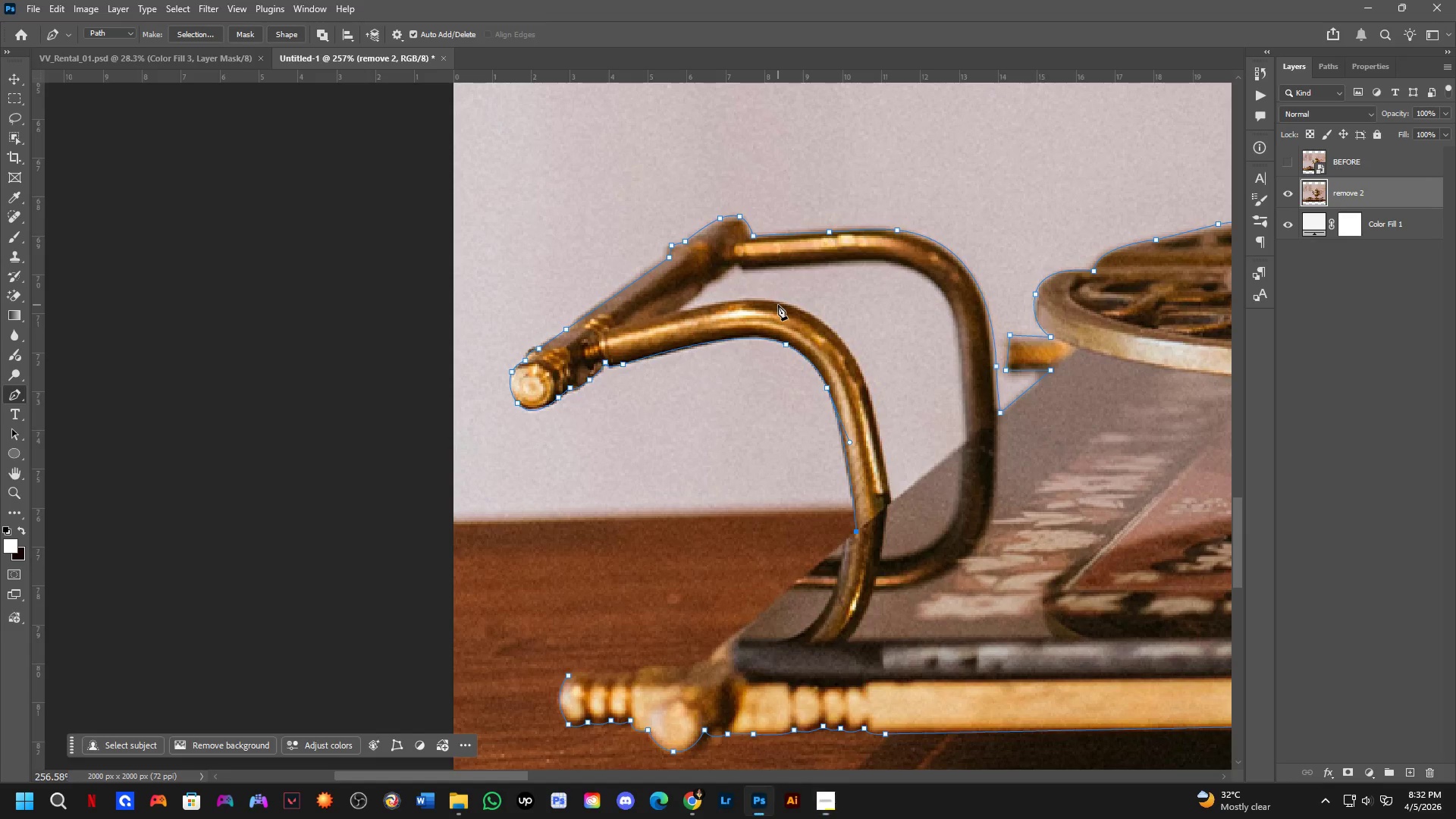 
left_click_drag(start_coordinate=[761, 296], to_coordinate=[758, 288])
 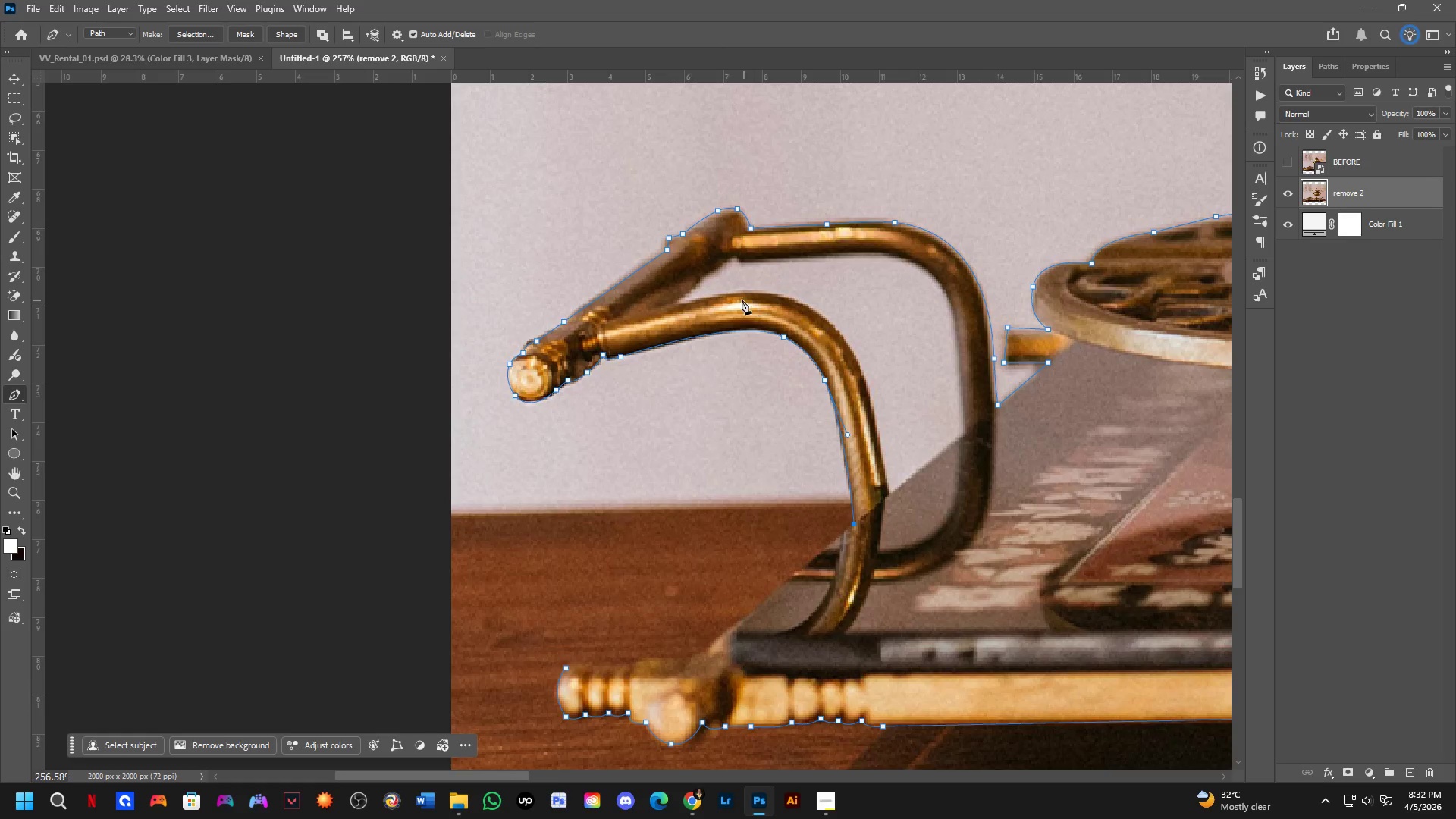 
scroll: coordinate [730, 299], scroll_direction: down, amount: 4.0
 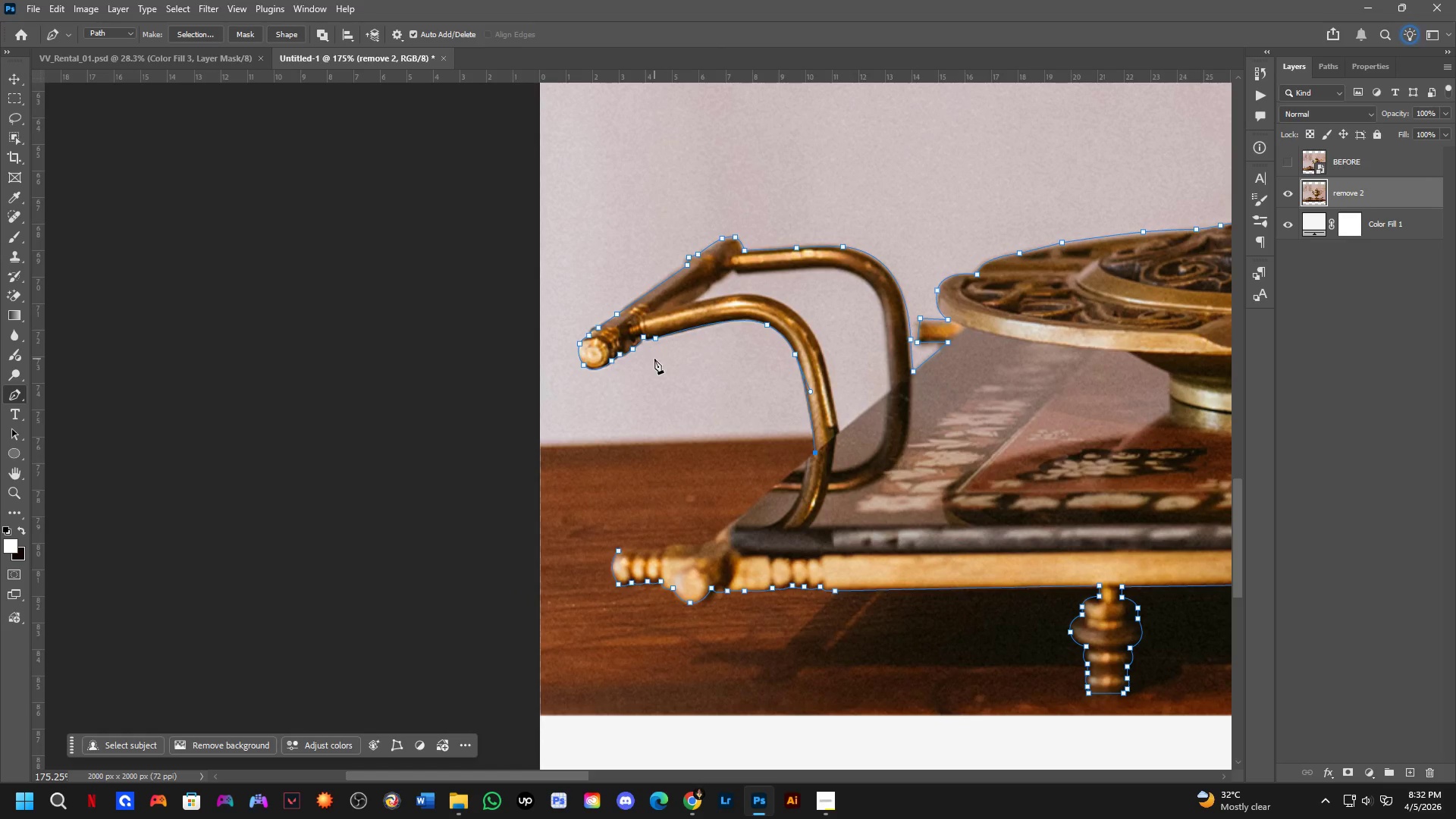 
hold_key(key=Space, duration=0.42)
 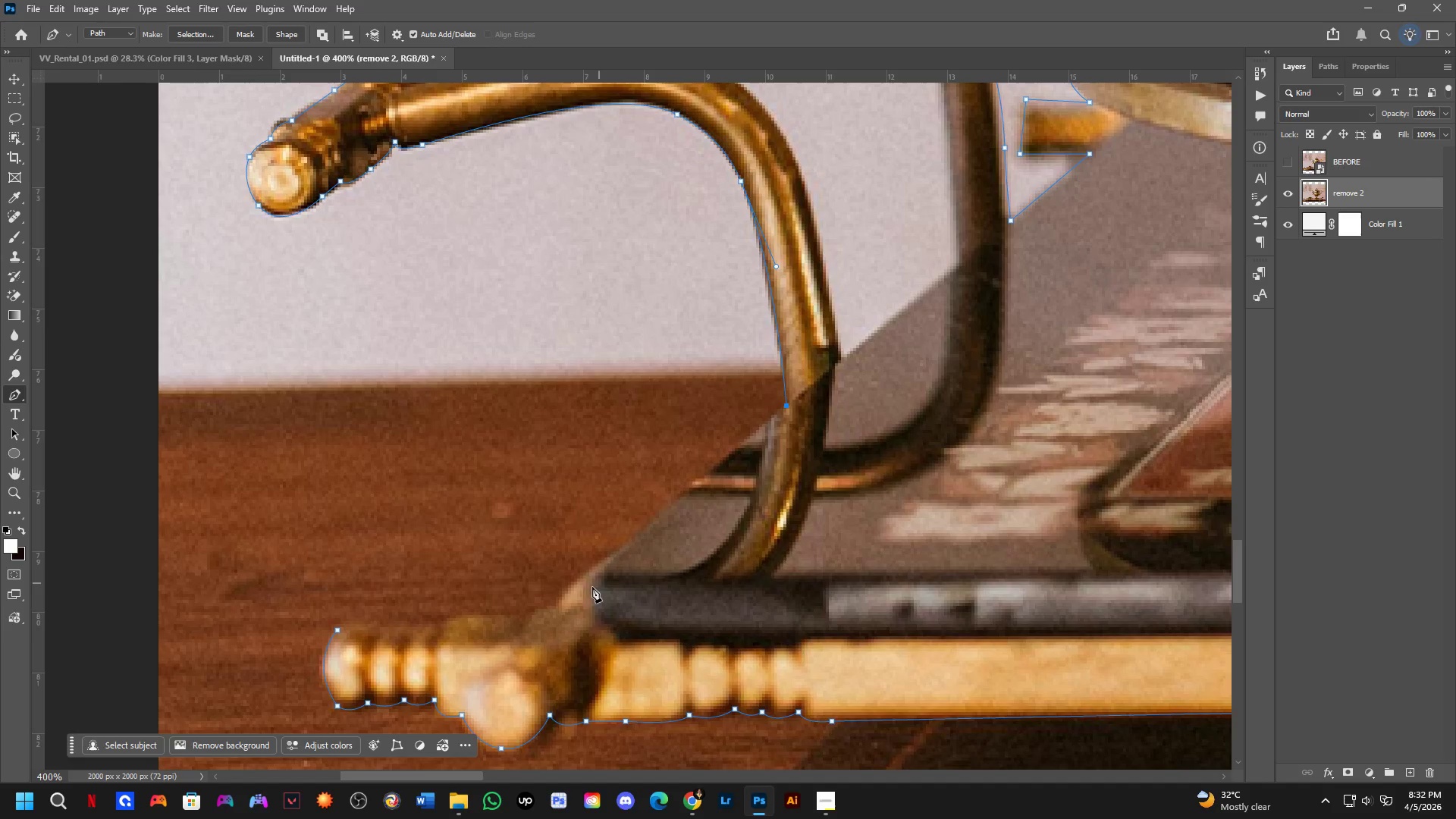 
left_click_drag(start_coordinate=[821, 468], to_coordinate=[771, 441])
 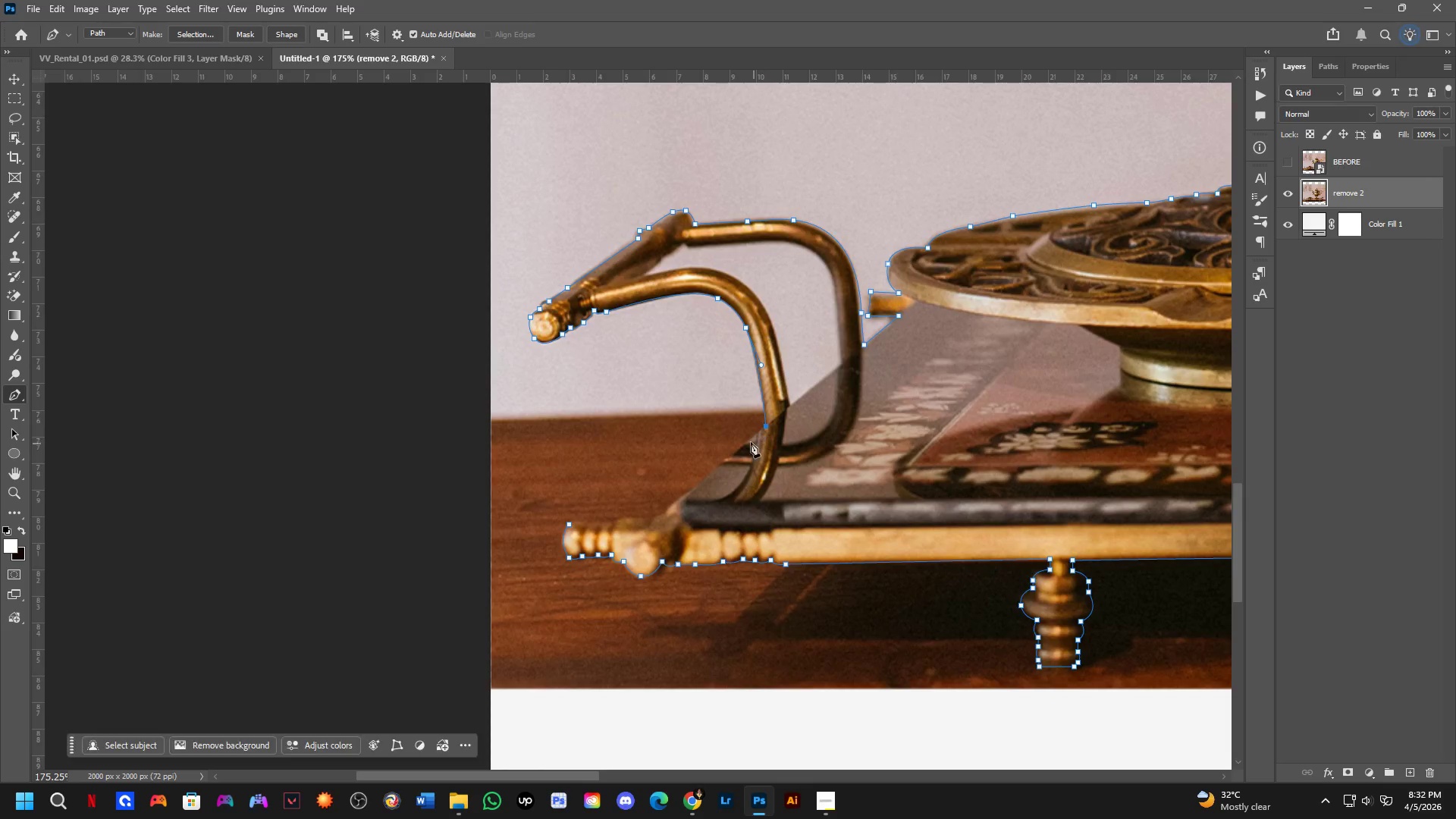 
key(Shift+ShiftLeft)
 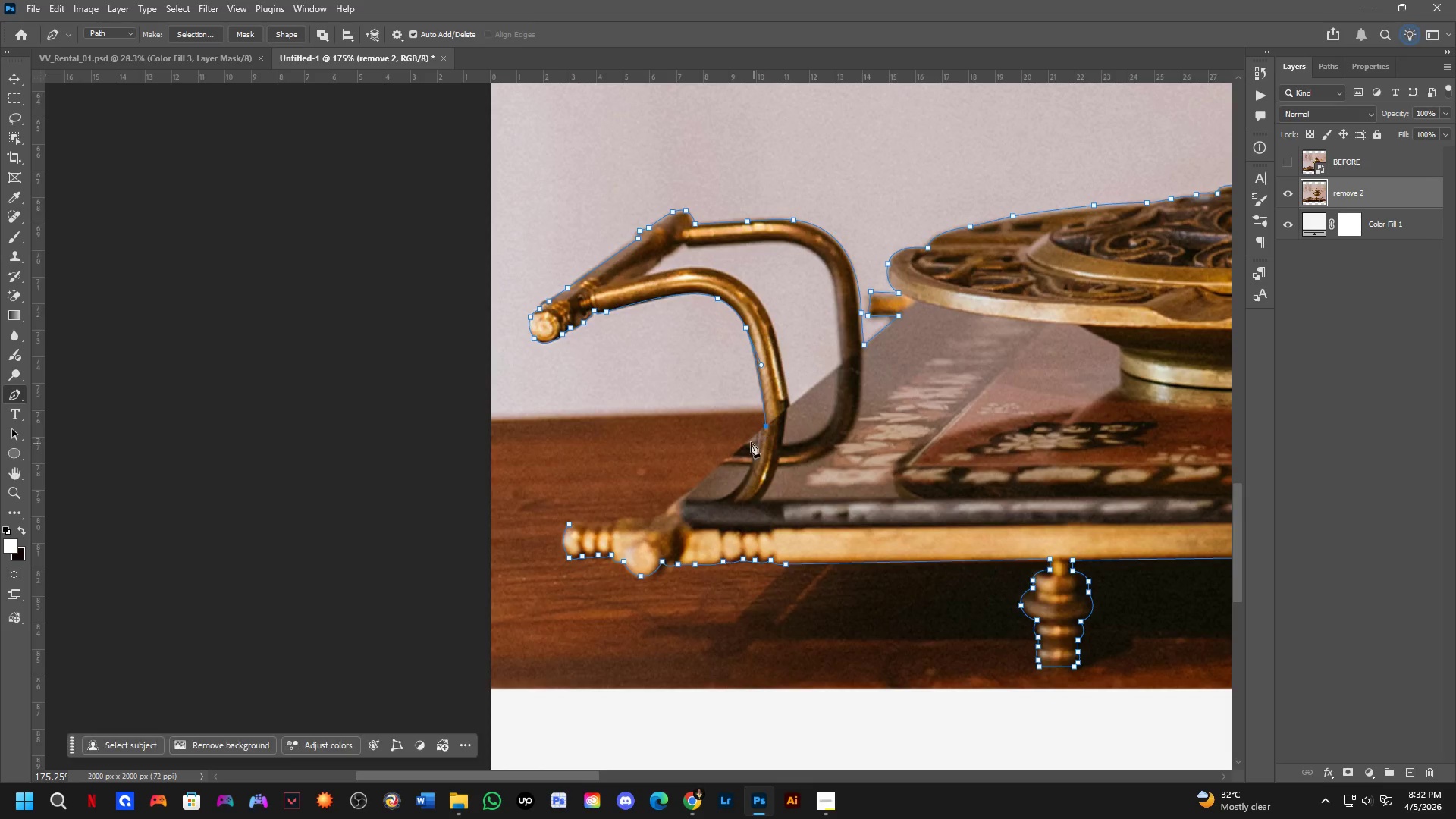 
scroll: coordinate [748, 442], scroll_direction: up, amount: 3.0
 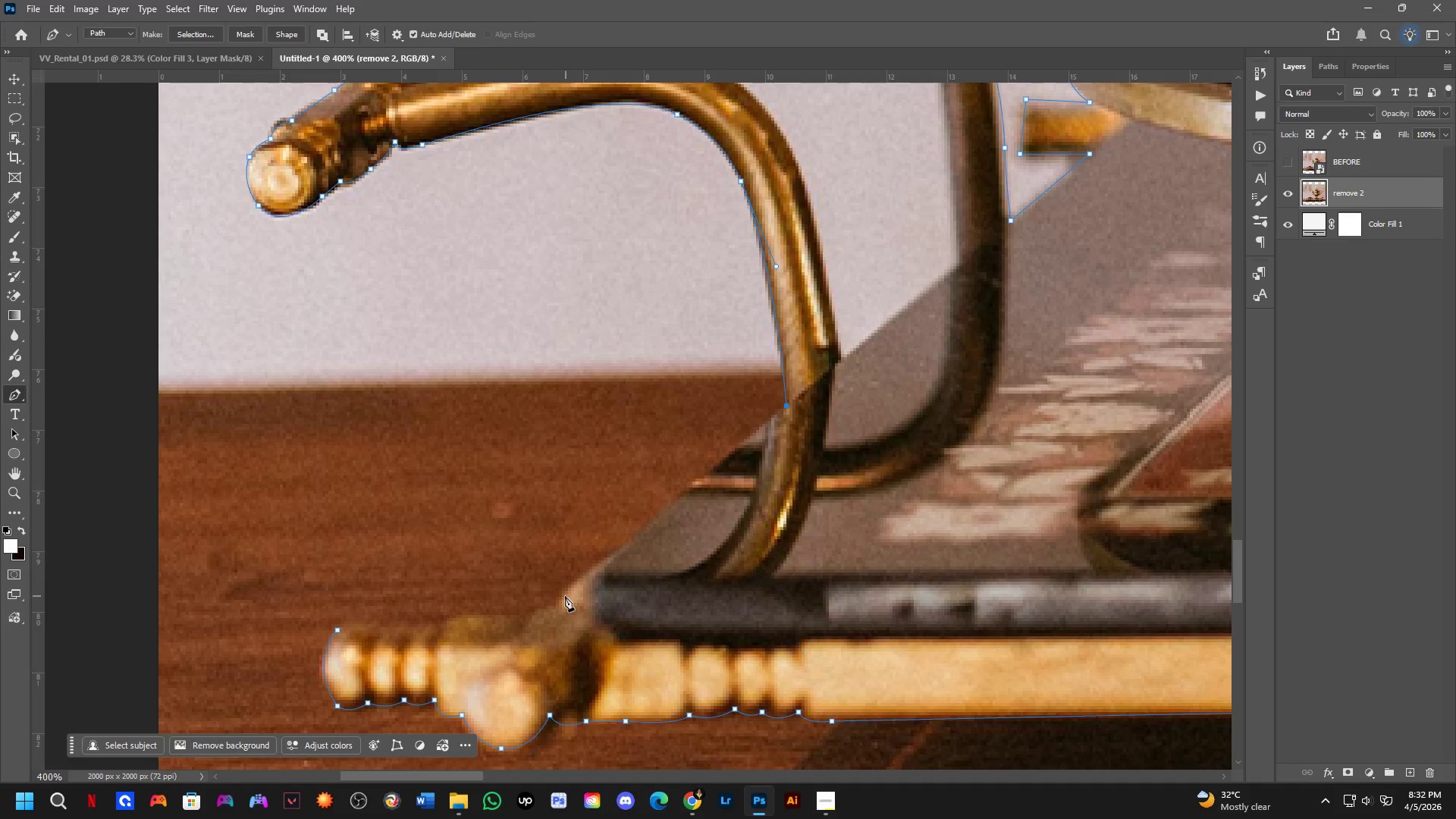 
left_click([562, 598])
 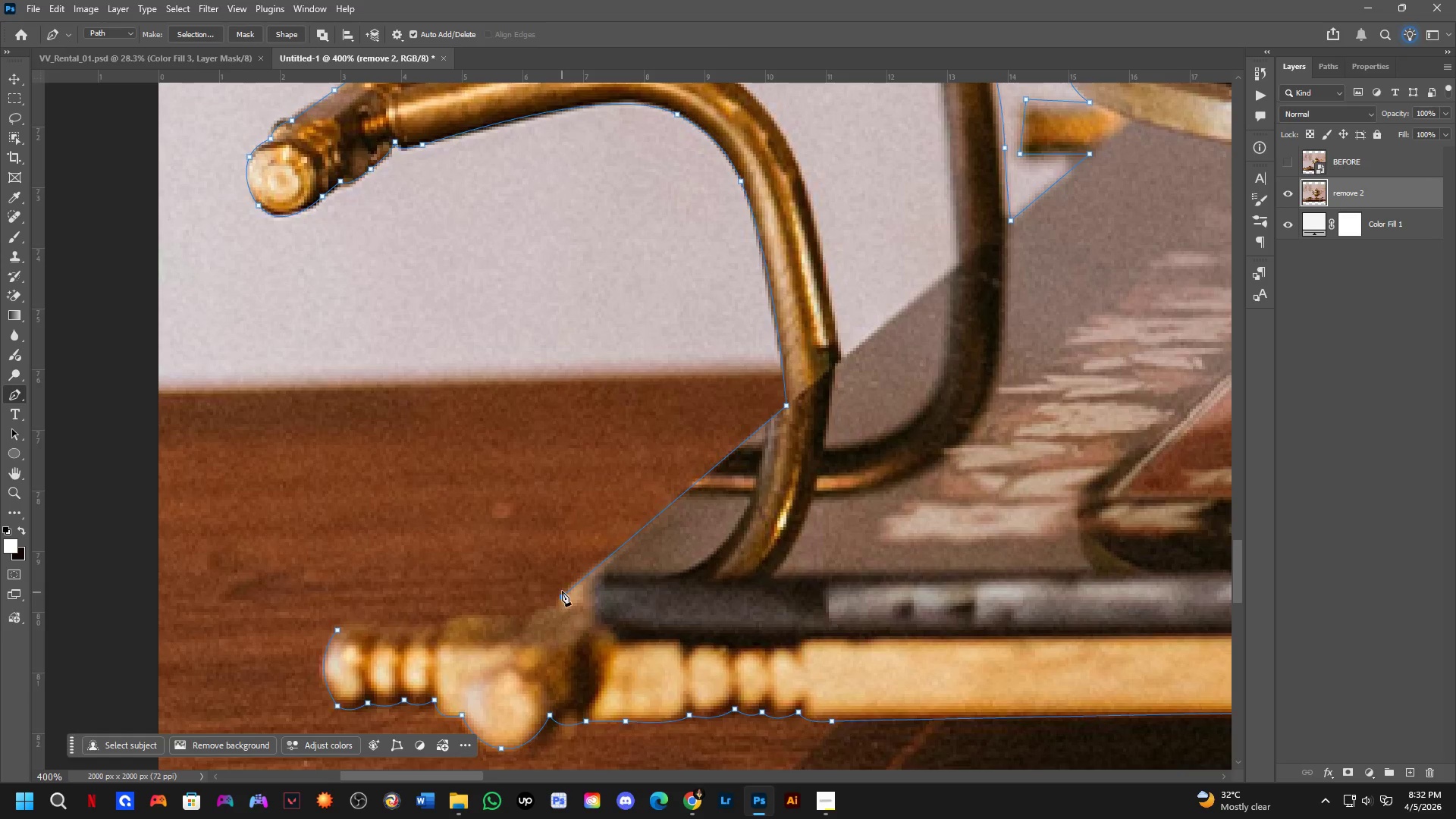 
hold_key(key=Space, duration=0.33)
 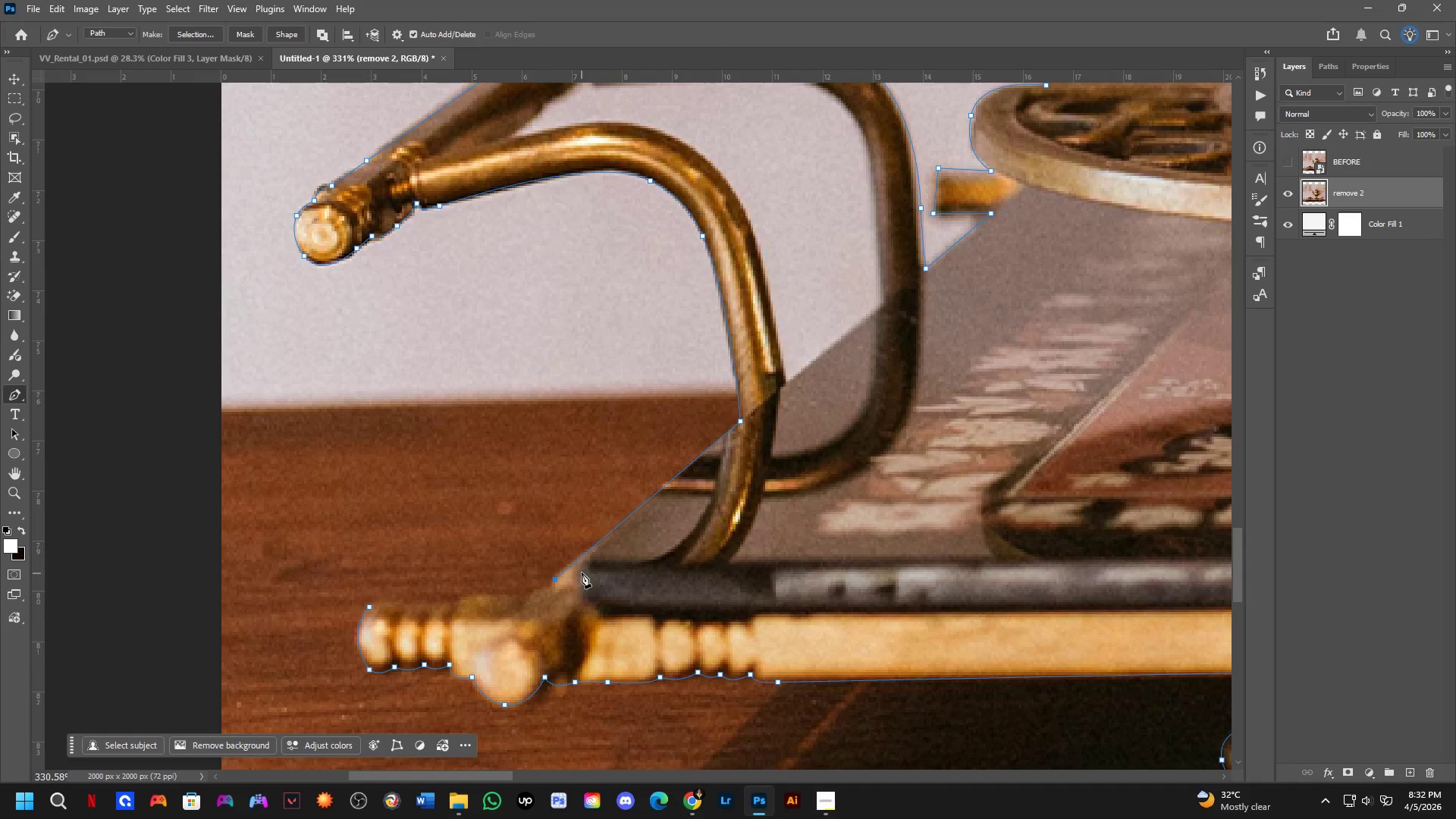 
left_click_drag(start_coordinate=[586, 583], to_coordinate=[579, 567])
 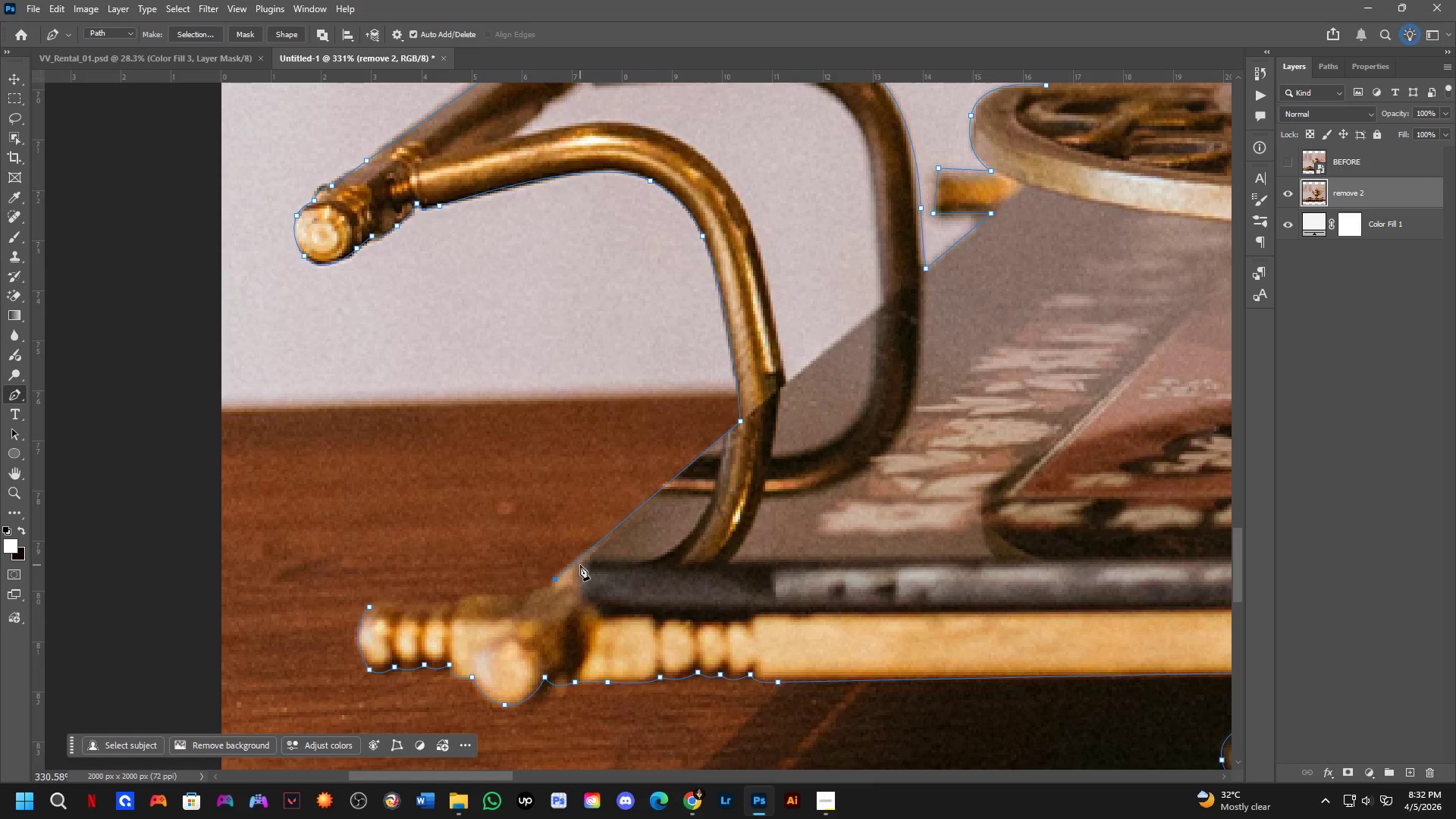 
scroll: coordinate [563, 585], scroll_direction: down, amount: 2.0
 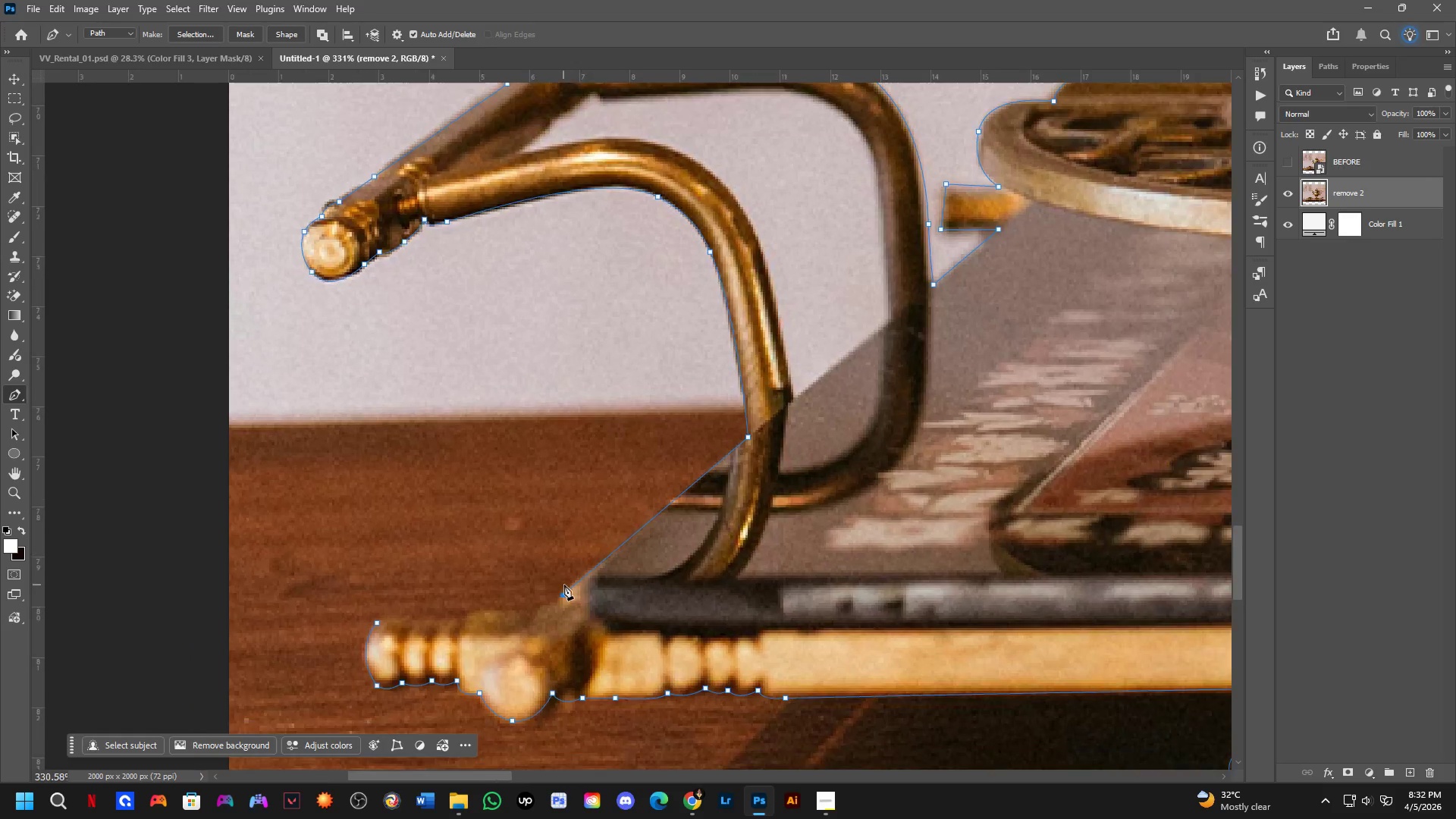 
hold_key(key=Space, duration=0.5)
 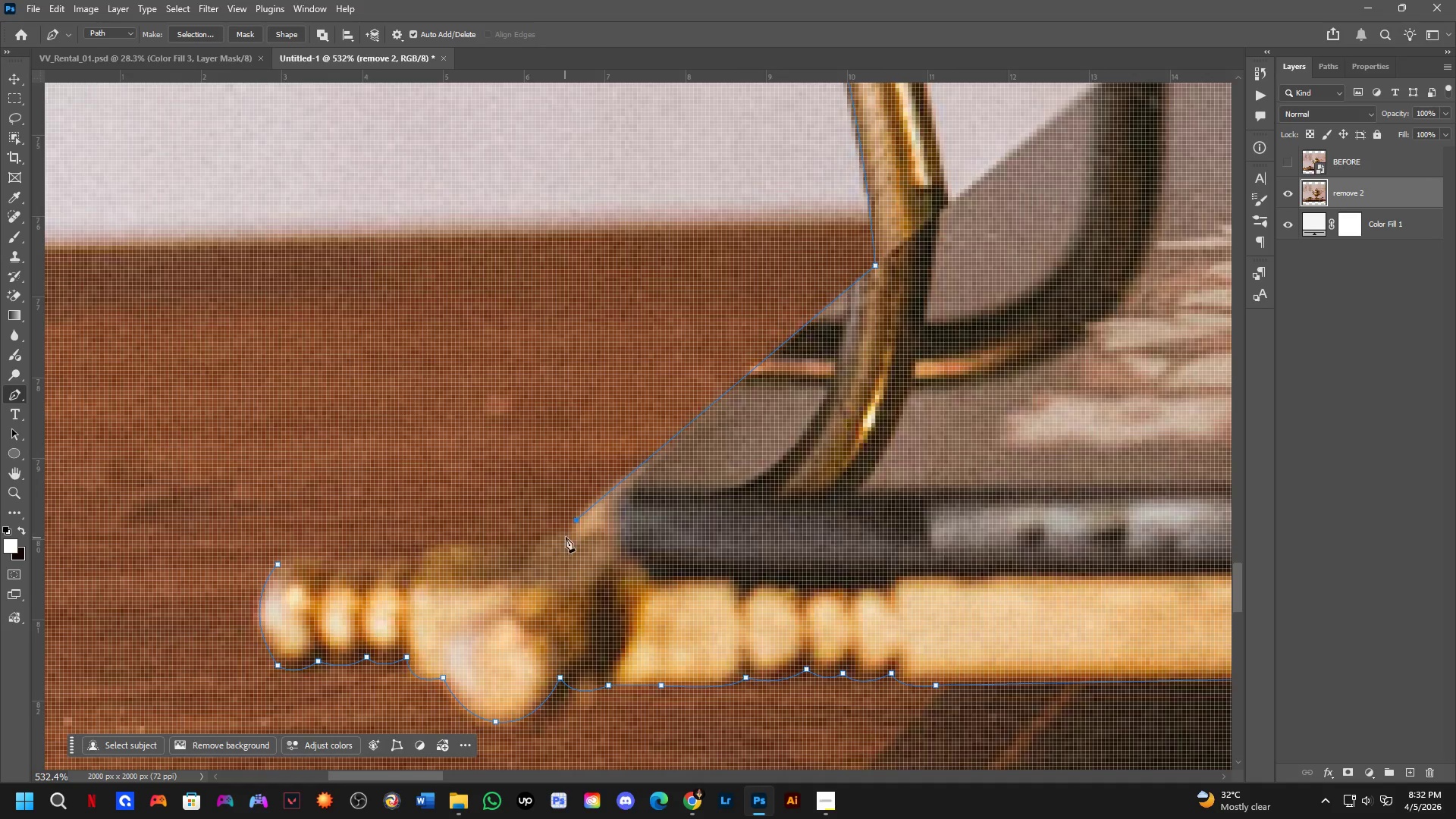 
left_click_drag(start_coordinate=[585, 567], to_coordinate=[613, 507])
 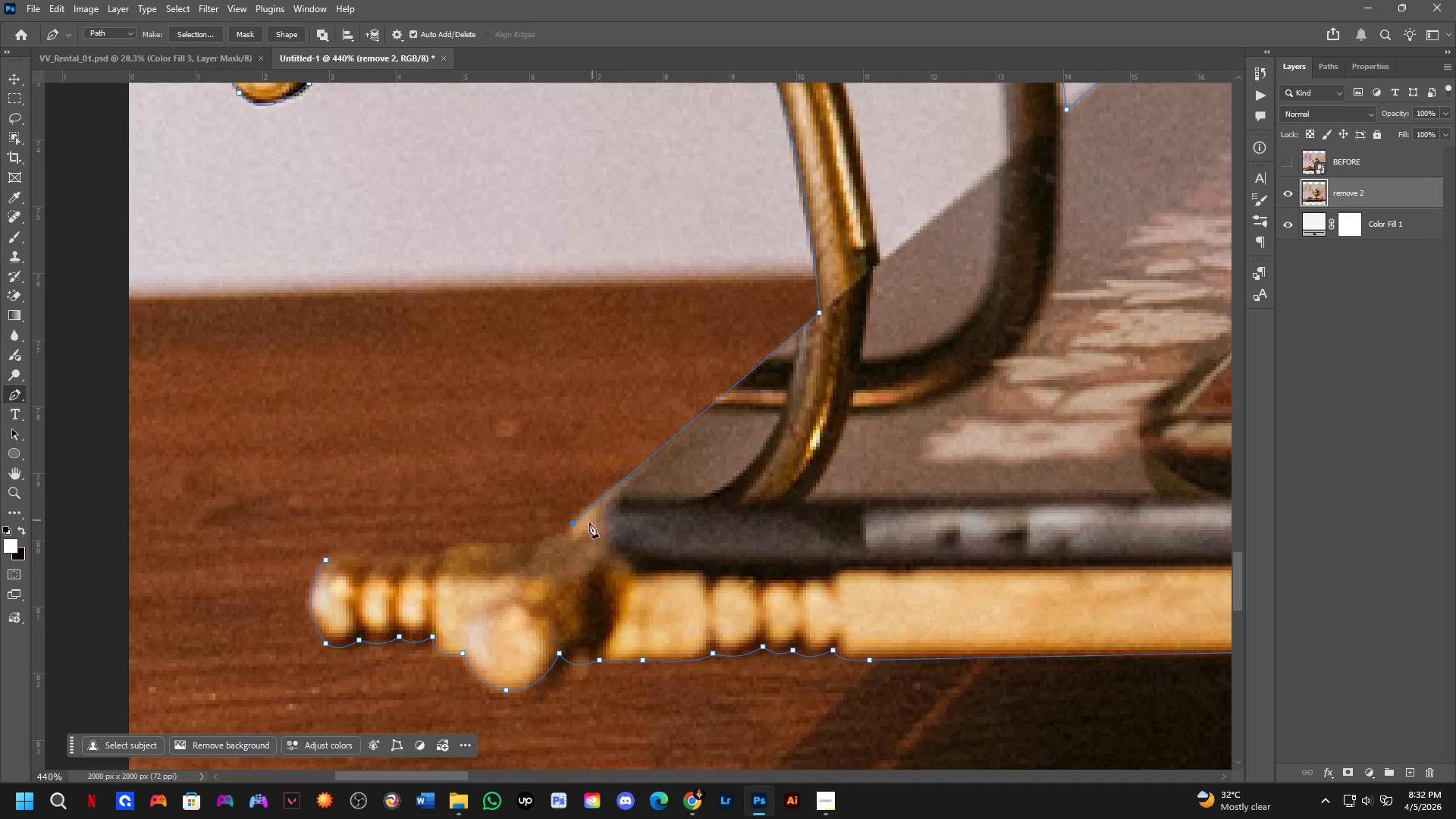 
scroll: coordinate [585, 564], scroll_direction: up, amount: 3.0
 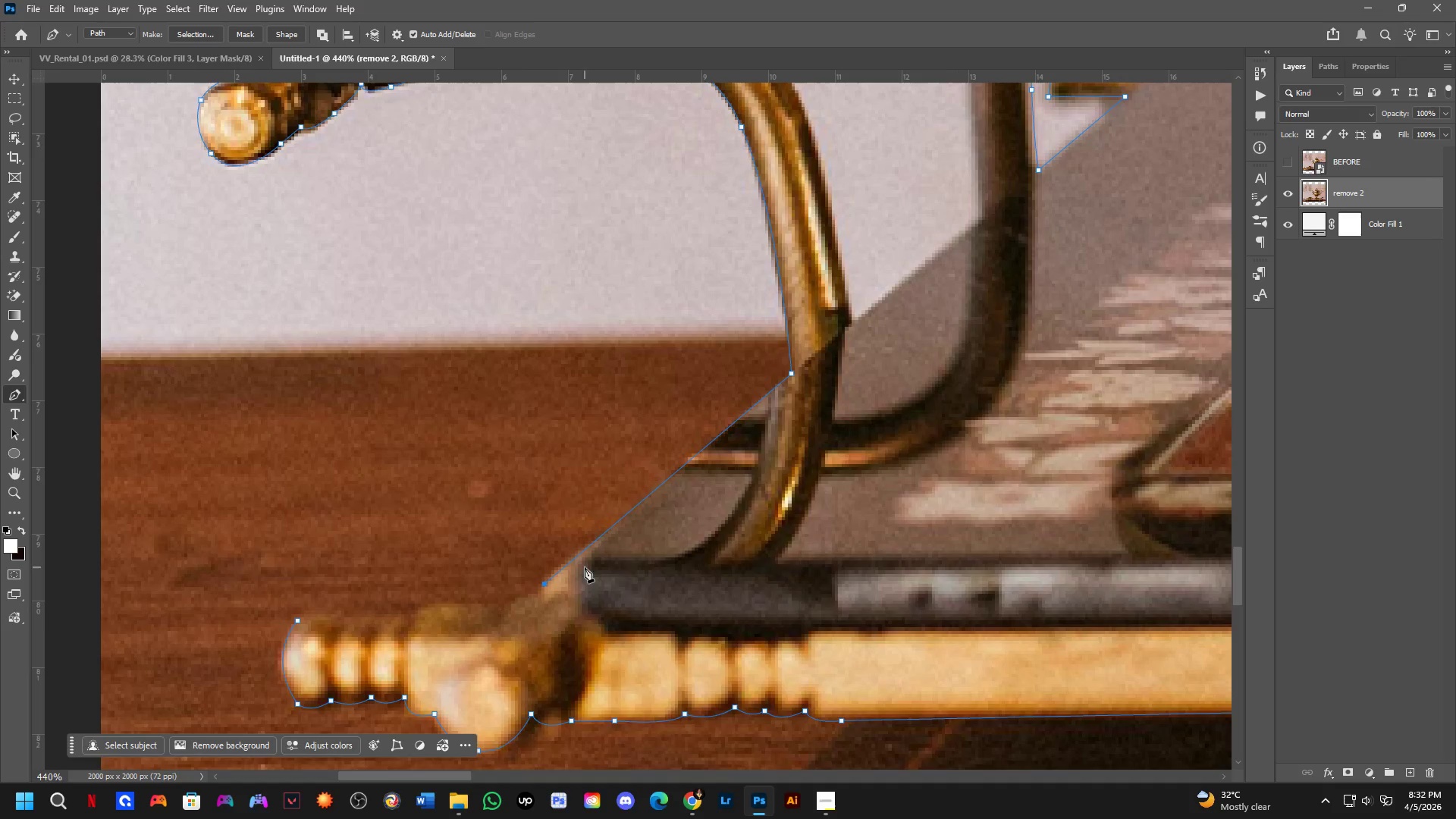 
key(Control+ControlLeft)
 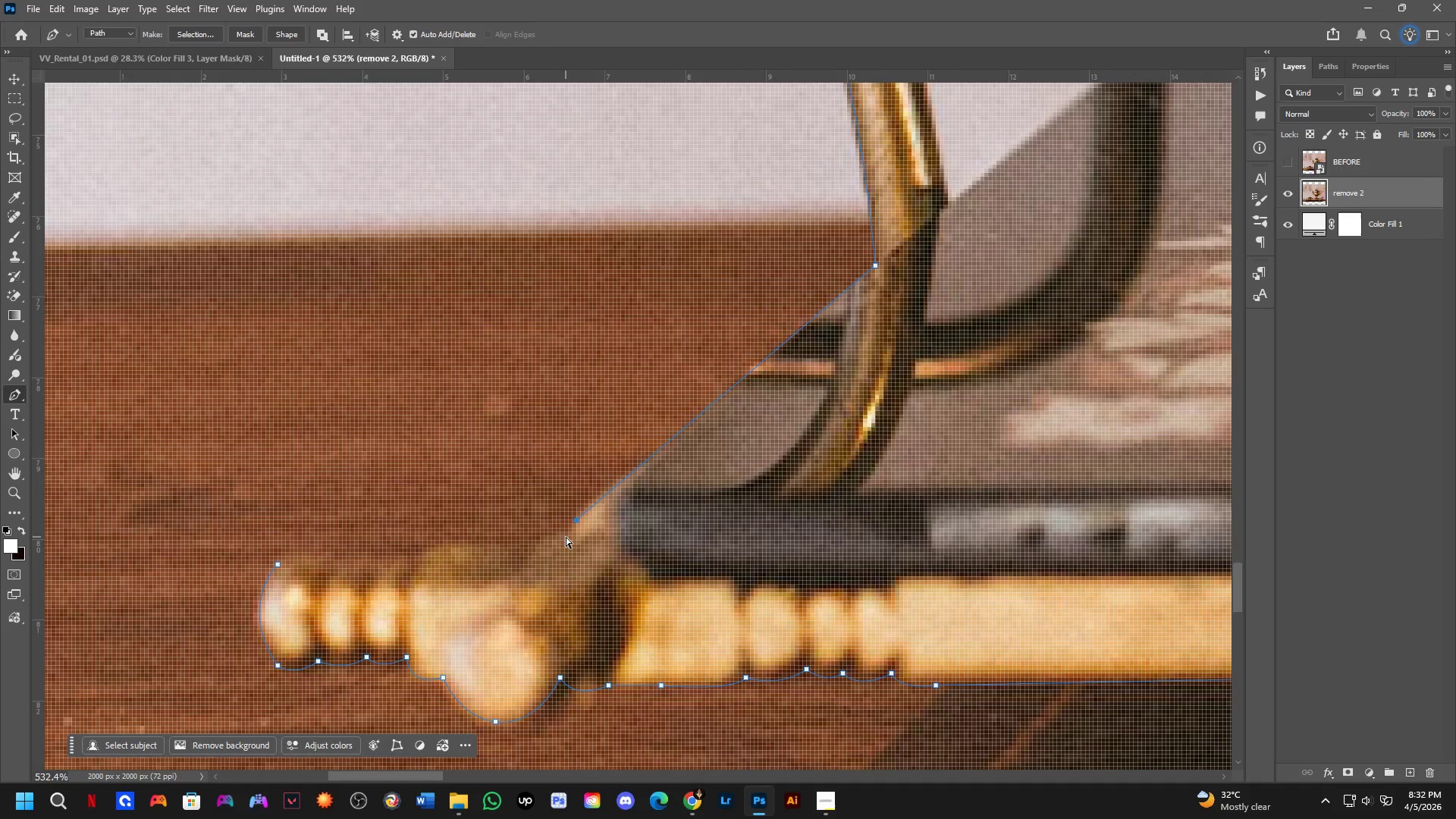 
key(Control+Z)
 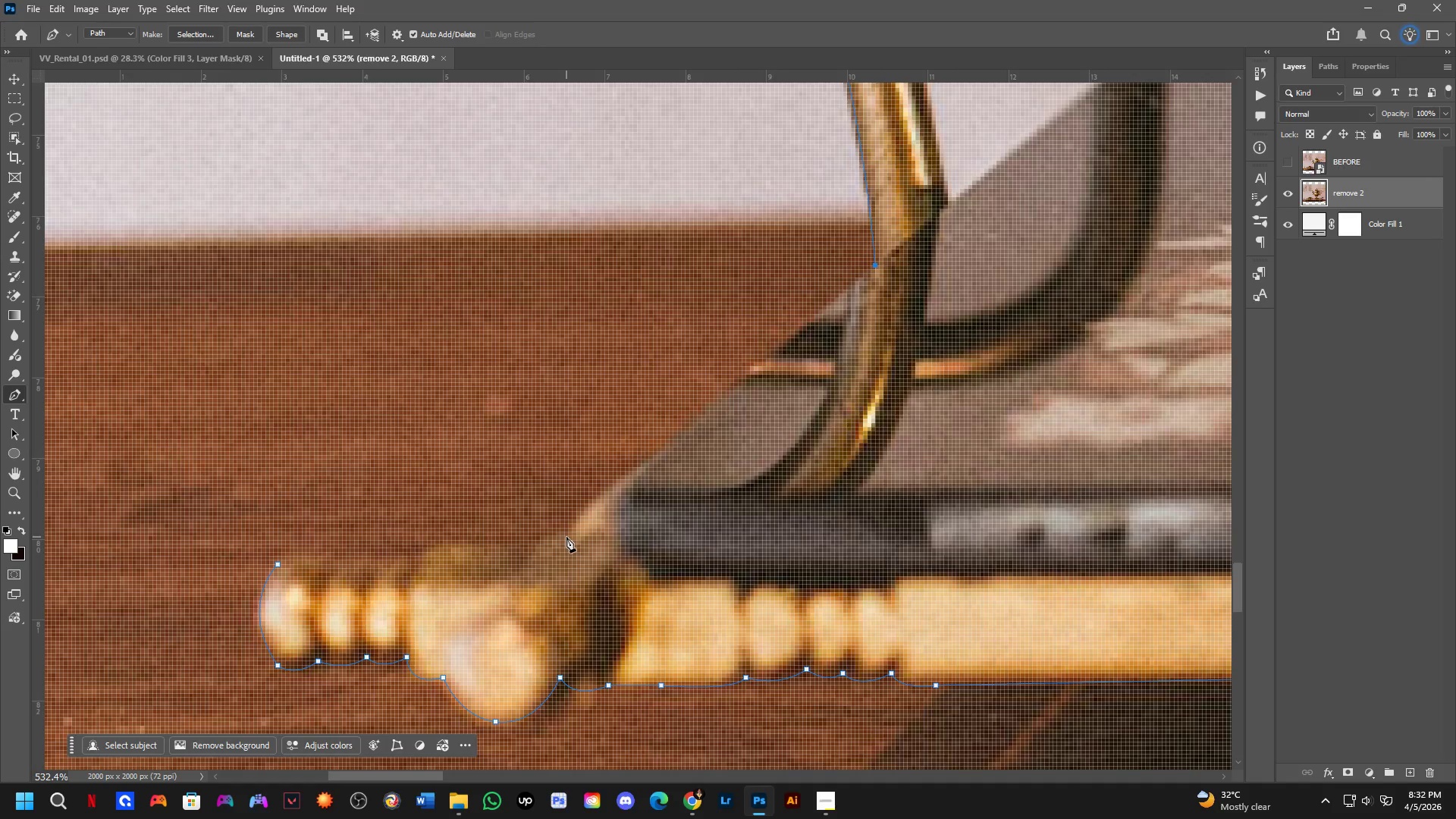 
scroll: coordinate [554, 542], scroll_direction: up, amount: 2.0
 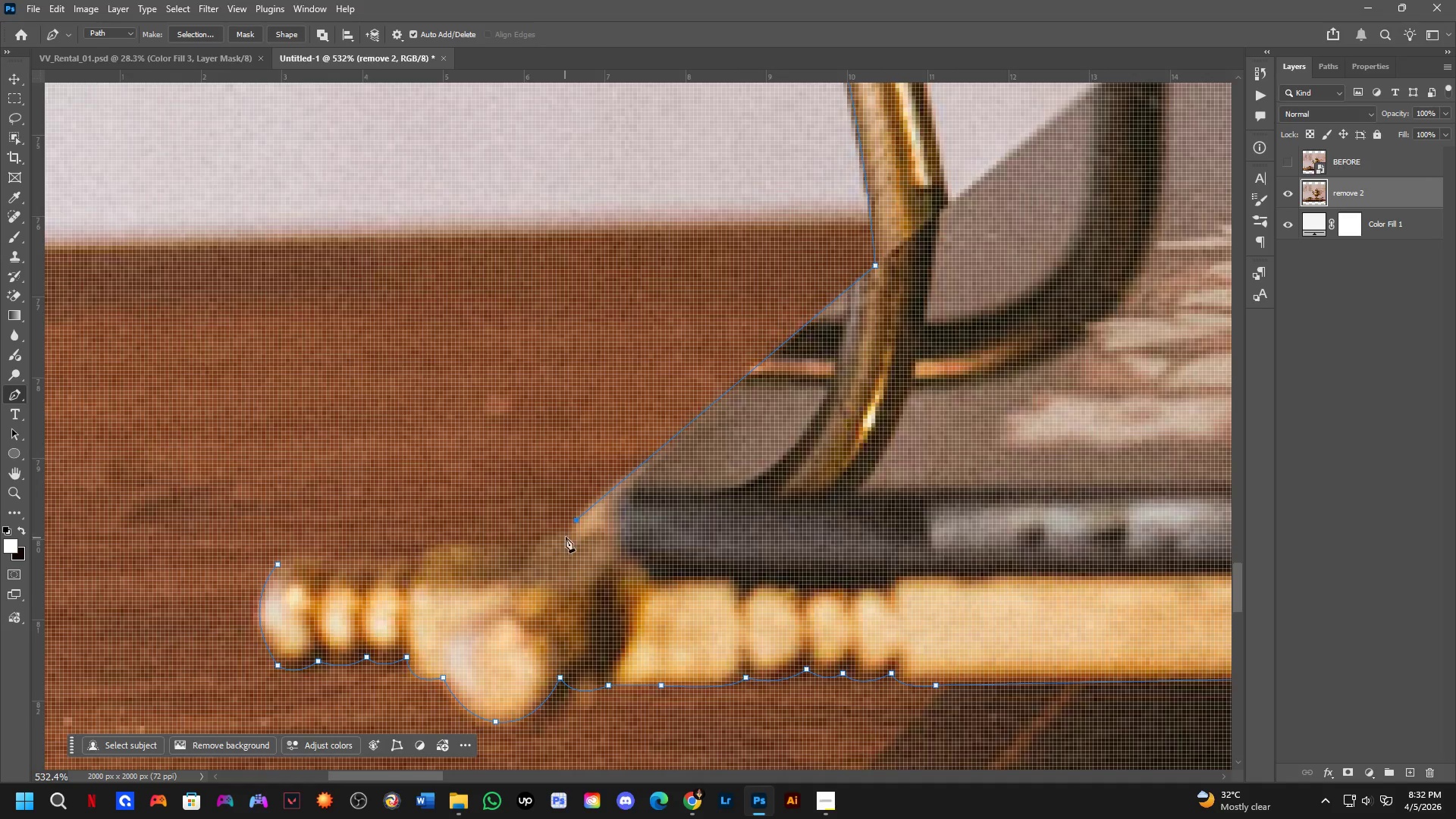 
left_click([570, 534])
 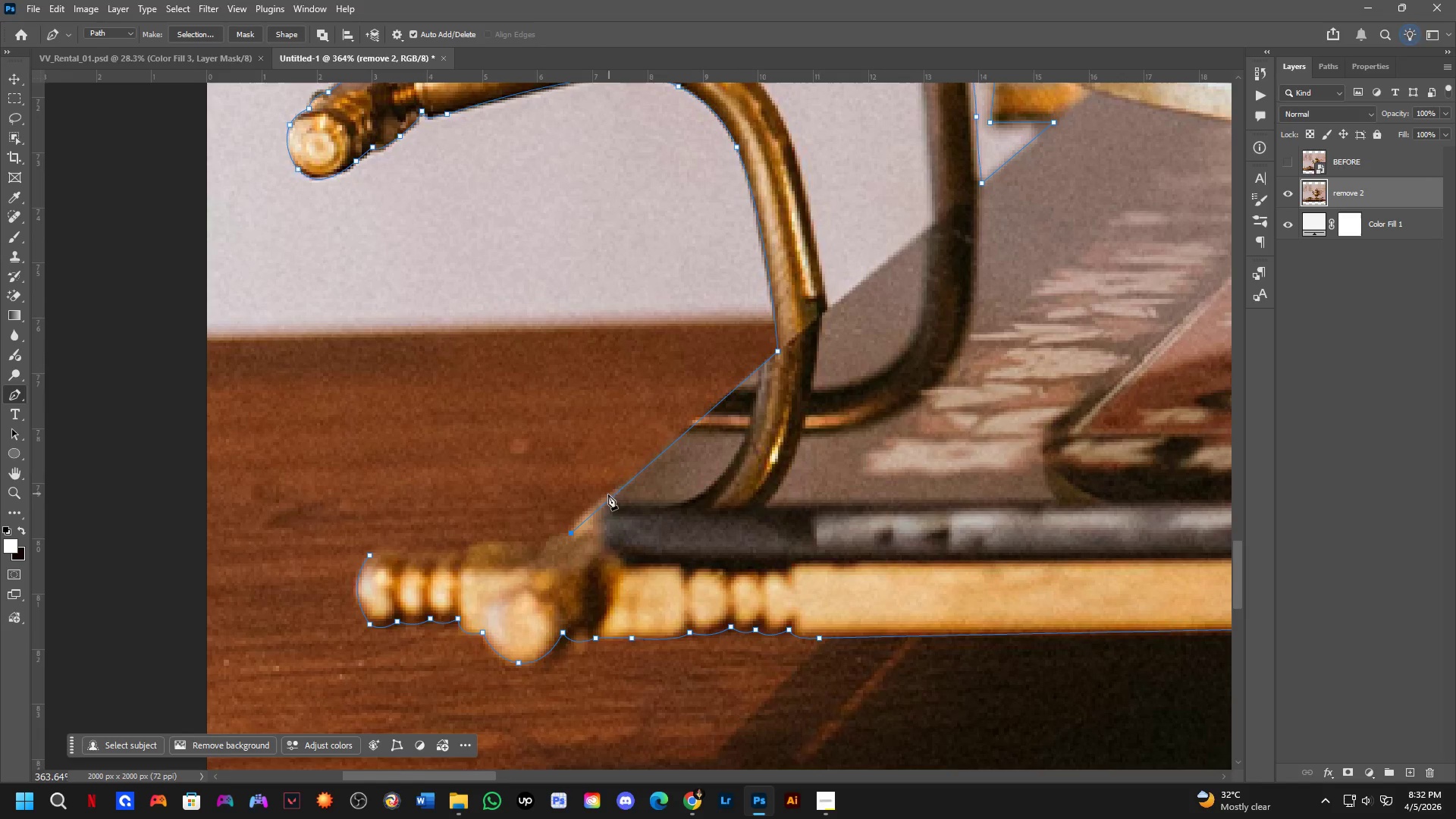 
scroll: coordinate [566, 537], scroll_direction: down, amount: 4.0
 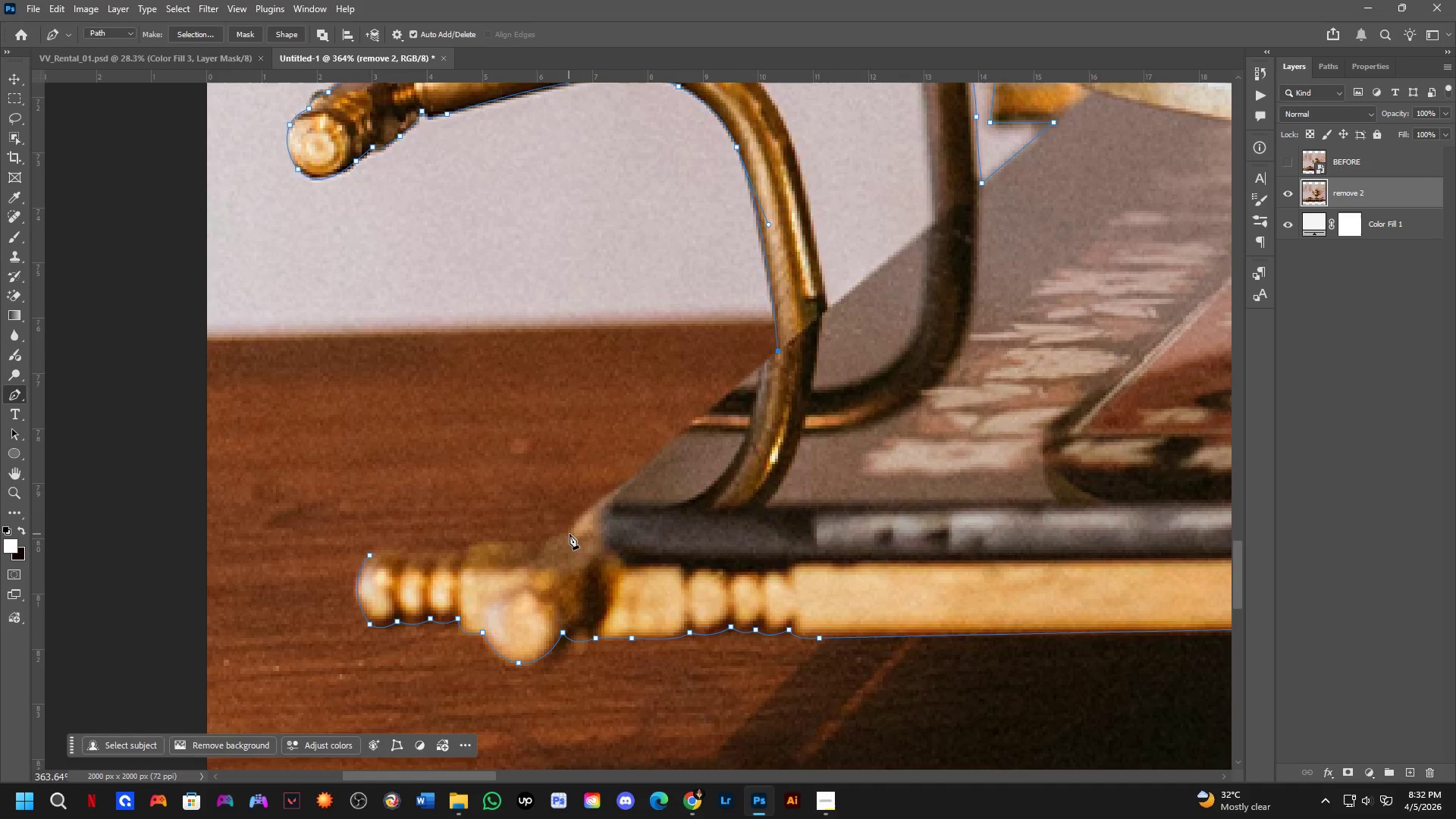 
left_click([599, 505])
 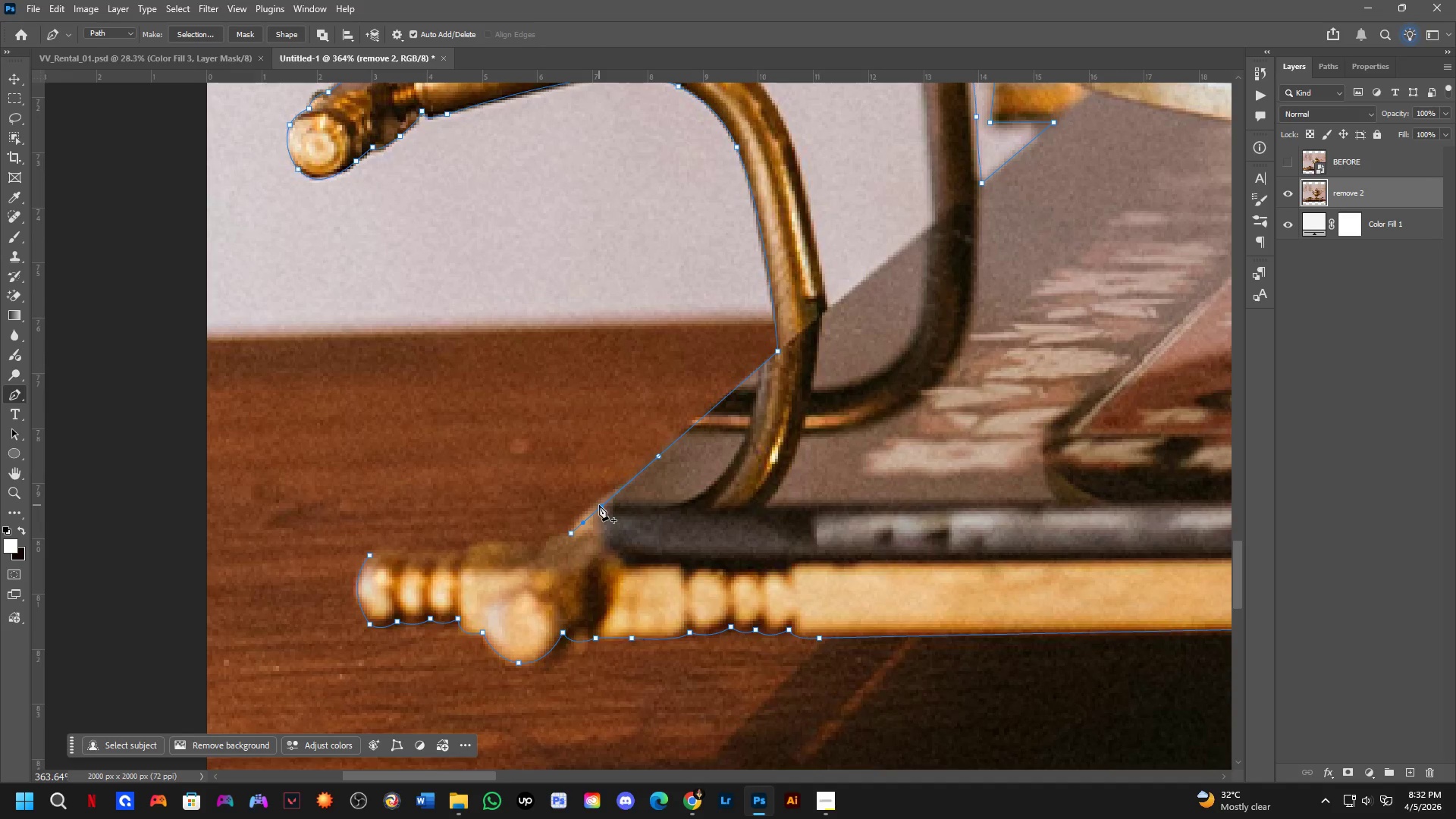 
hold_key(key=ControlLeft, duration=0.98)
left_click_drag(start_coordinate=[599, 505], to_coordinate=[587, 510])
 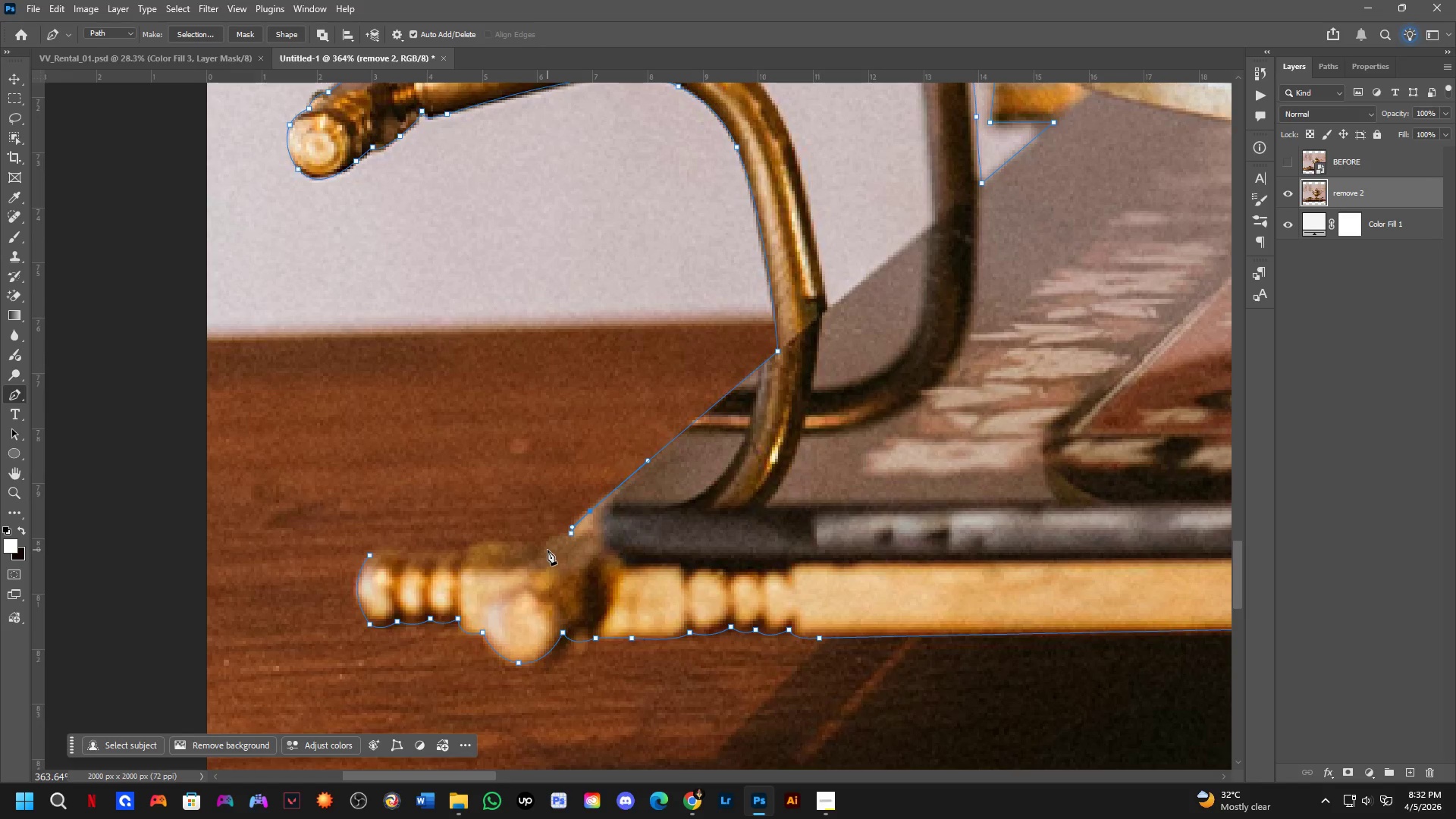 
left_click([546, 547])
 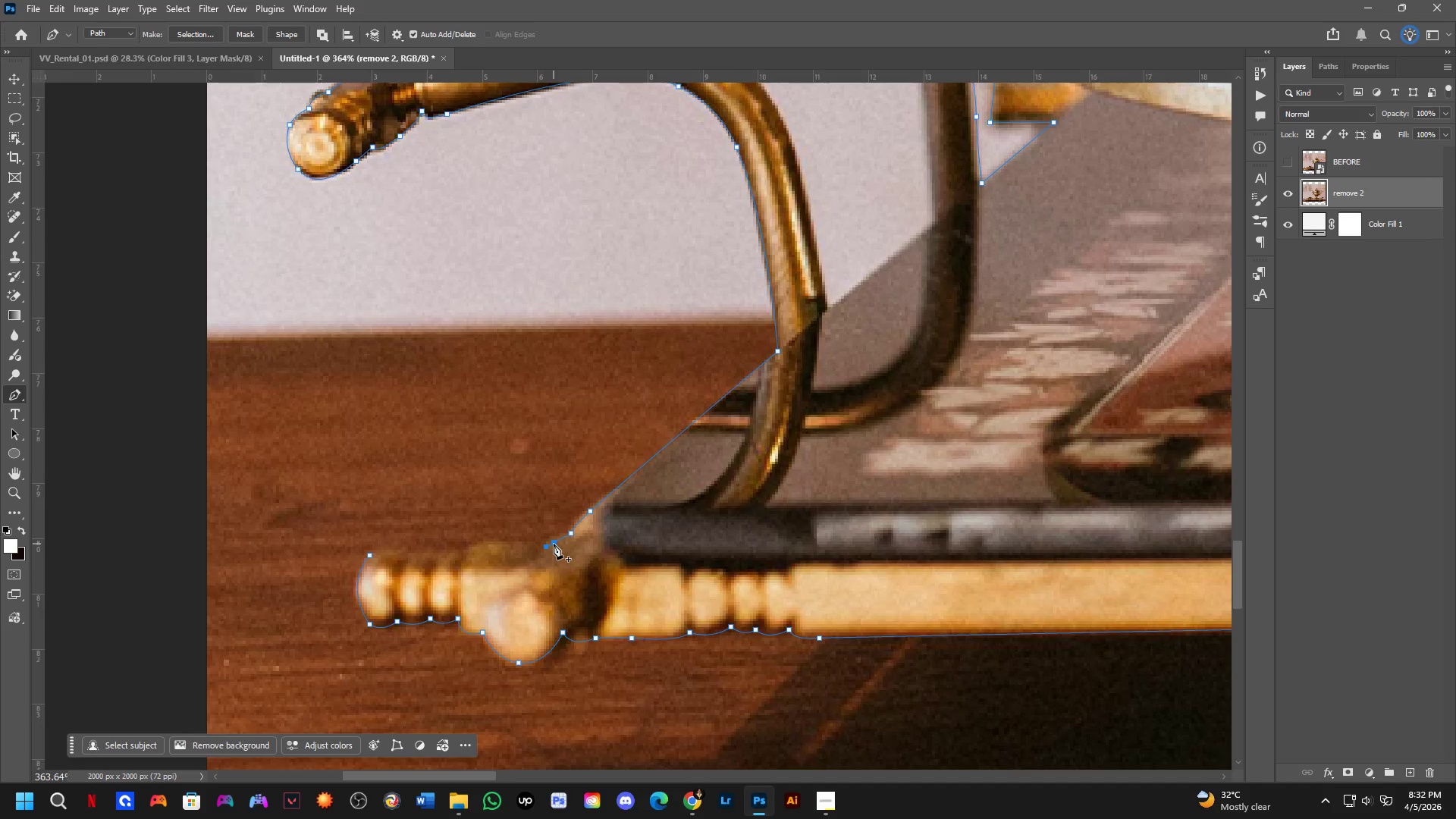 
left_click([557, 542])
 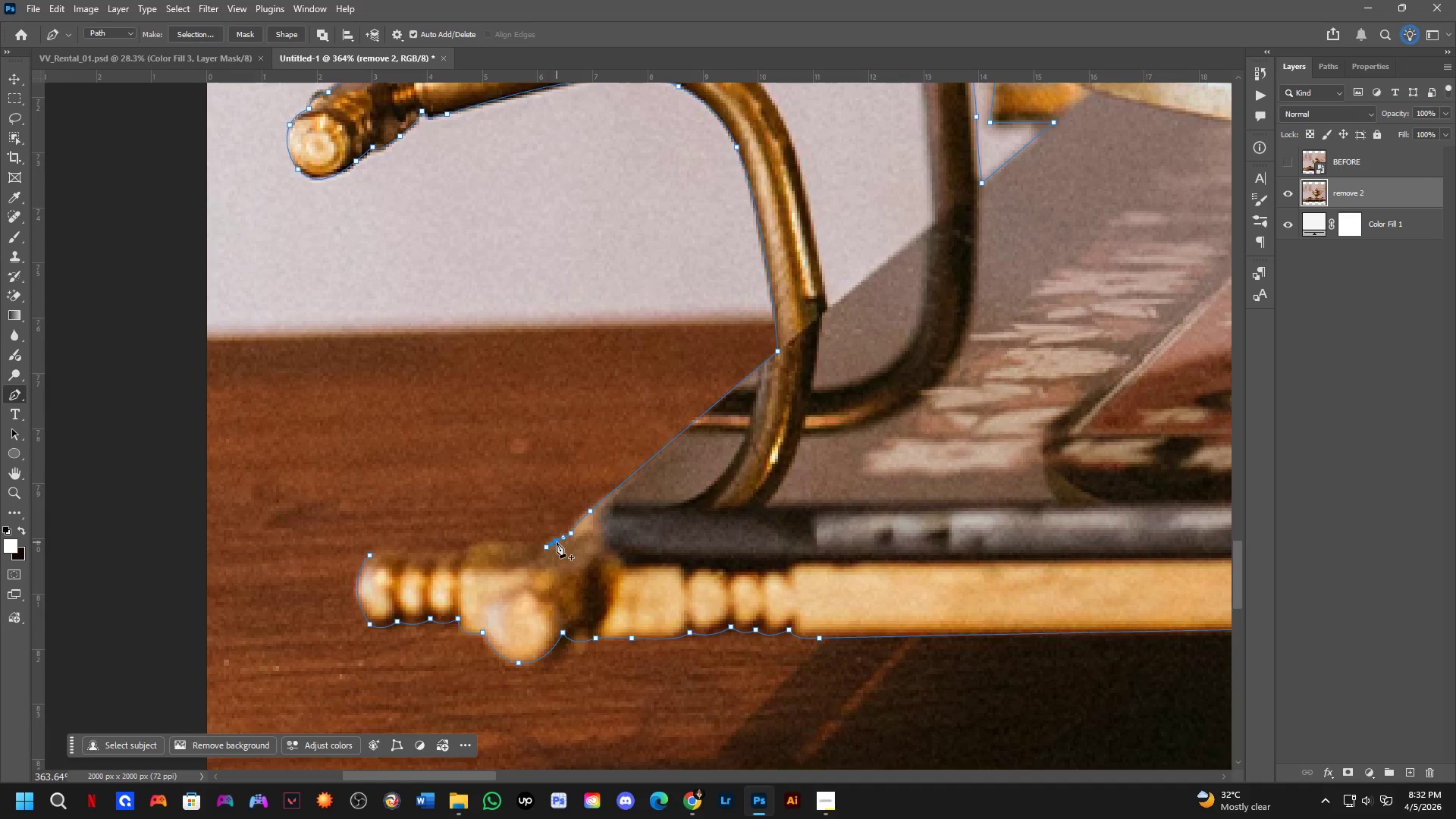 
hold_key(key=ControlLeft, duration=0.59)
left_click_drag(start_coordinate=[557, 542], to_coordinate=[555, 538])
 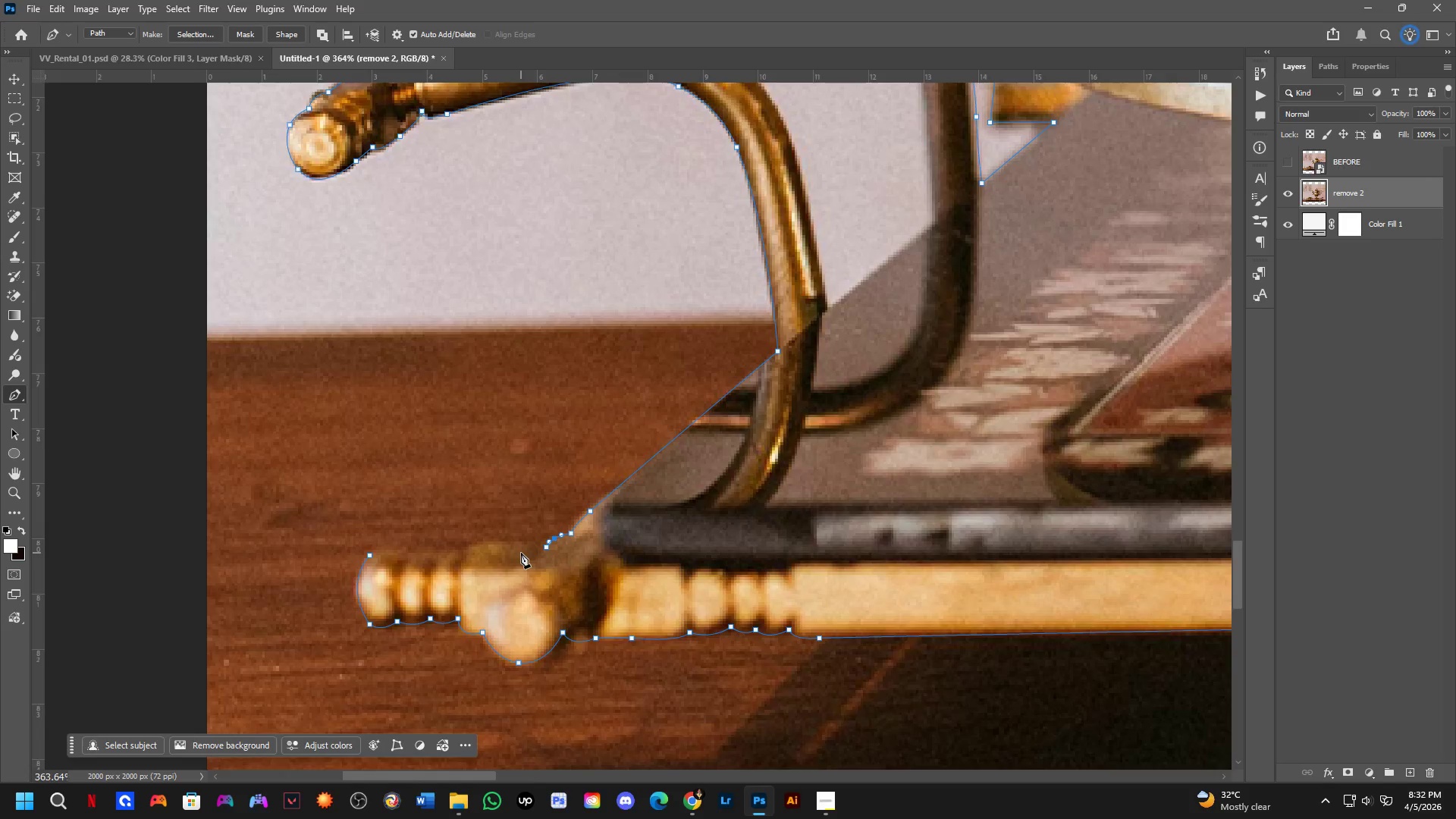 
scroll: coordinate [521, 553], scroll_direction: down, amount: 1.0
 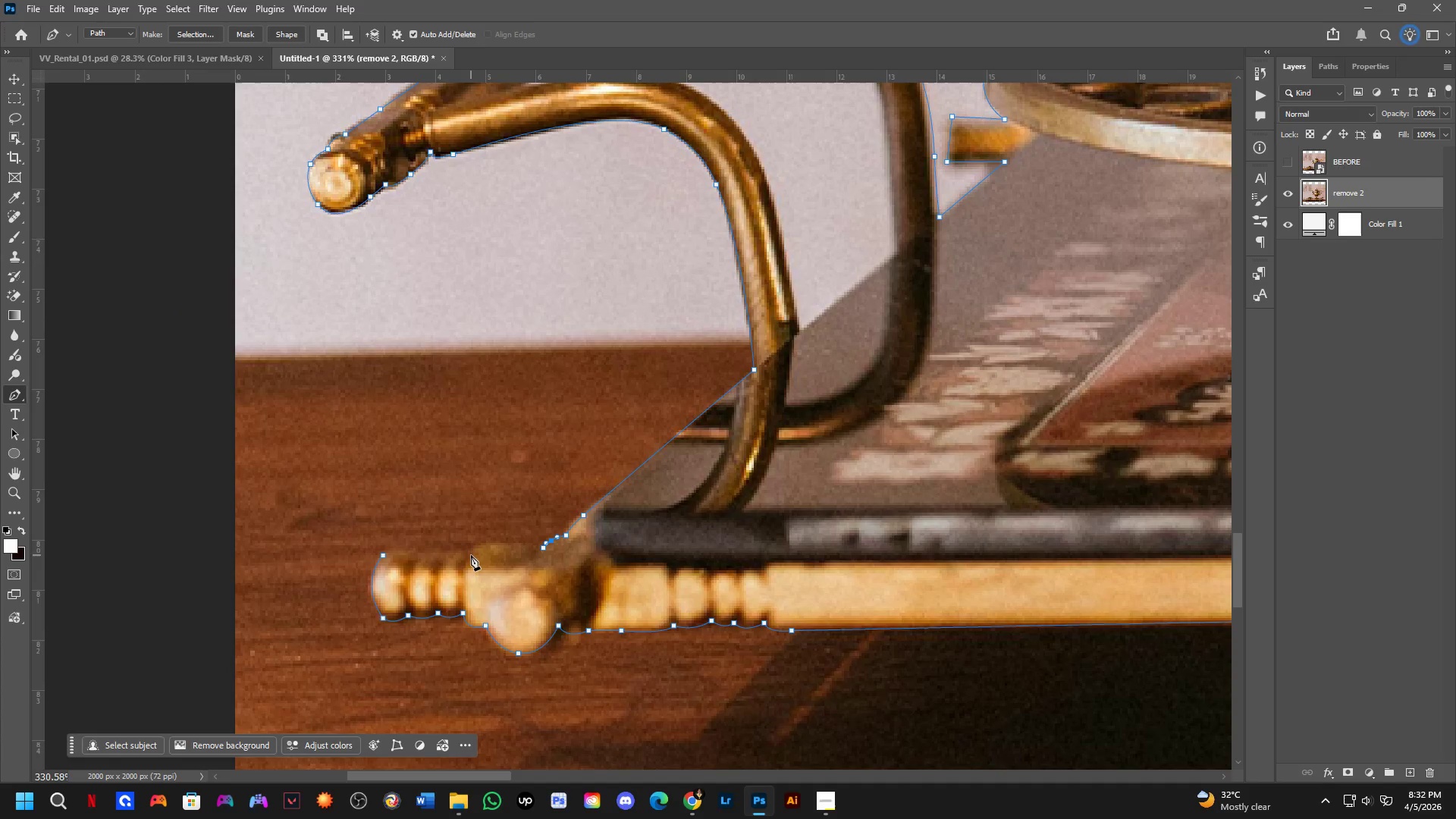 
left_click([471, 555])
 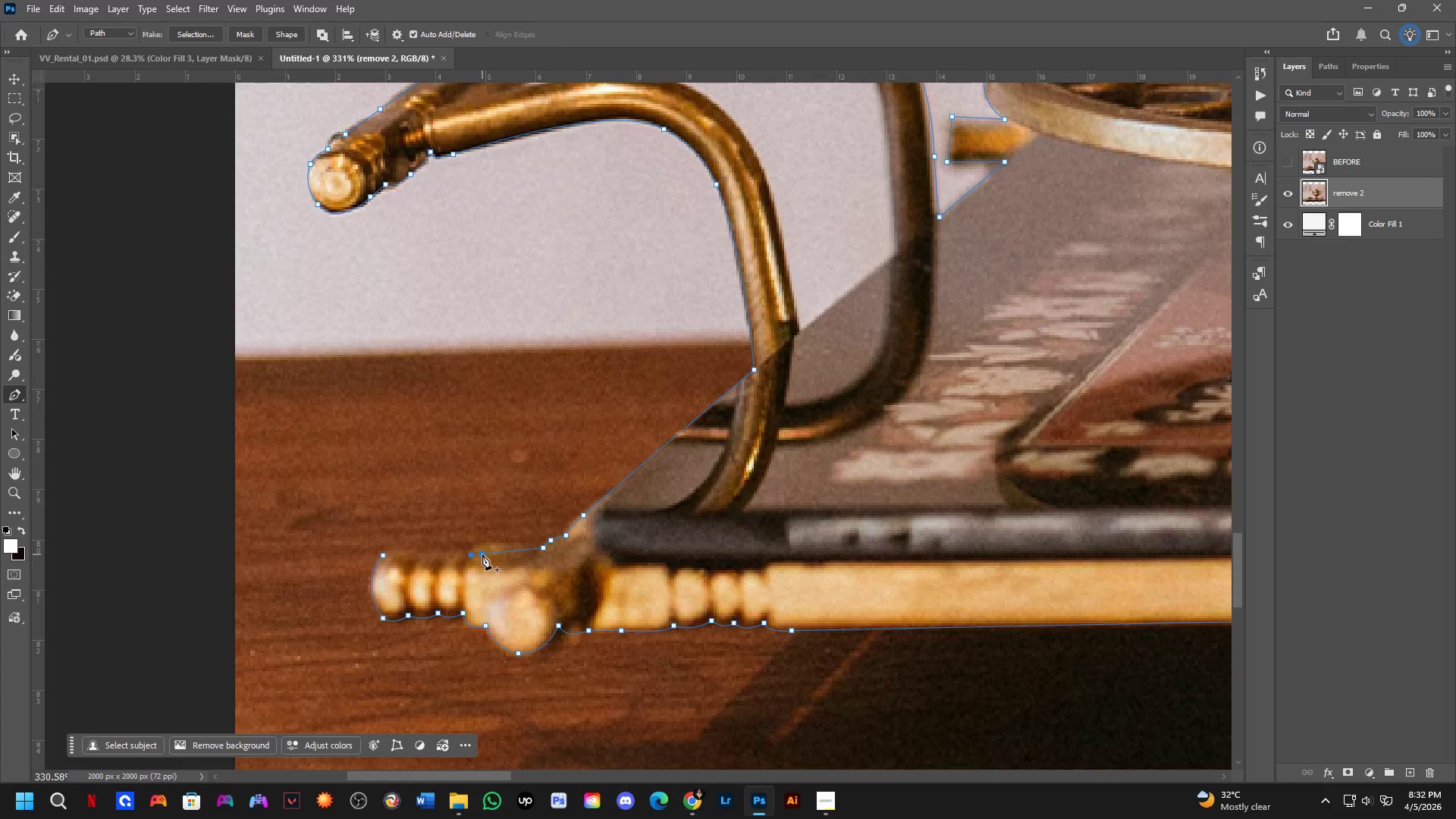 
left_click([482, 554])
 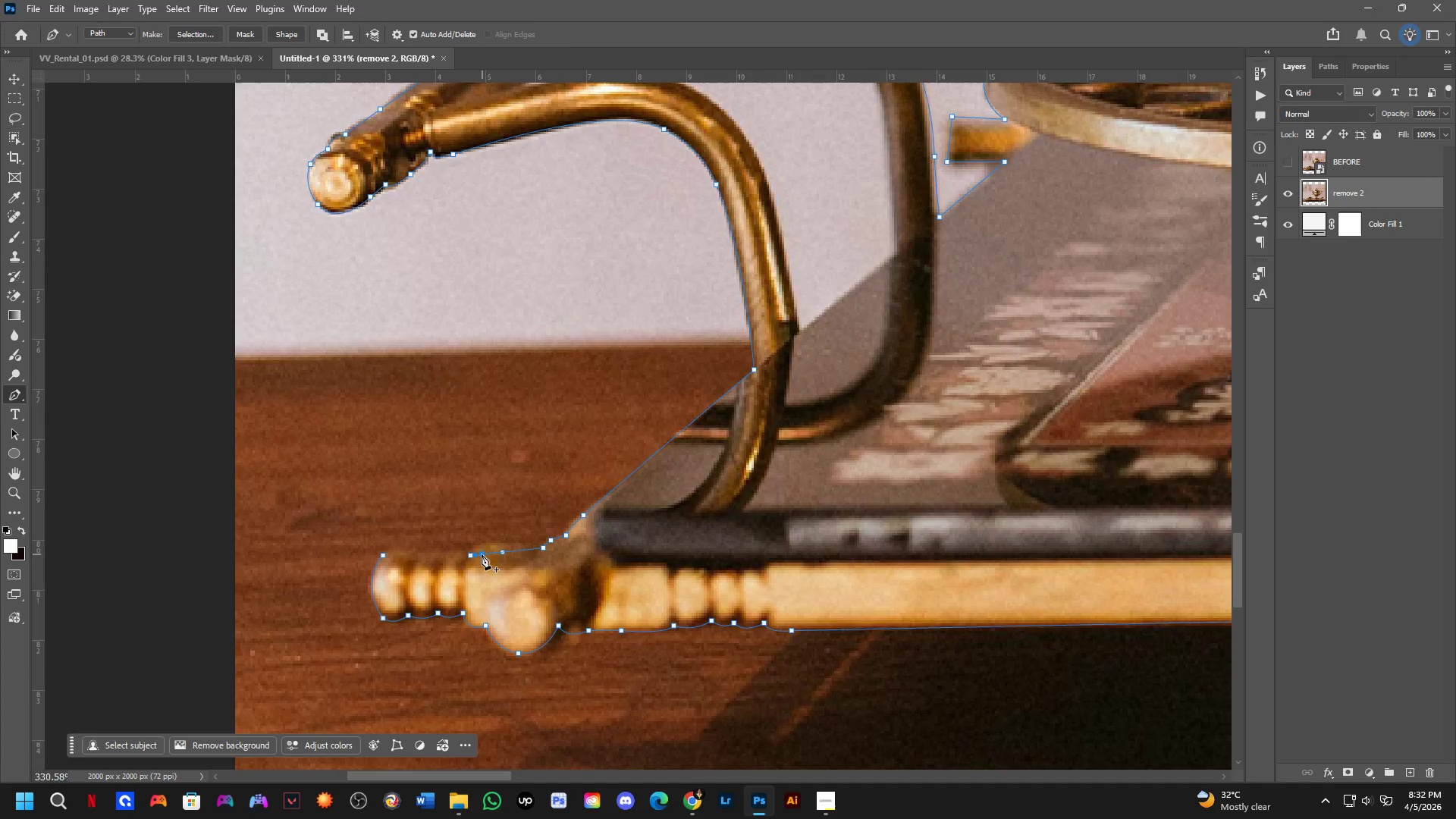 
hold_key(key=ControlLeft, duration=0.98)
left_click_drag(start_coordinate=[482, 554], to_coordinate=[478, 544])
 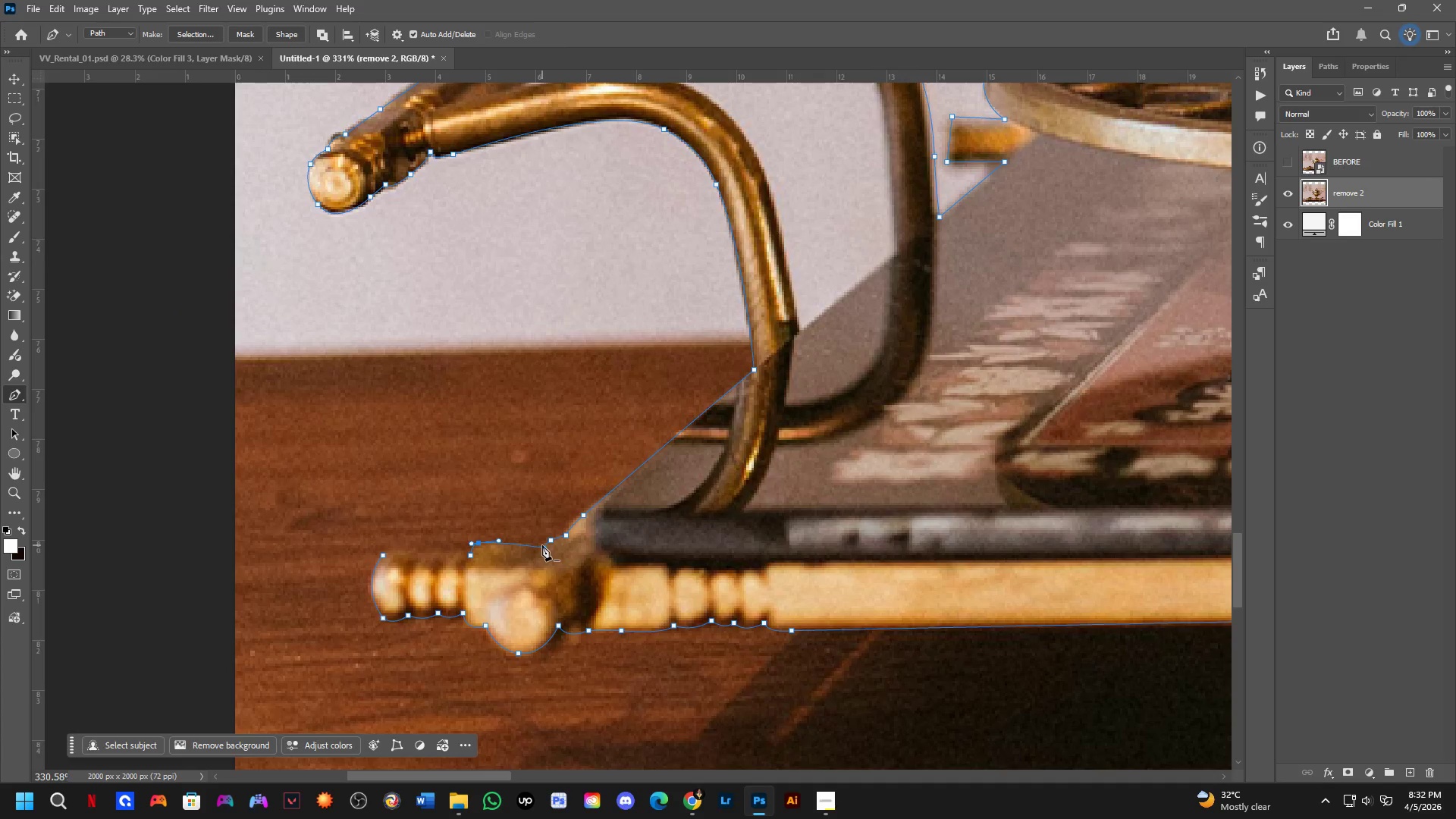 
hold_key(key=ControlLeft, duration=0.94)
left_click_drag(start_coordinate=[543, 548], to_coordinate=[542, 556])
 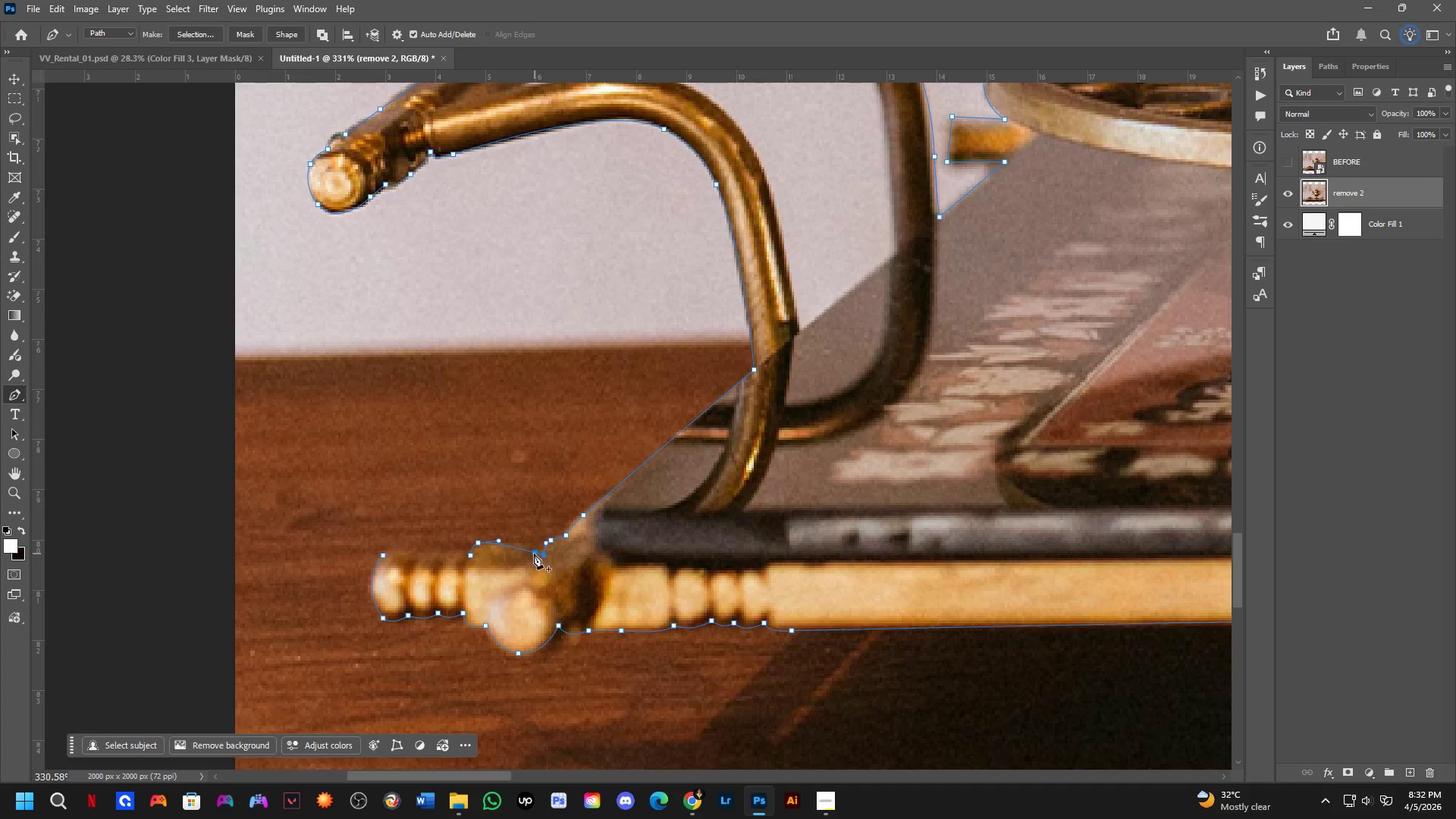 
left_click([534, 553])
 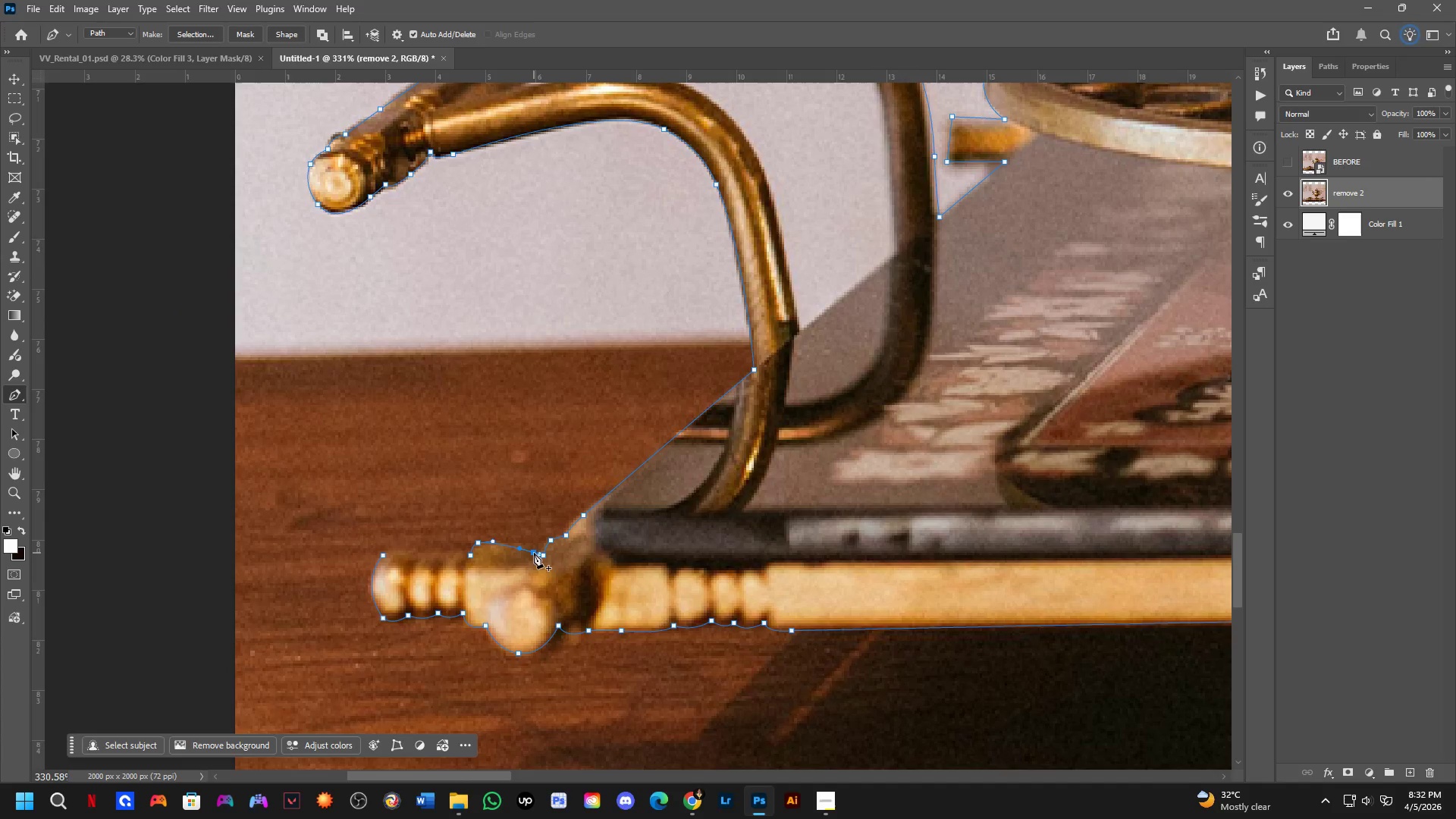 
hold_key(key=ControlLeft, duration=1.16)
left_click_drag(start_coordinate=[534, 553], to_coordinate=[536, 544])
 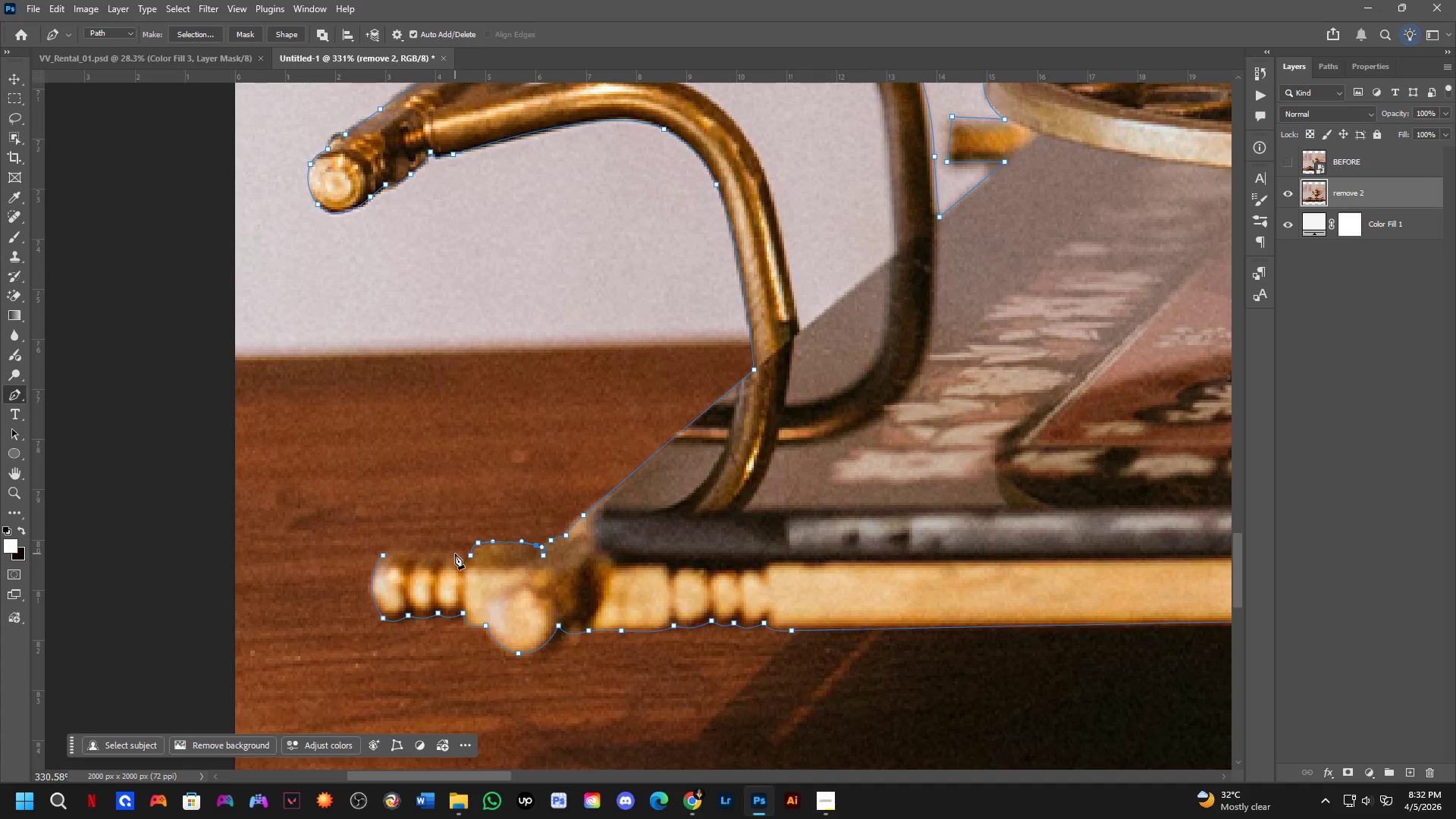 
left_click_drag(start_coordinate=[450, 554], to_coordinate=[438, 562])
 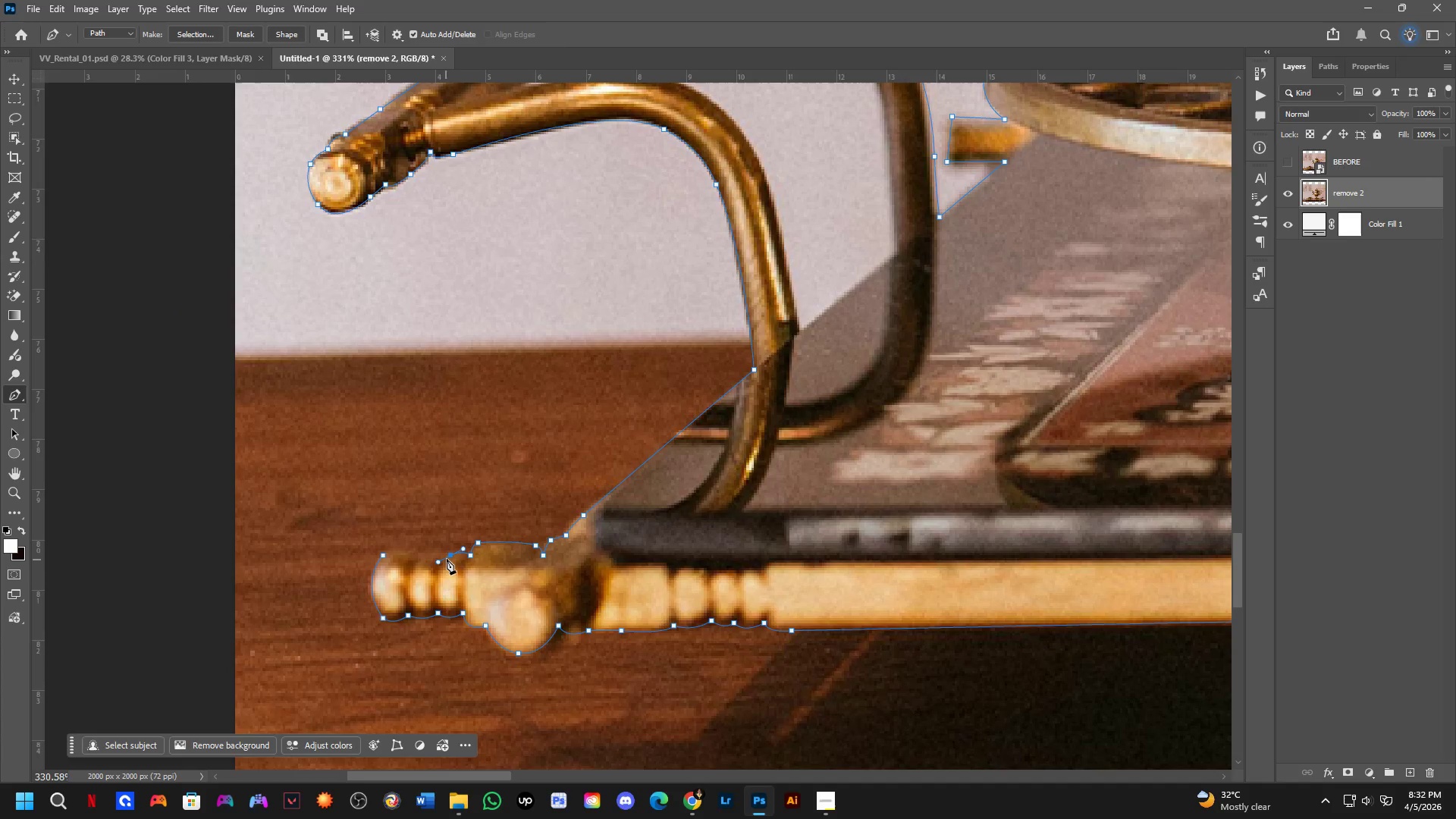 
hold_key(key=AltLeft, duration=0.56)
left_click([451, 552])
 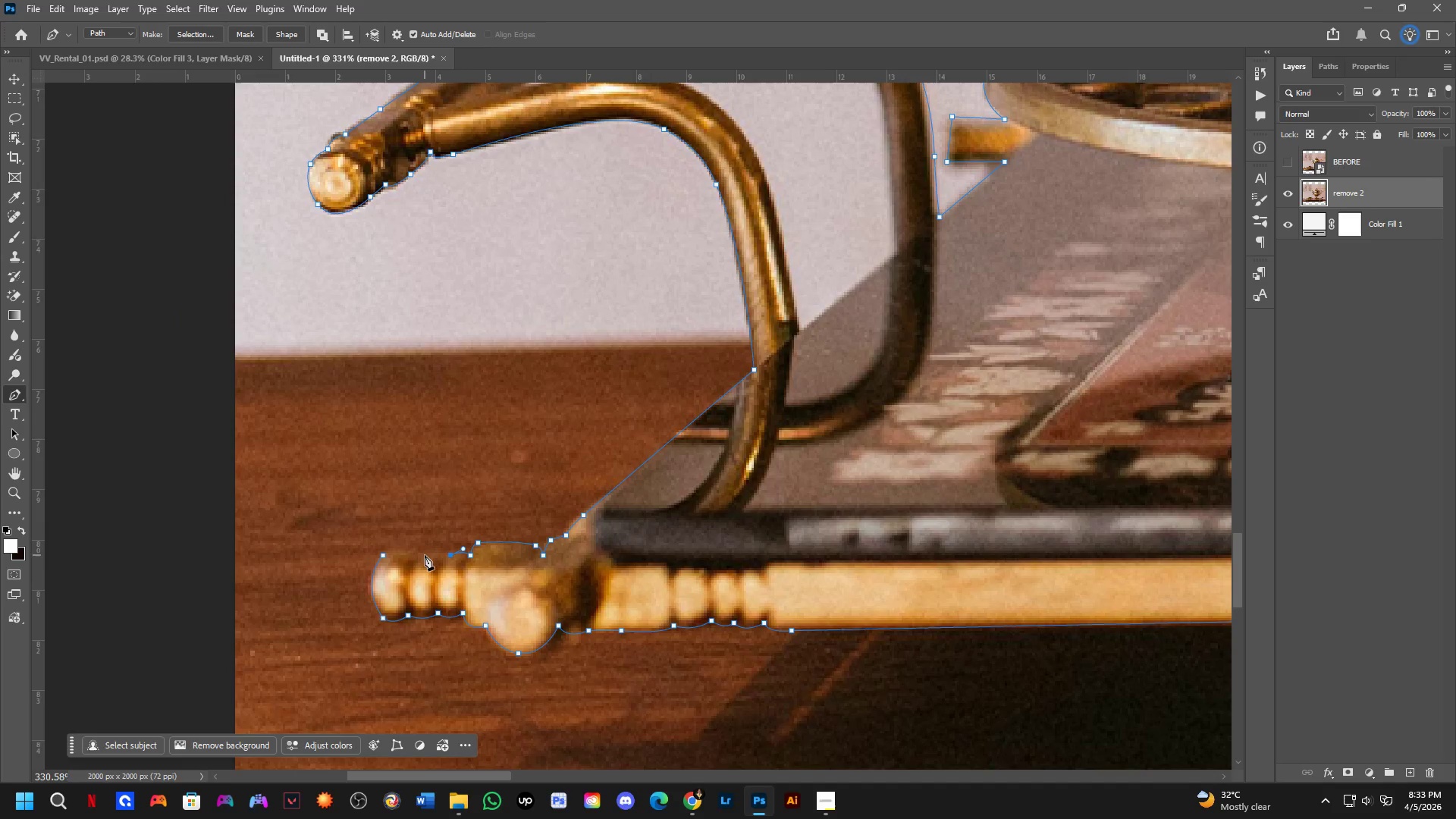 
left_click_drag(start_coordinate=[419, 555], to_coordinate=[403, 561])
 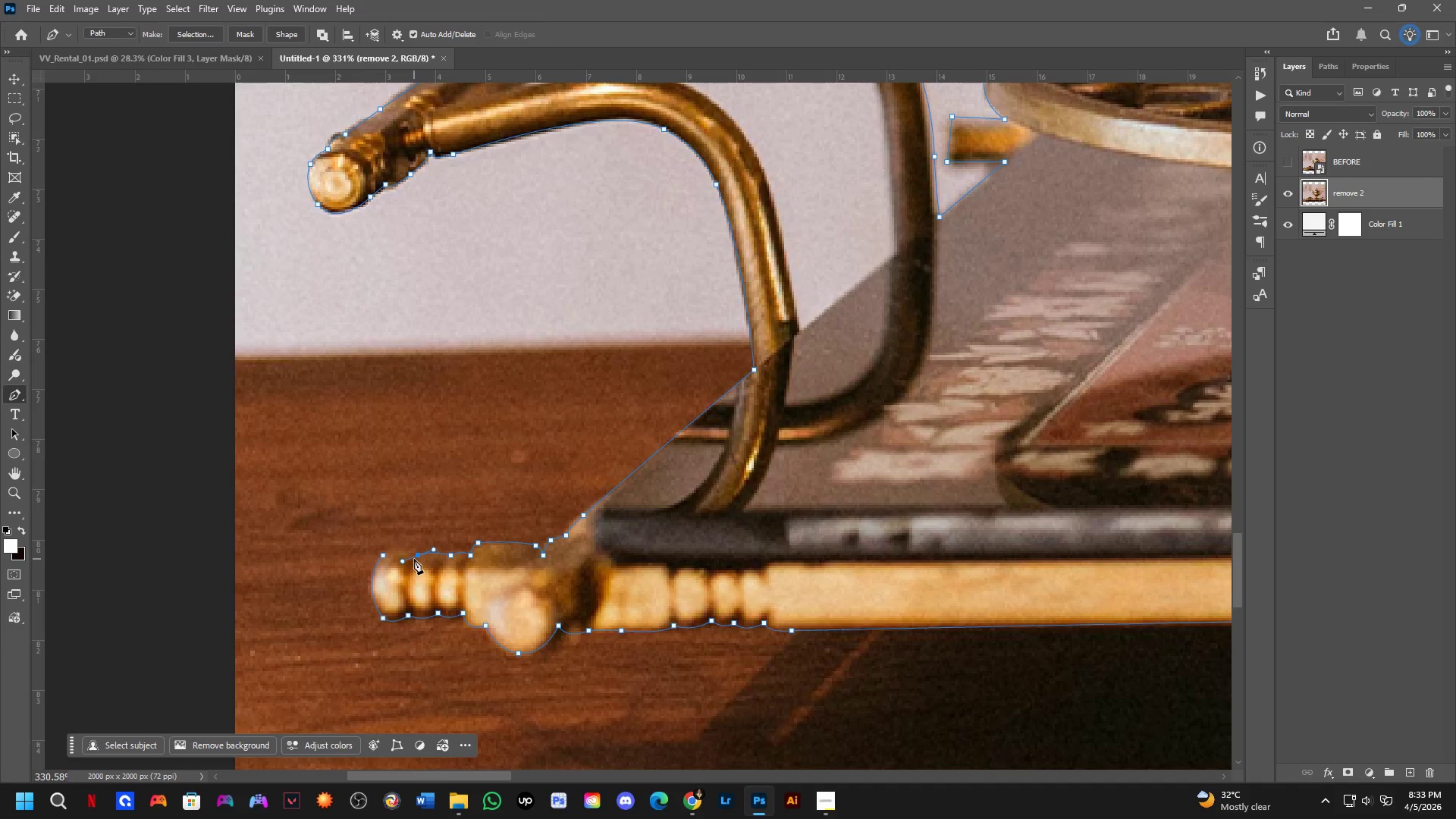 
hold_key(key=AltLeft, duration=0.53)
left_click([417, 554])
 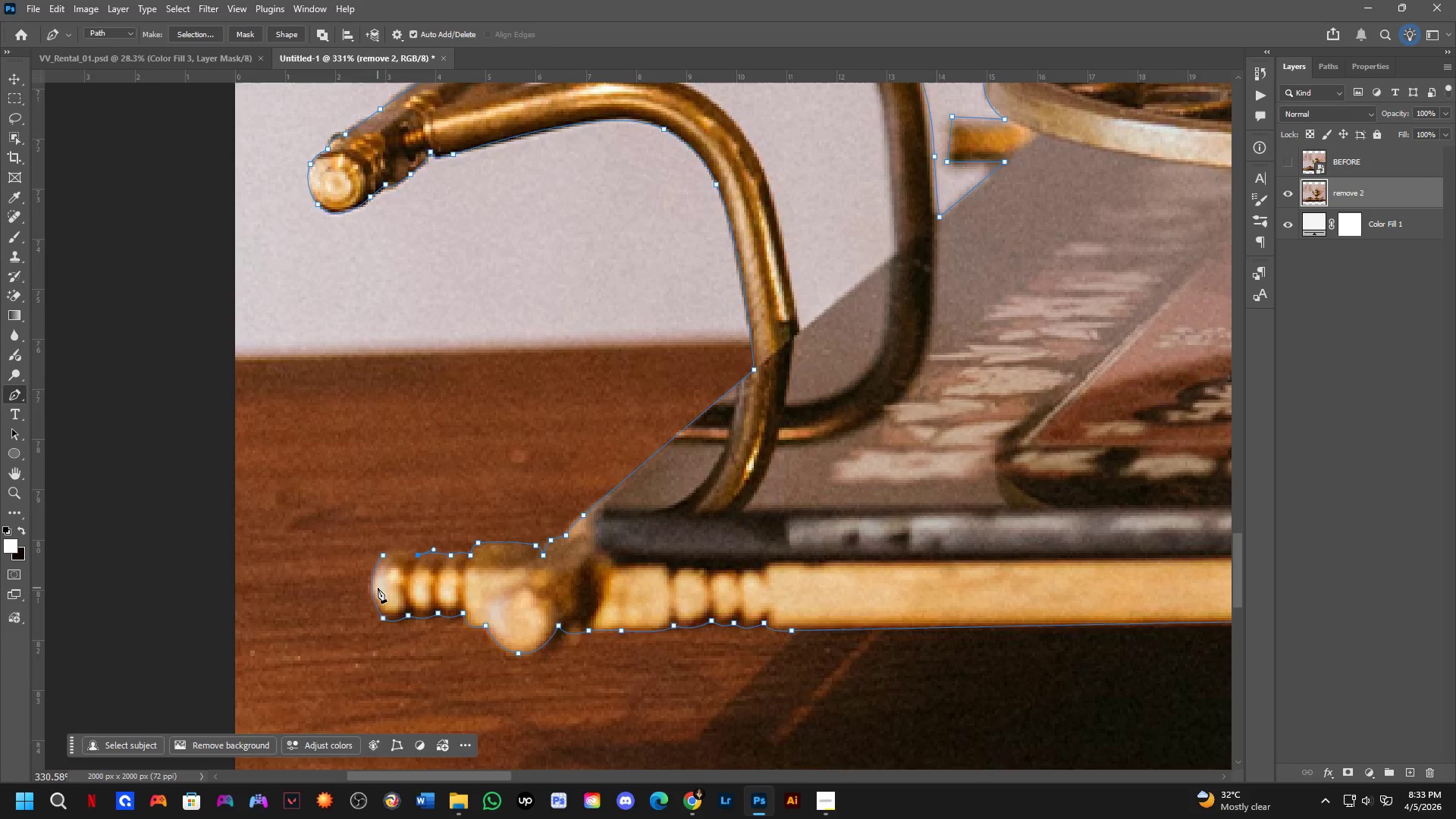 
hold_key(key=Space, duration=0.47)
 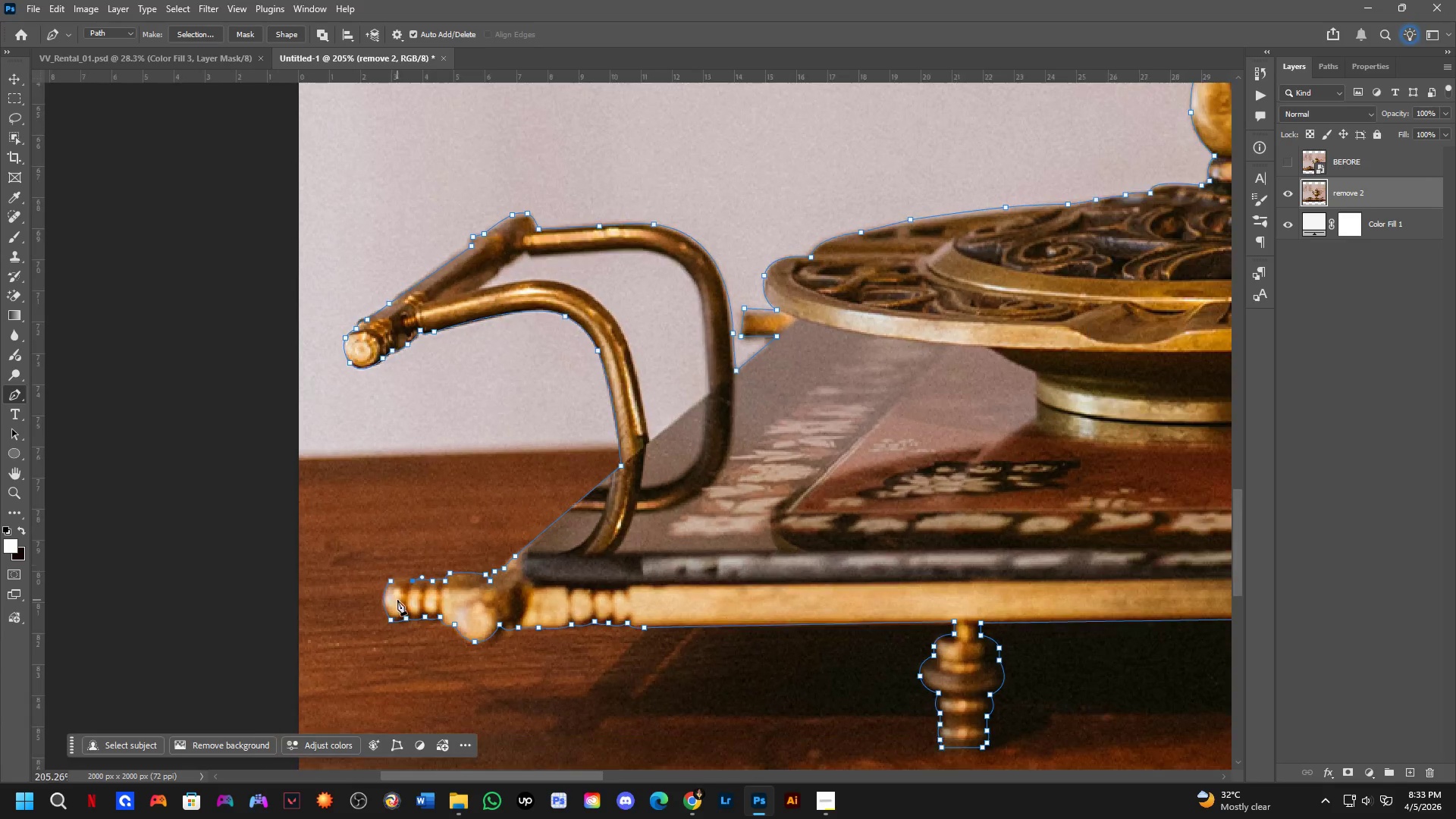 
left_click_drag(start_coordinate=[382, 588], to_coordinate=[390, 601])
 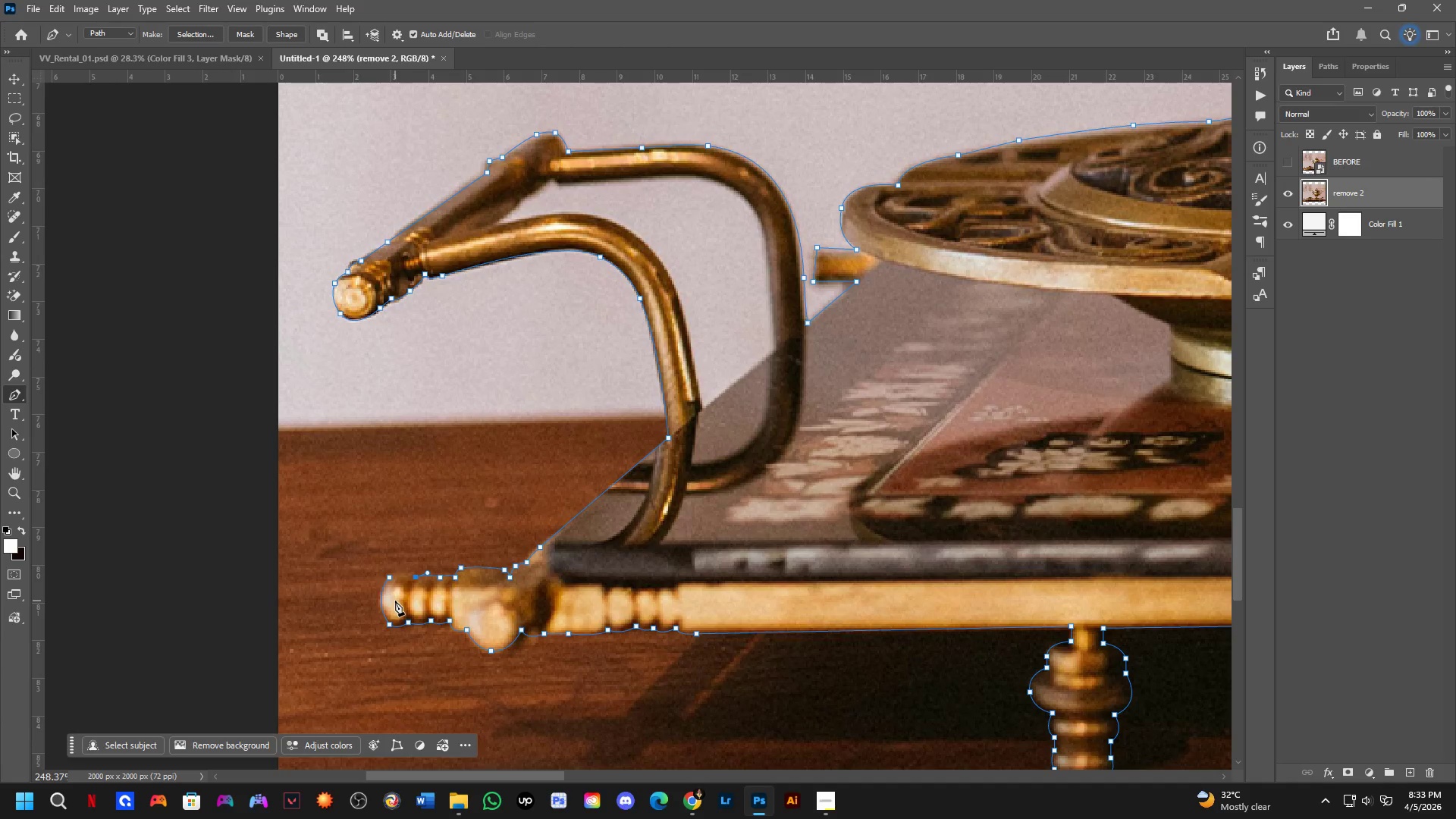 
scroll: coordinate [395, 601], scroll_direction: down, amount: 5.0
 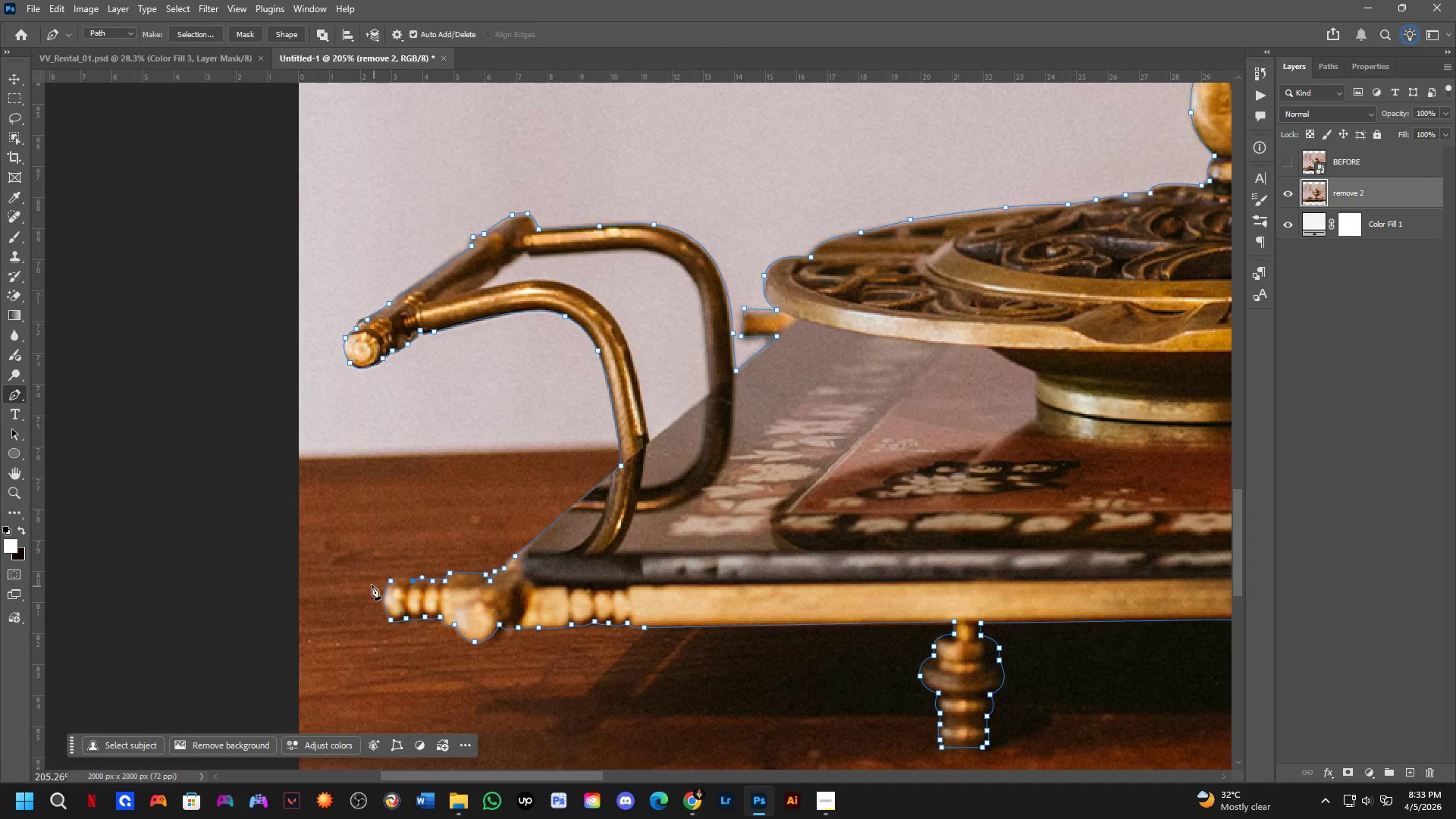 
scroll: coordinate [416, 571], scroll_direction: up, amount: 3.0
 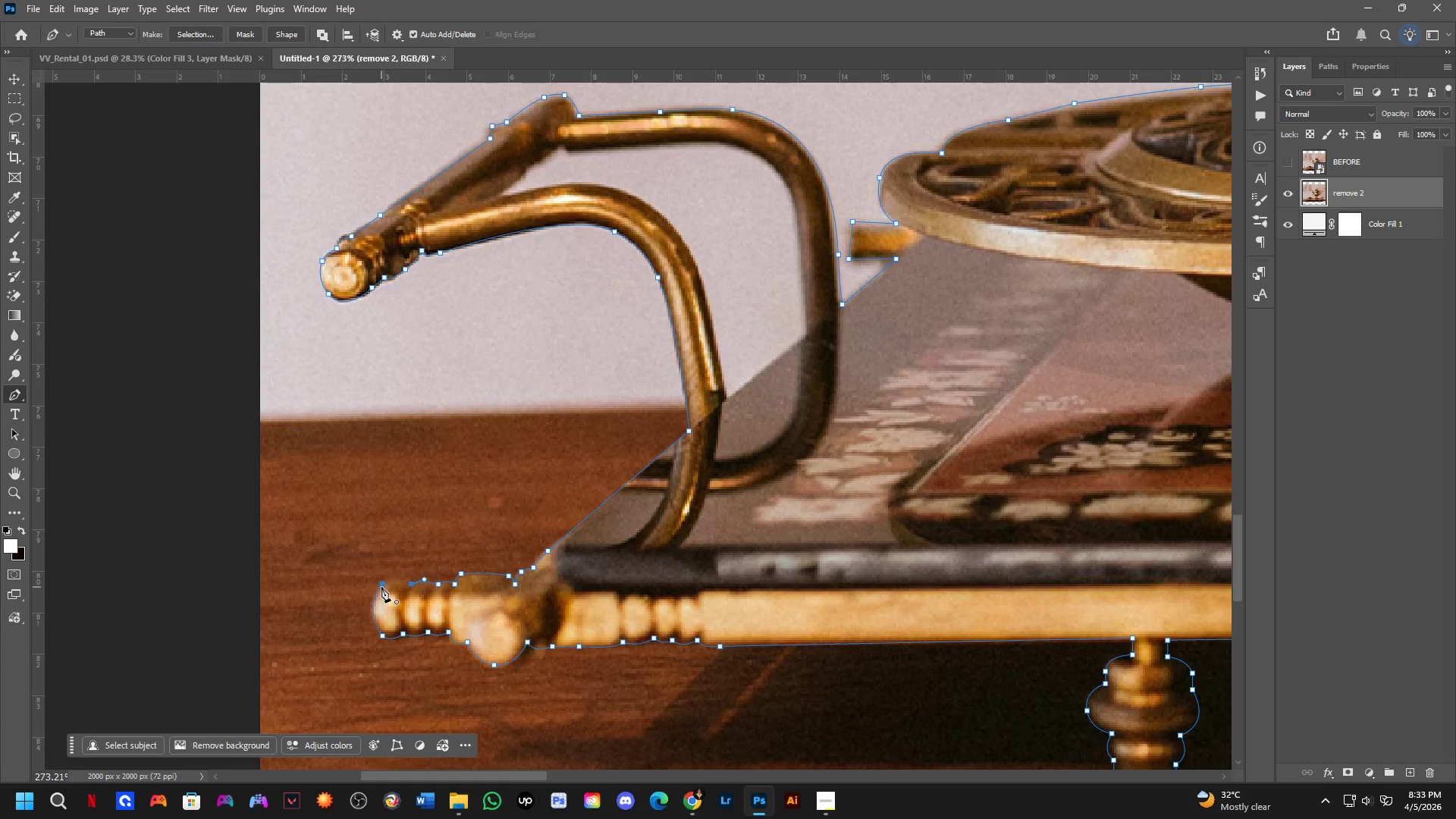 
left_click_drag(start_coordinate=[381, 584], to_coordinate=[367, 591])
 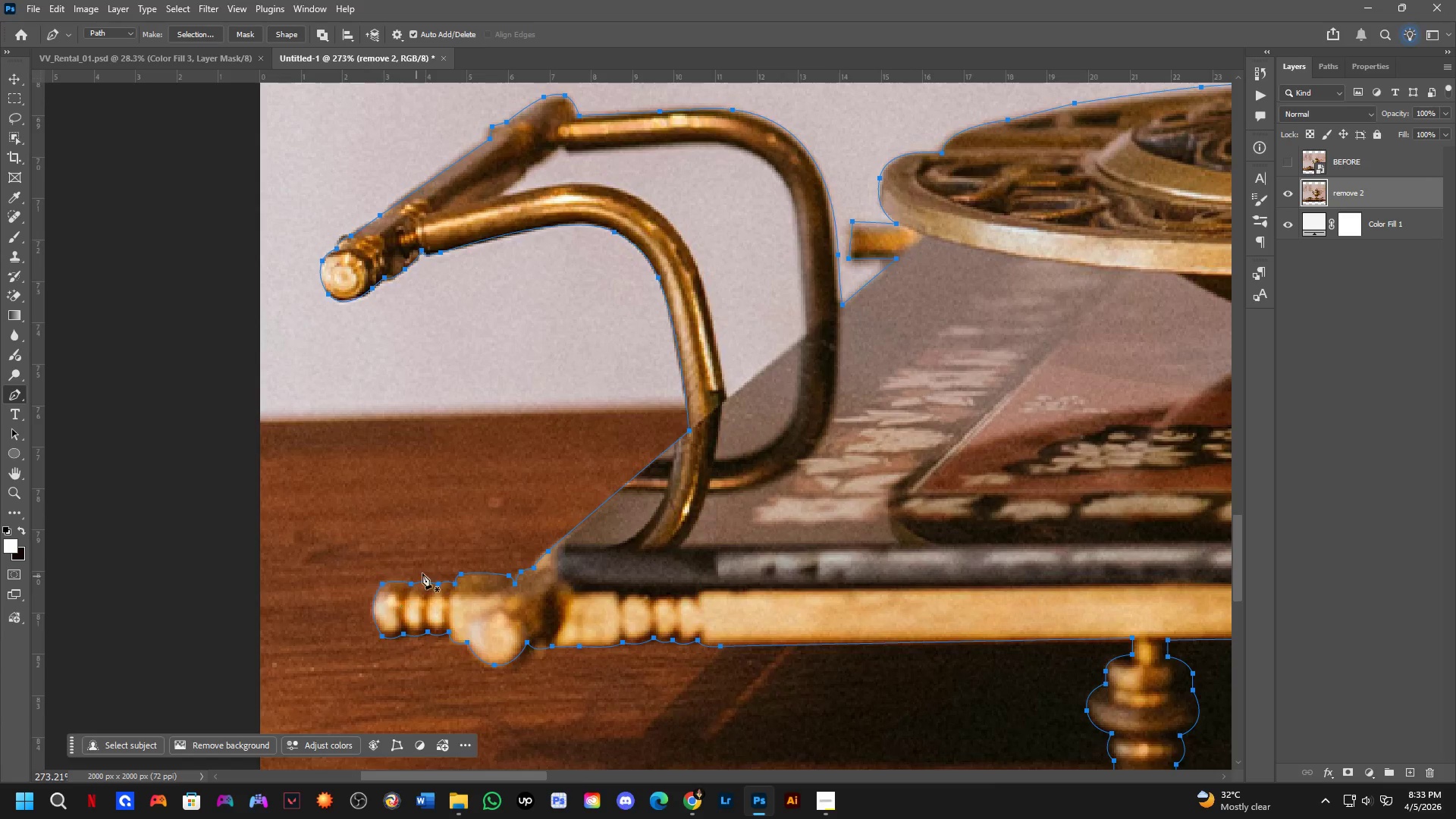 
hold_key(key=Space, duration=0.5)
 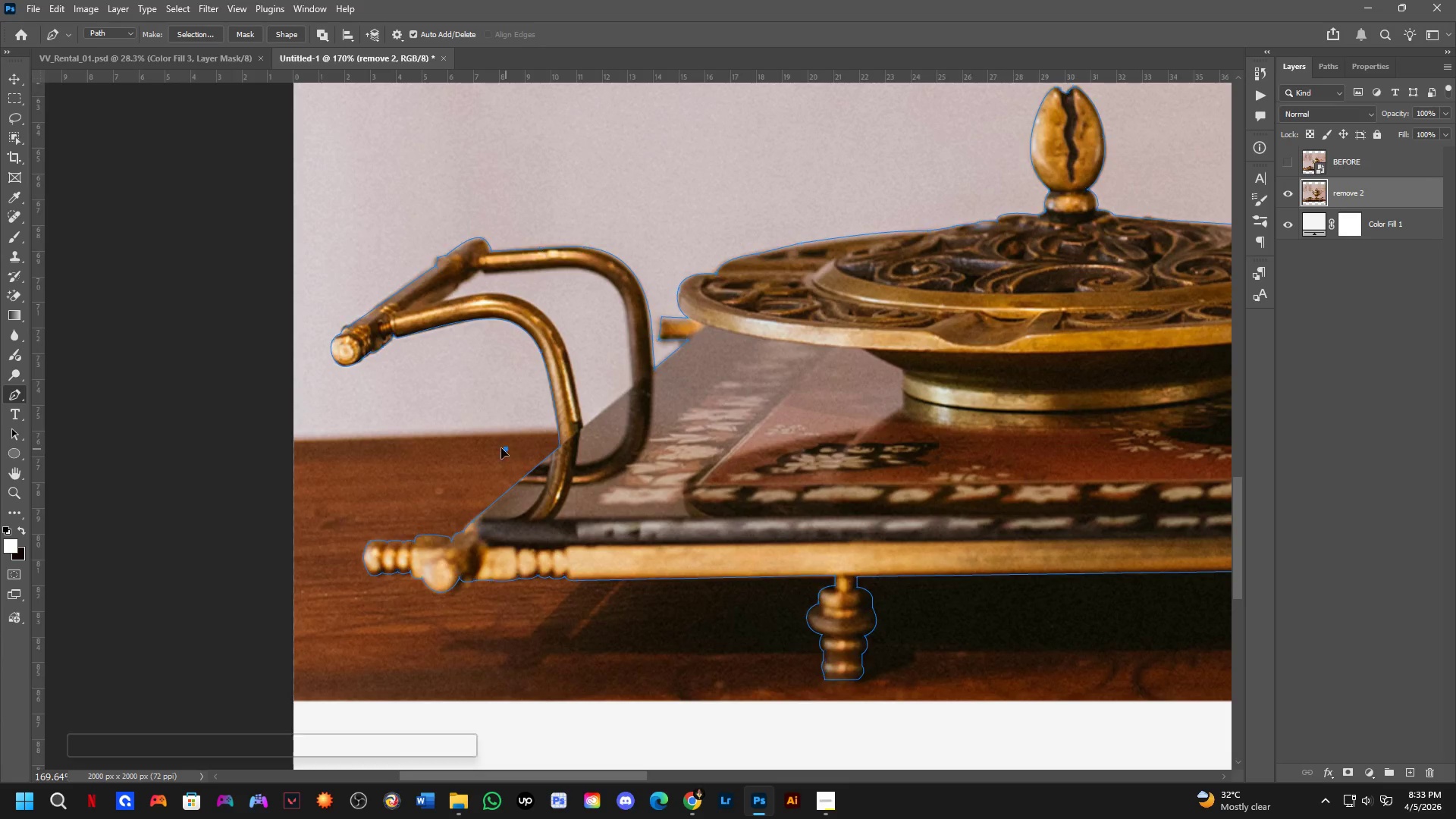 
left_click_drag(start_coordinate=[493, 451], to_coordinate=[444, 445])
 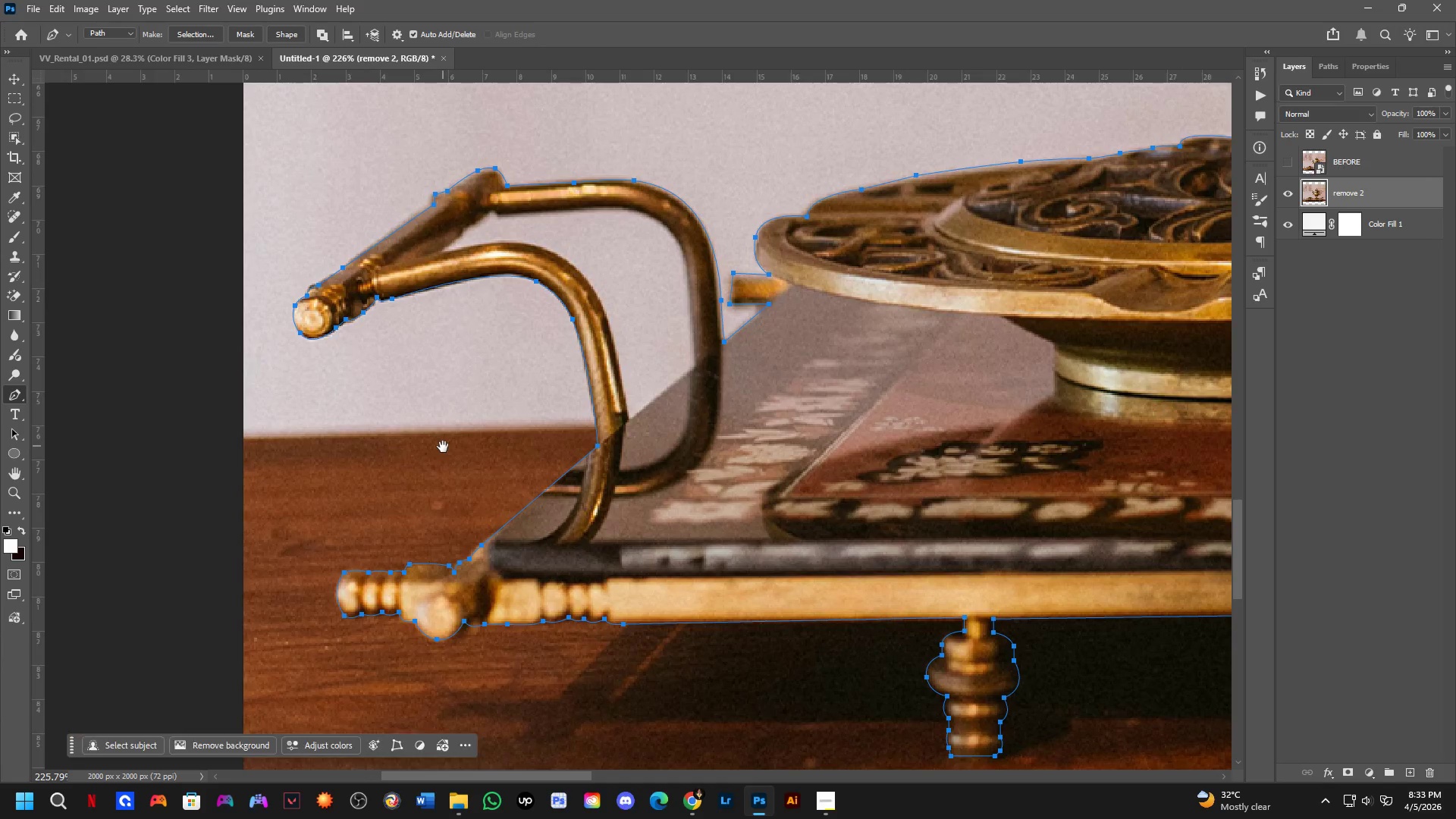 
scroll: coordinate [451, 551], scroll_direction: down, amount: 2.0
 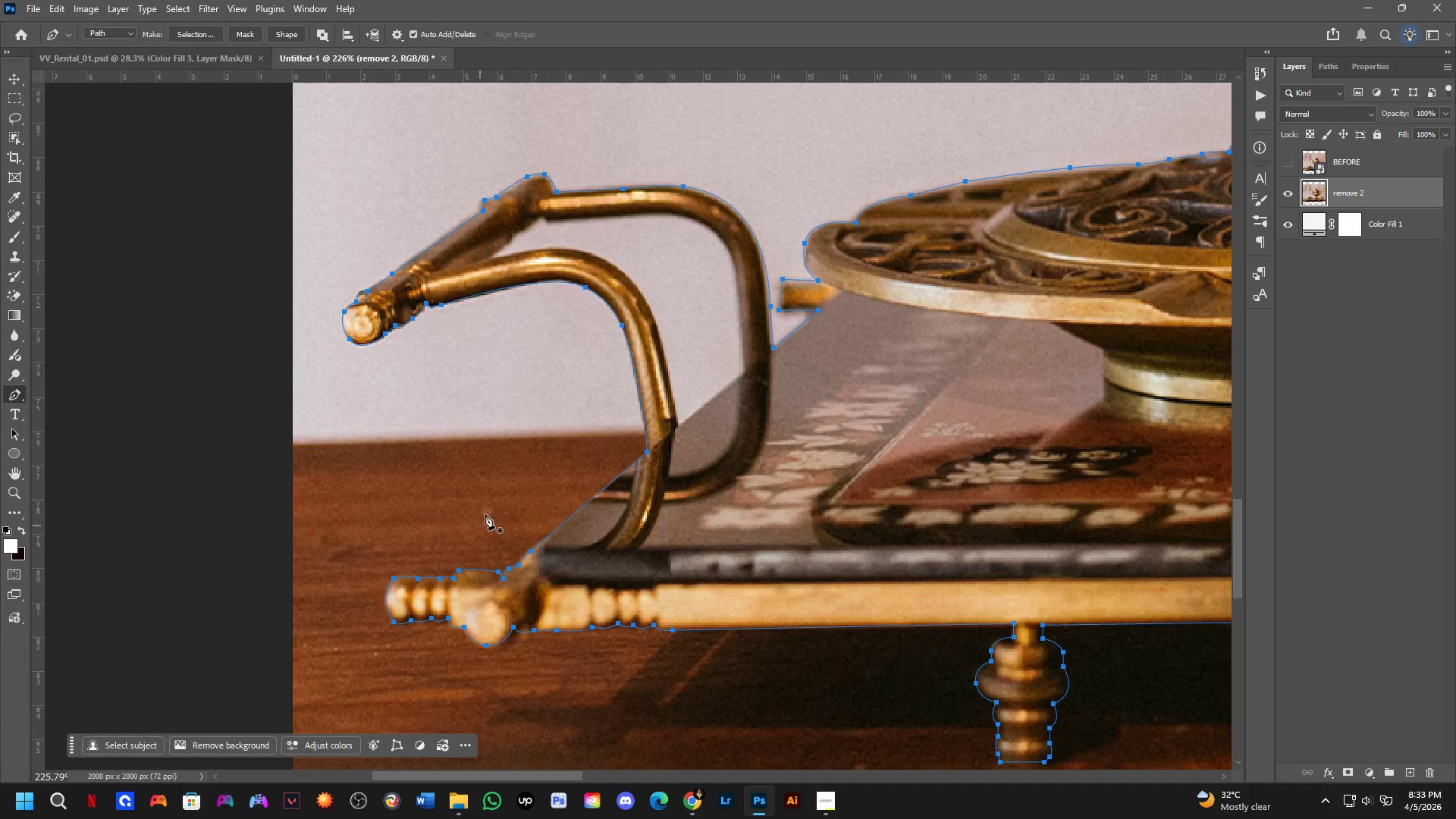 
hold_key(key=Space, duration=14.17)
 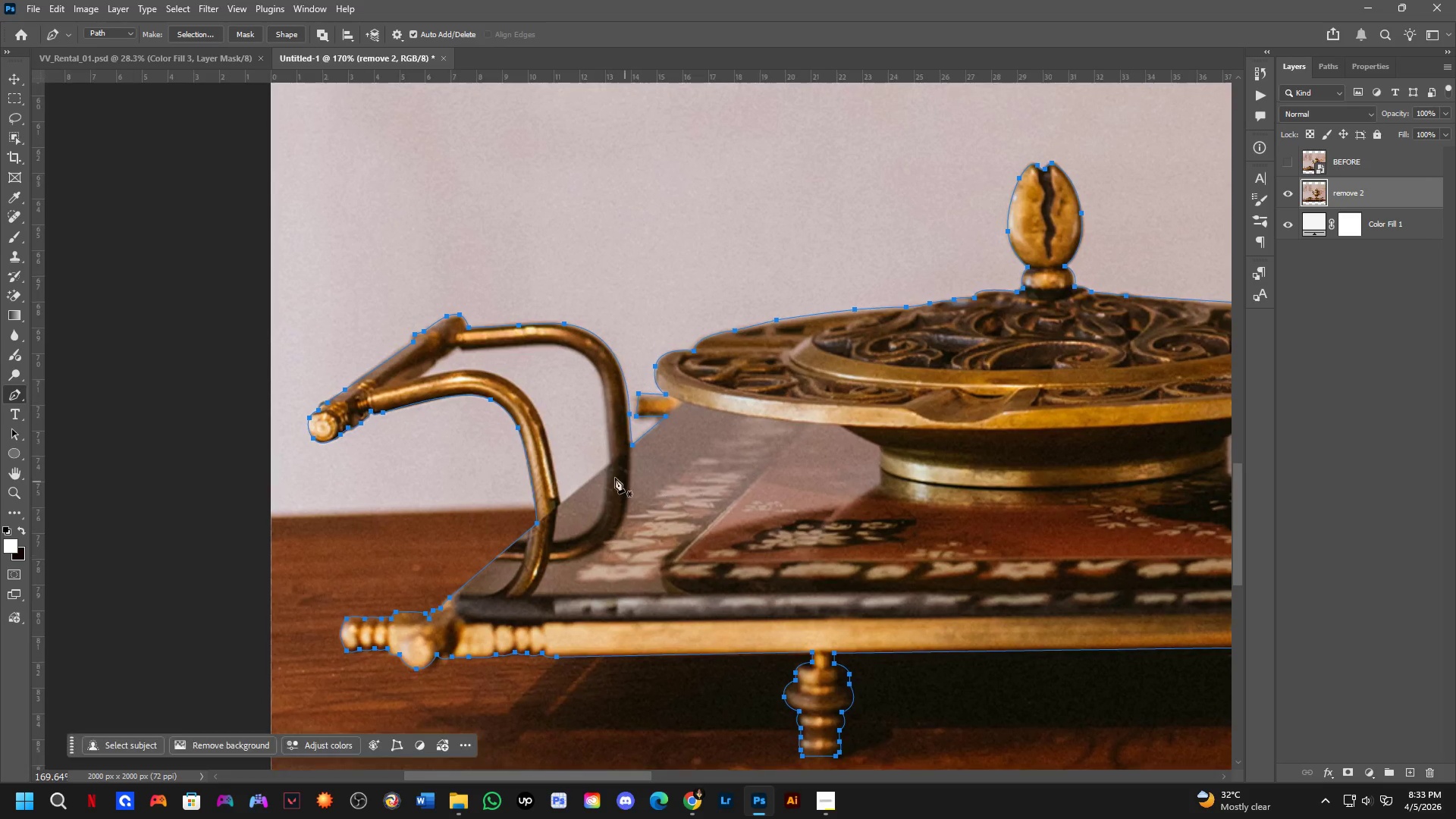 
left_click_drag(start_coordinate=[506, 449], to_coordinate=[479, 446])
 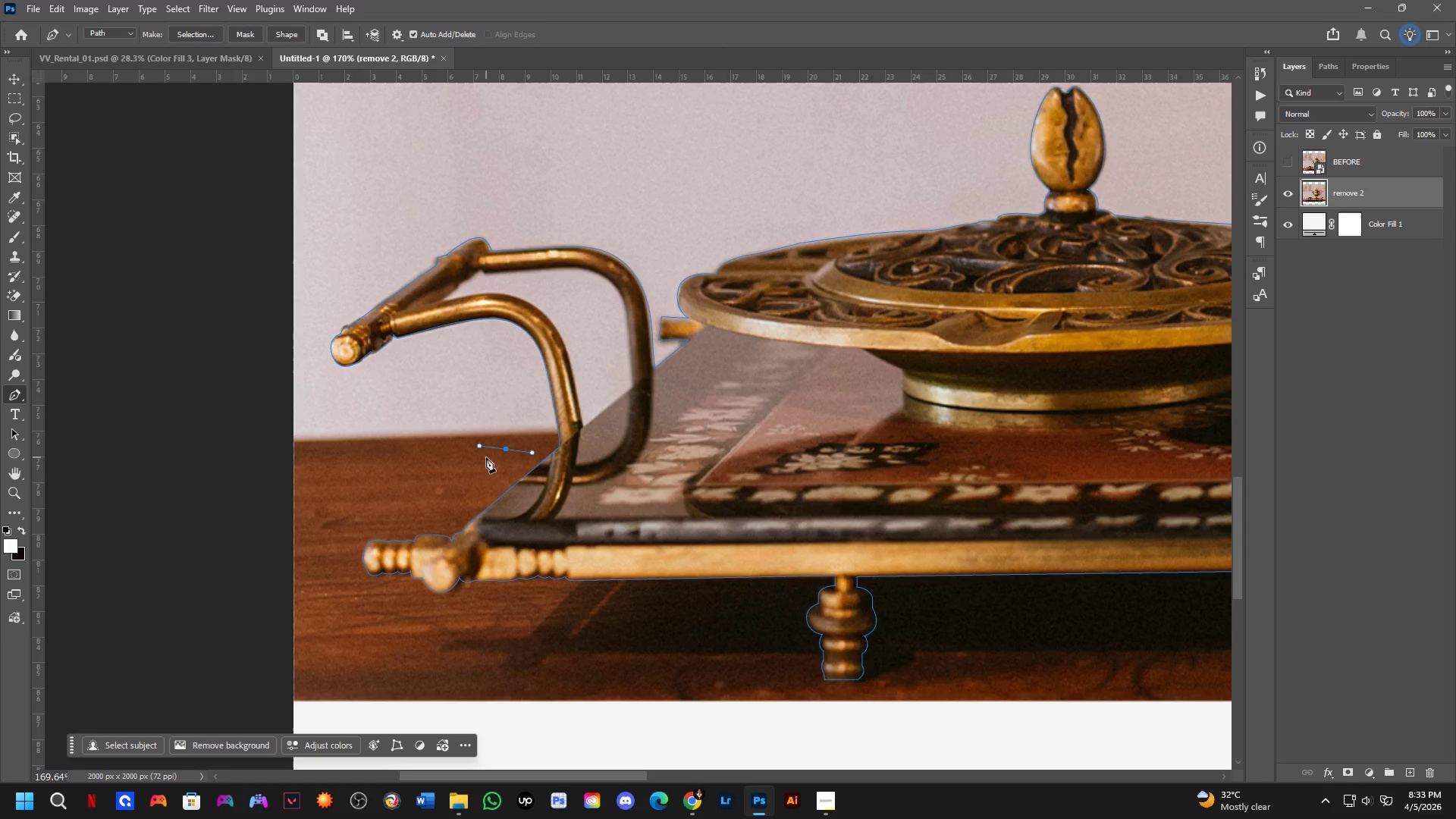 
scroll: coordinate [445, 448], scroll_direction: down, amount: 3.0
 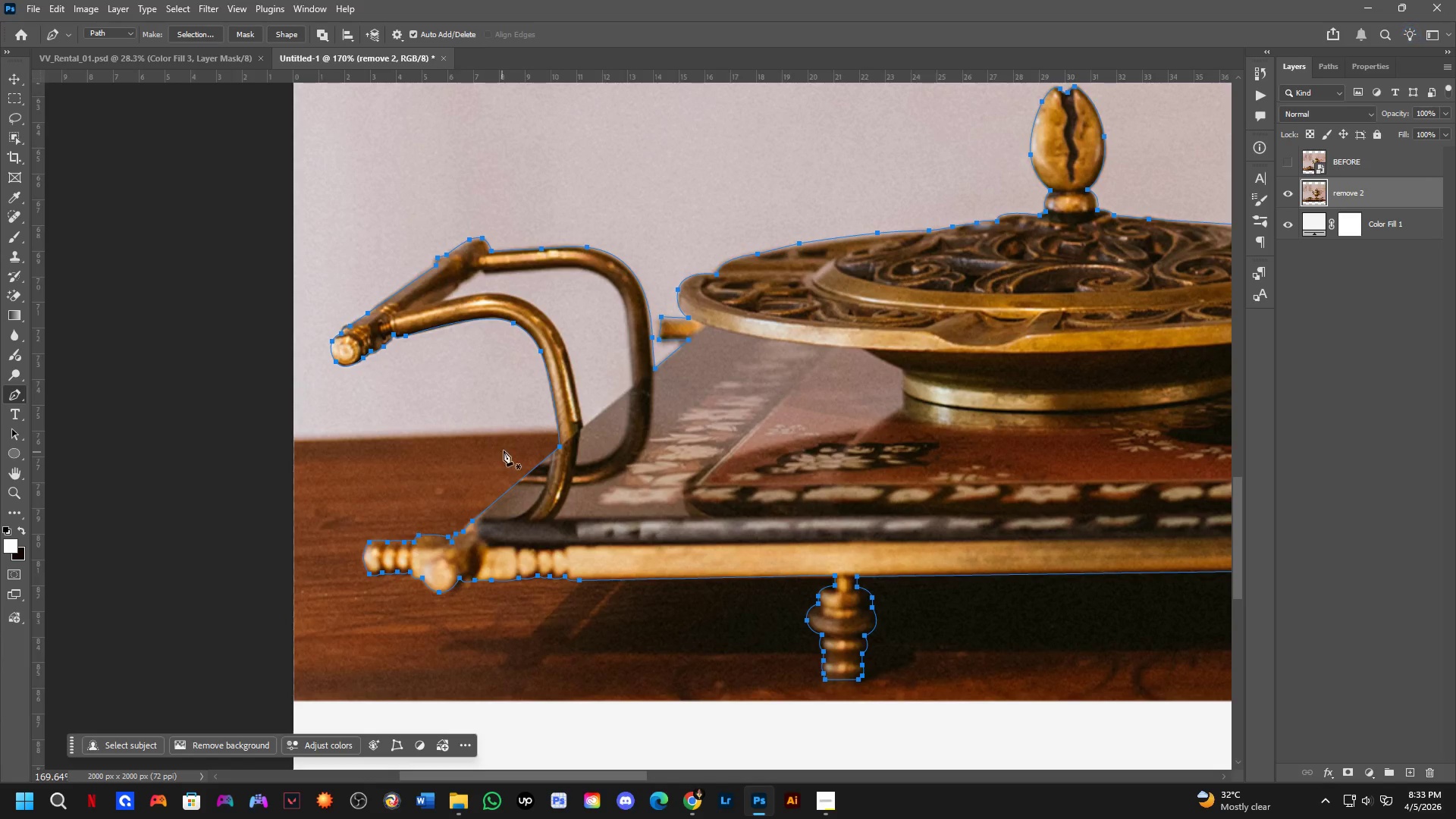 
key(Control+ControlLeft)
 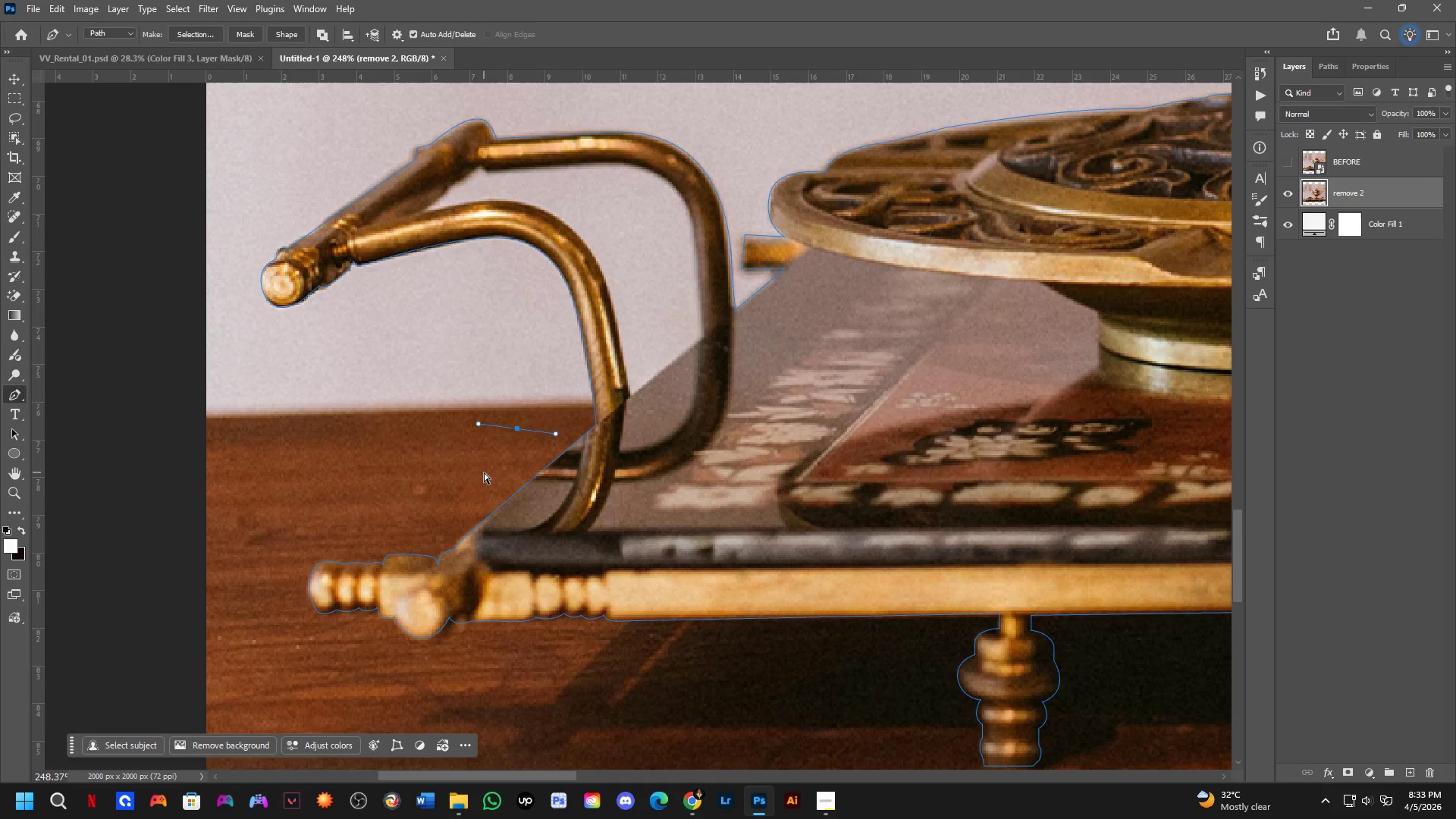 
scroll: coordinate [479, 493], scroll_direction: up, amount: 4.0
 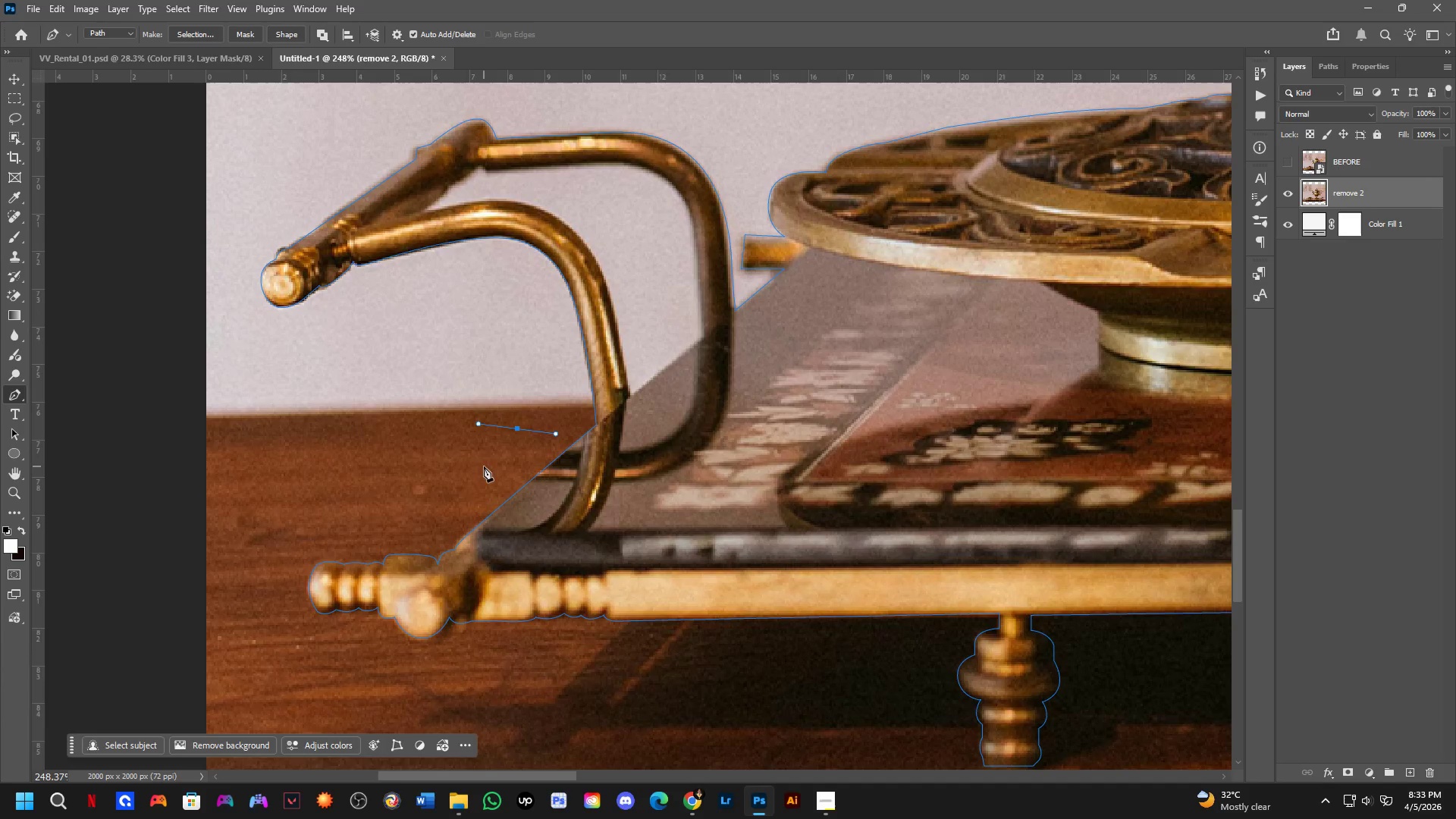 
key(Control+Z)
 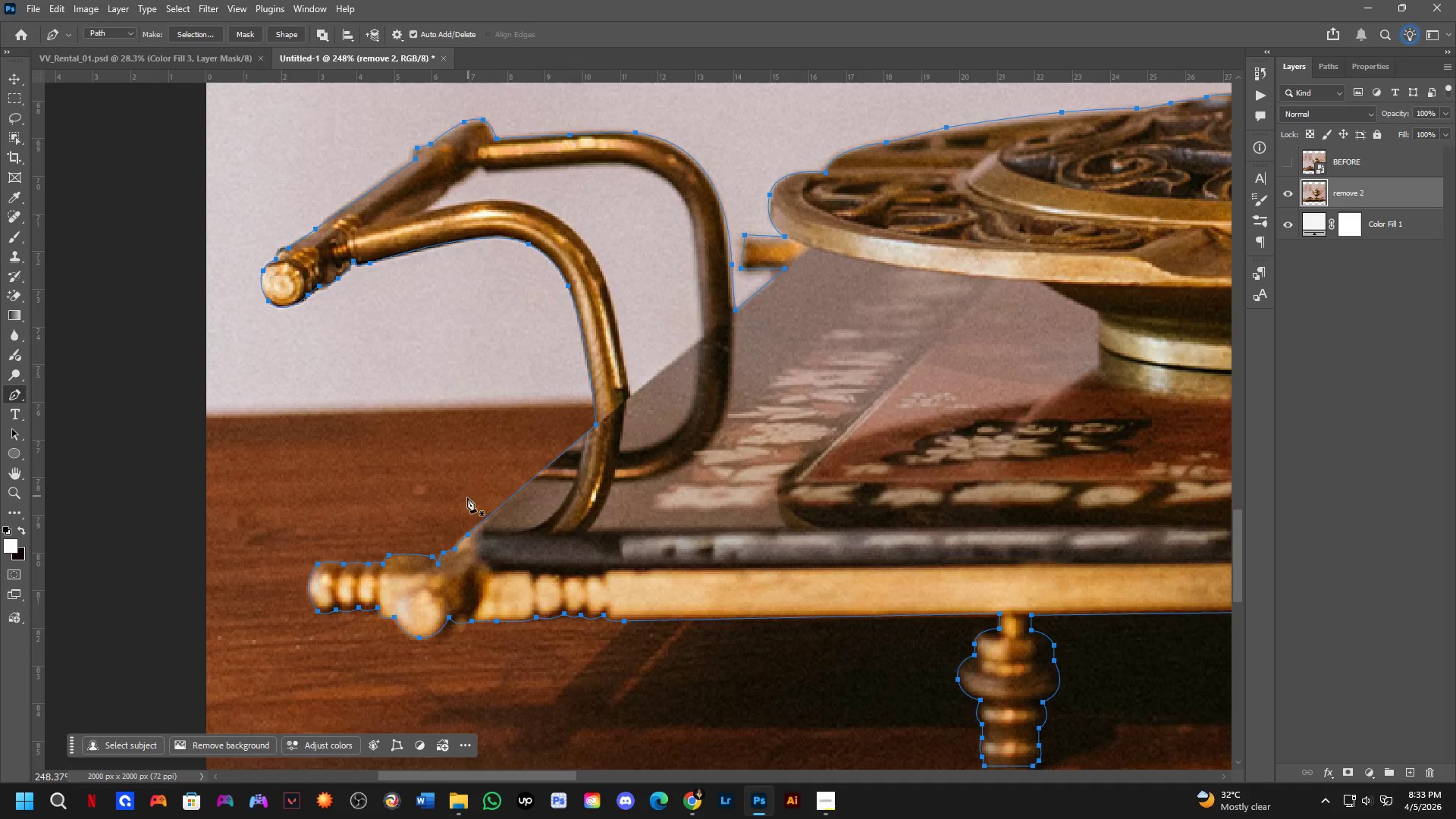 
hold_key(key=Space, duration=0.45)
 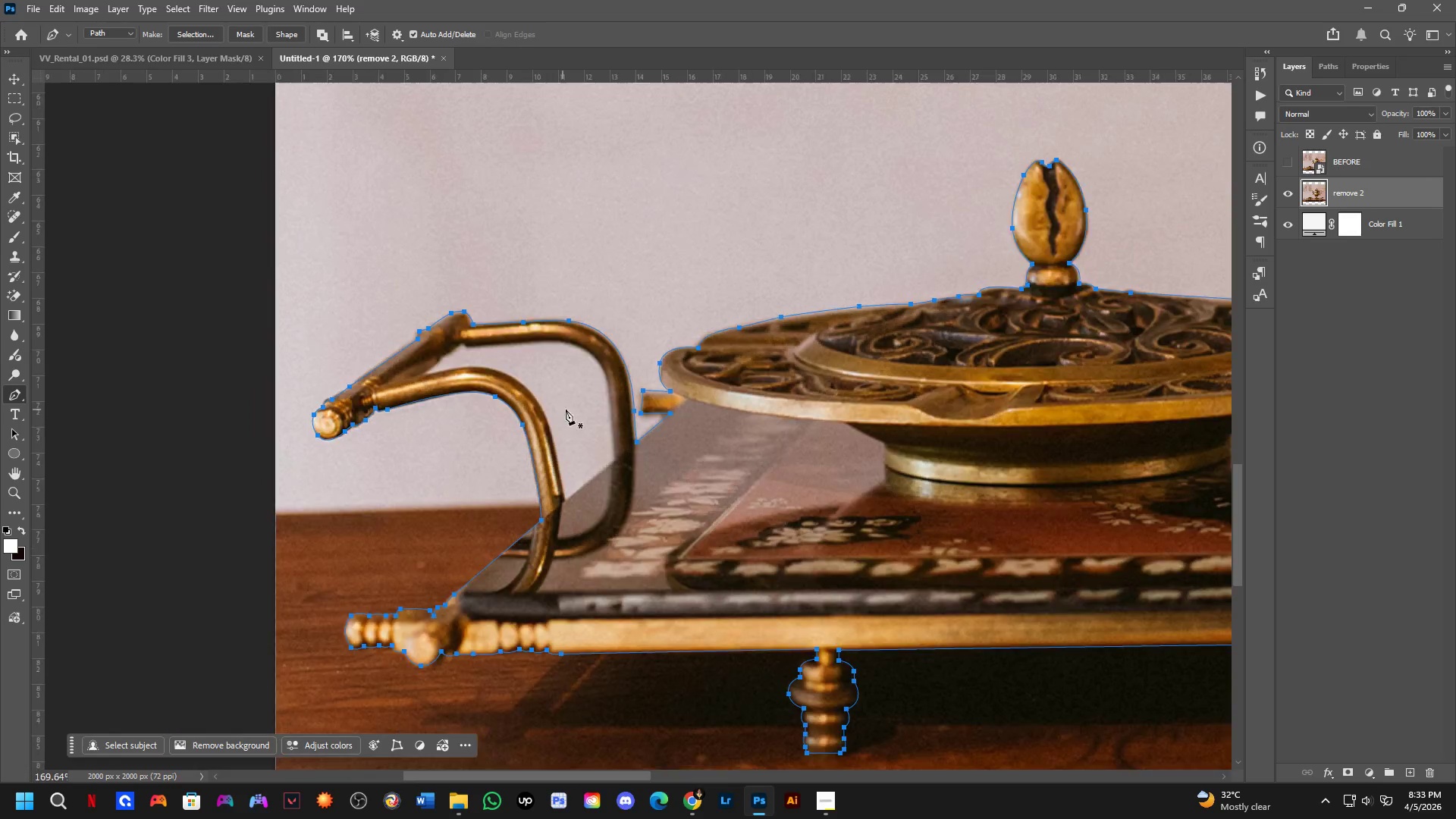 
left_click_drag(start_coordinate=[692, 434], to_coordinate=[676, 500])
 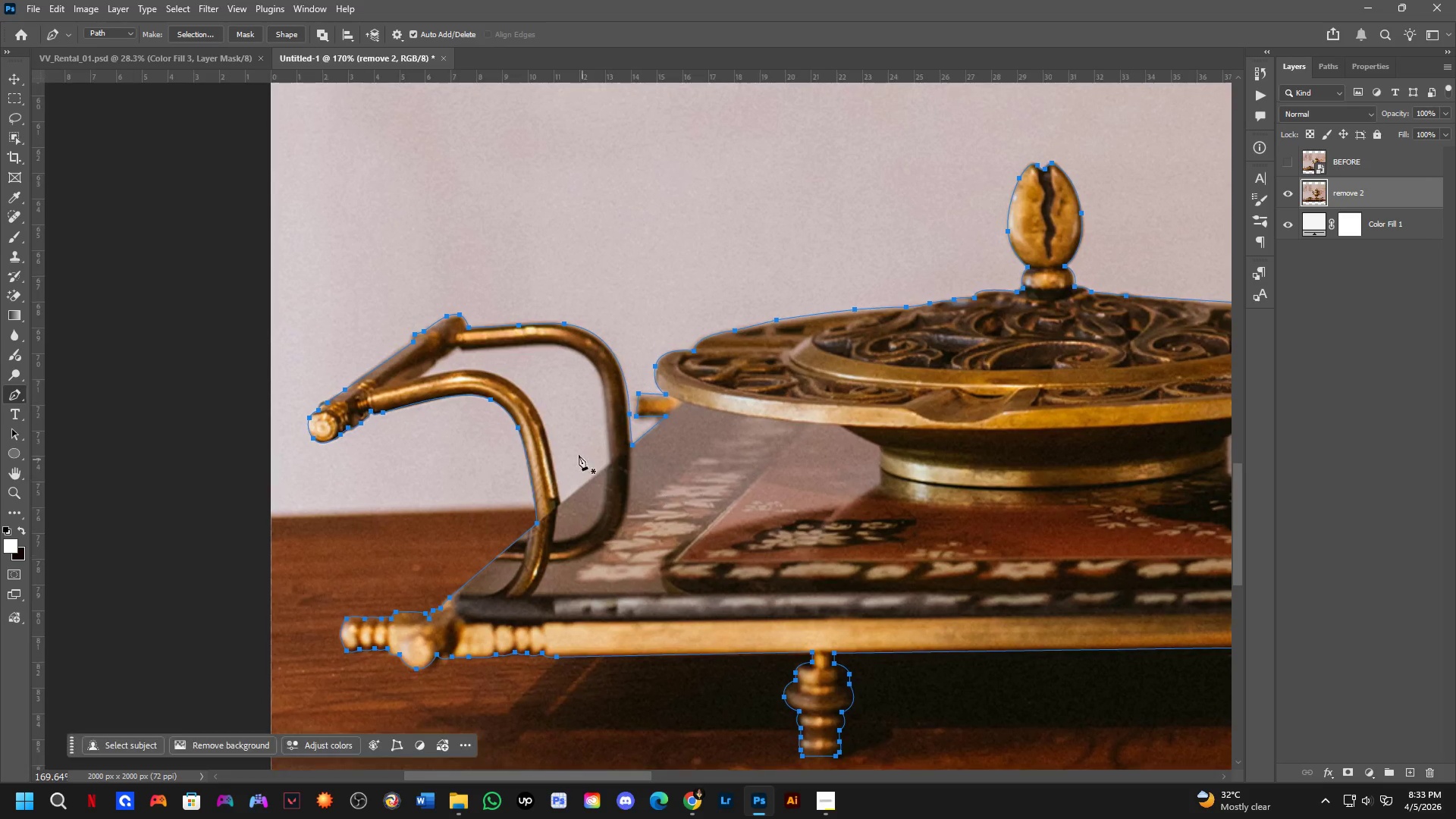 
scroll: coordinate [462, 505], scroll_direction: down, amount: 4.0
 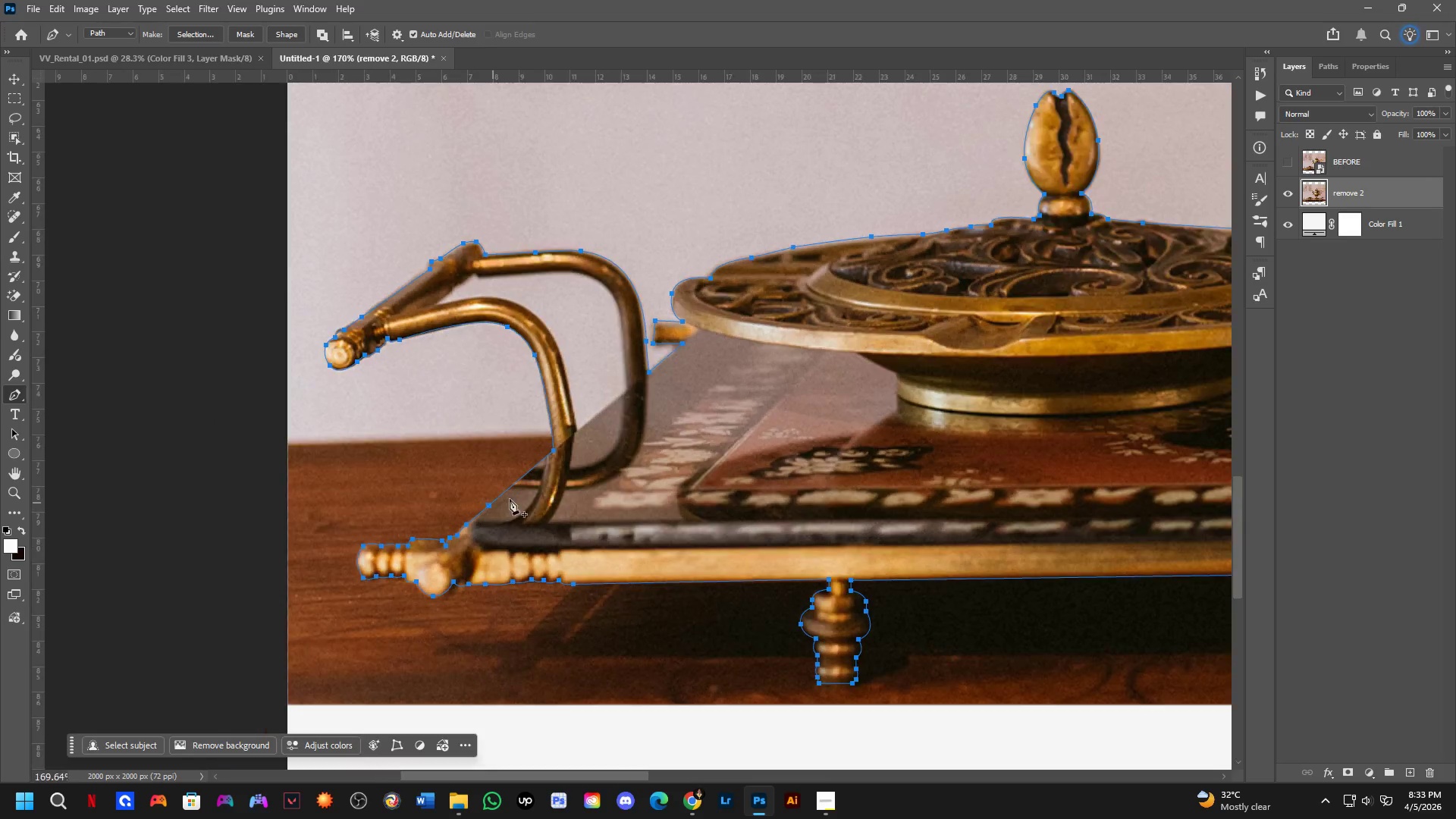 
hold_key(key=Space, duration=0.44)
 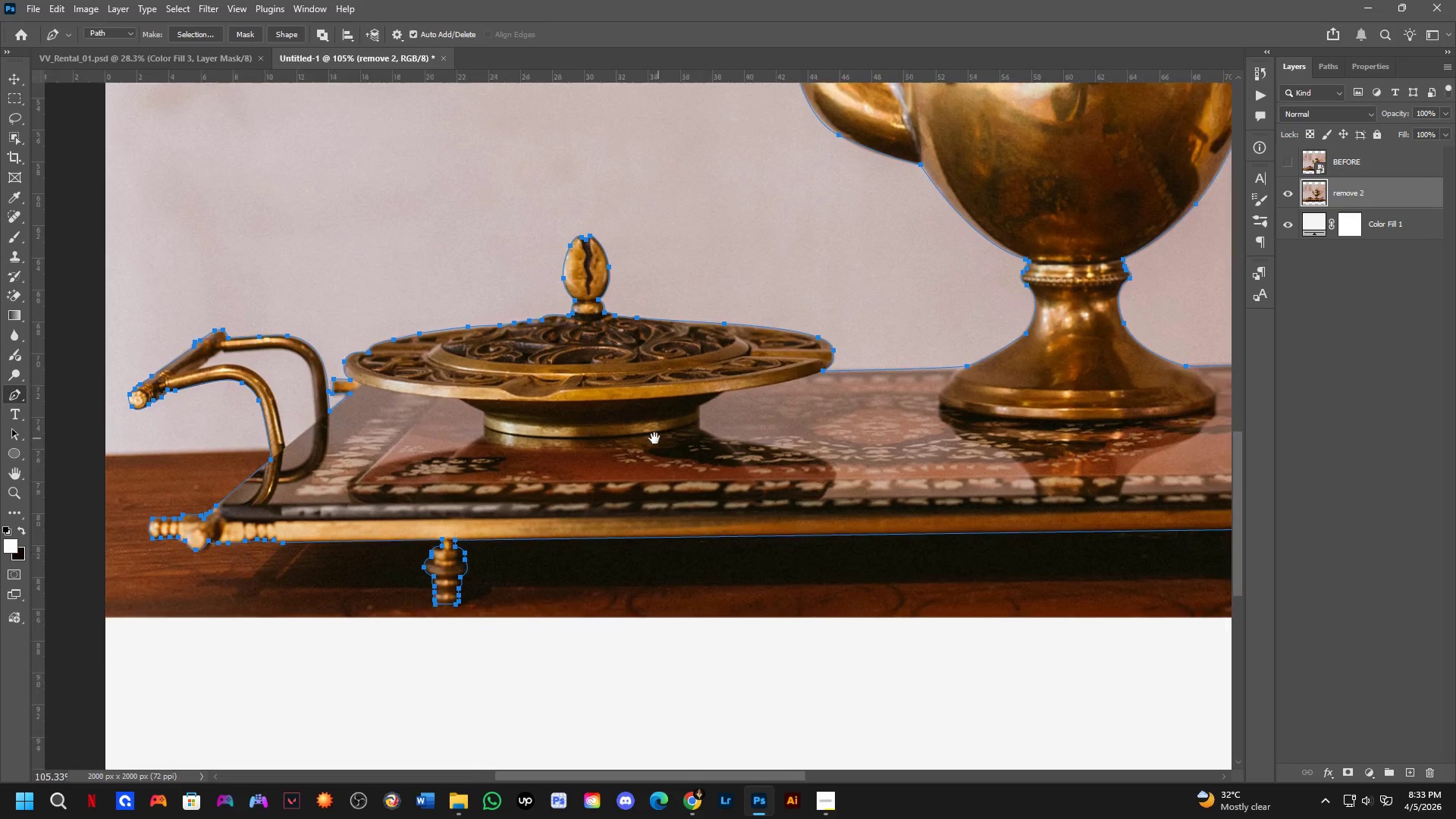 
left_click_drag(start_coordinate=[755, 410], to_coordinate=[438, 409])
 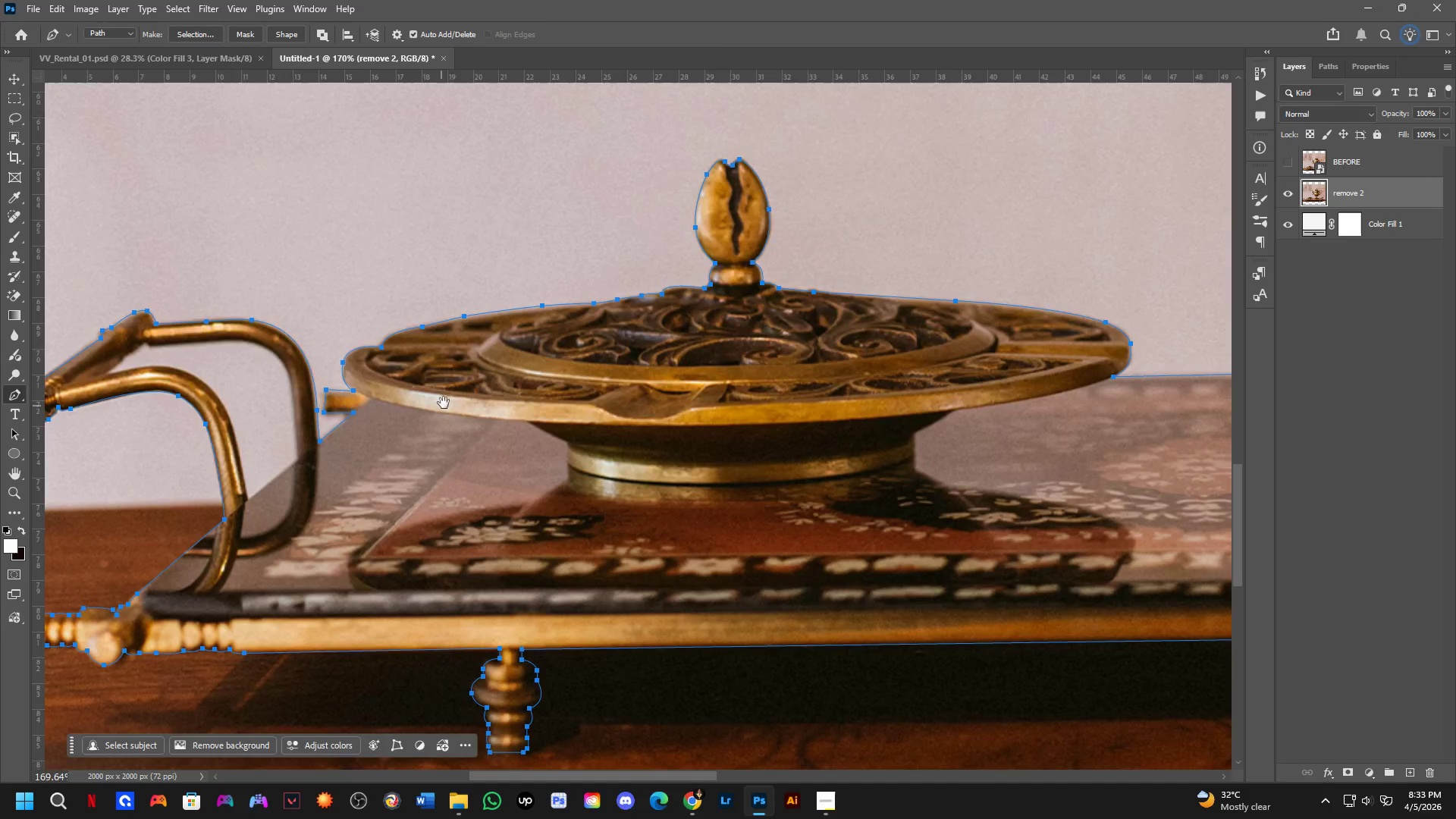 
scroll: coordinate [560, 408], scroll_direction: none, amount: 0.0
 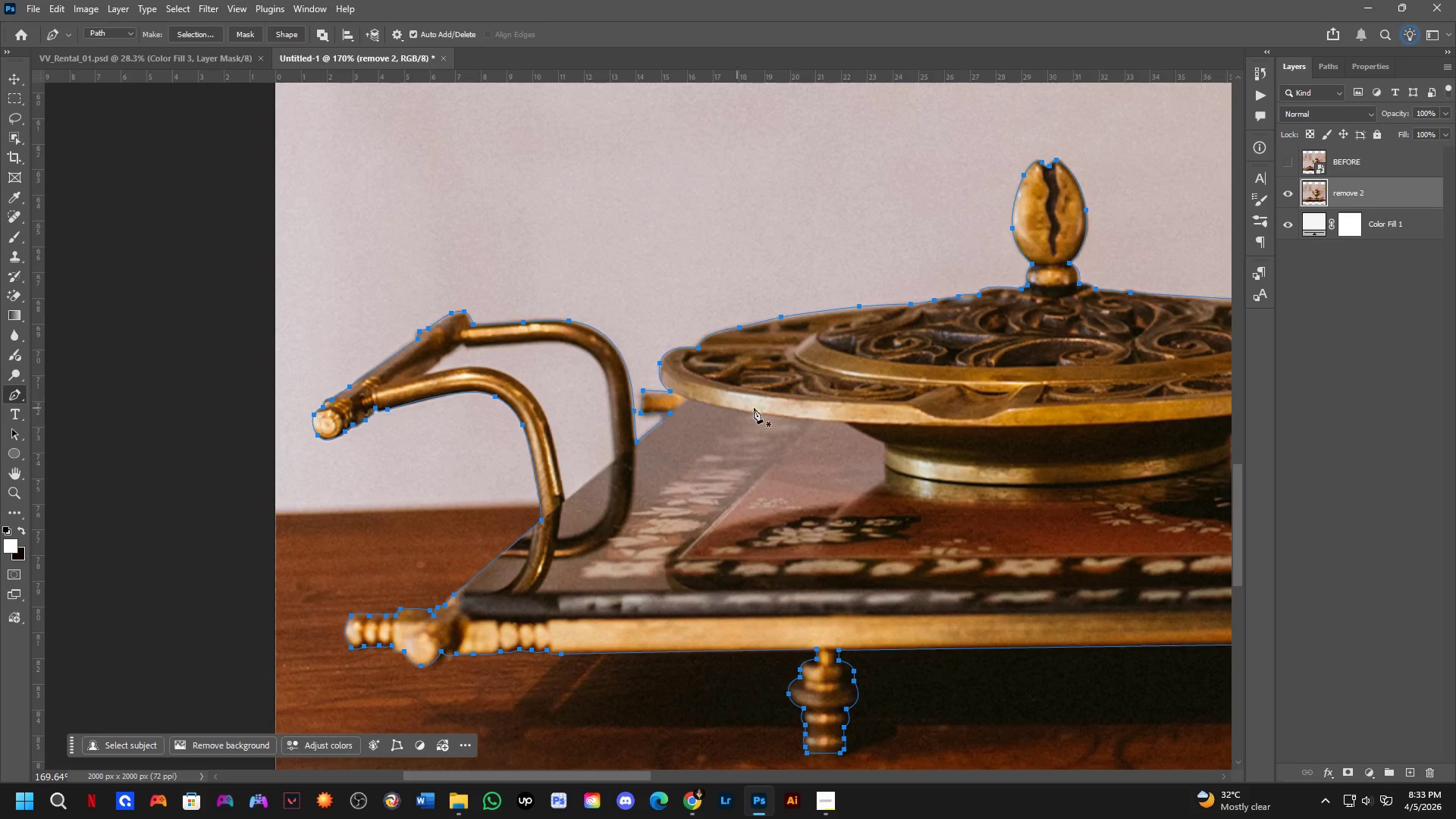 
hold_key(key=Space, duration=0.53)
 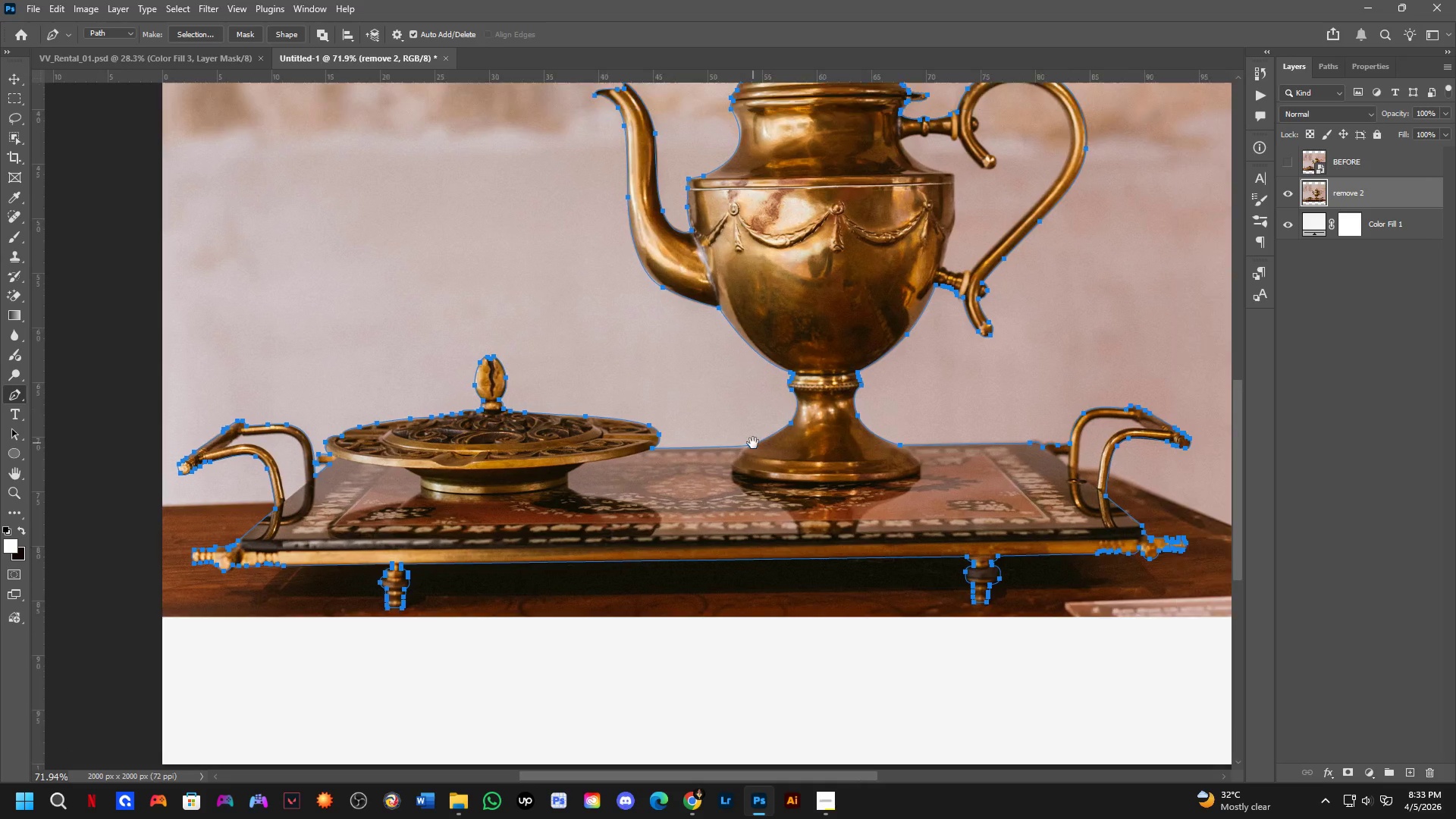 
left_click_drag(start_coordinate=[702, 450], to_coordinate=[651, 438])
 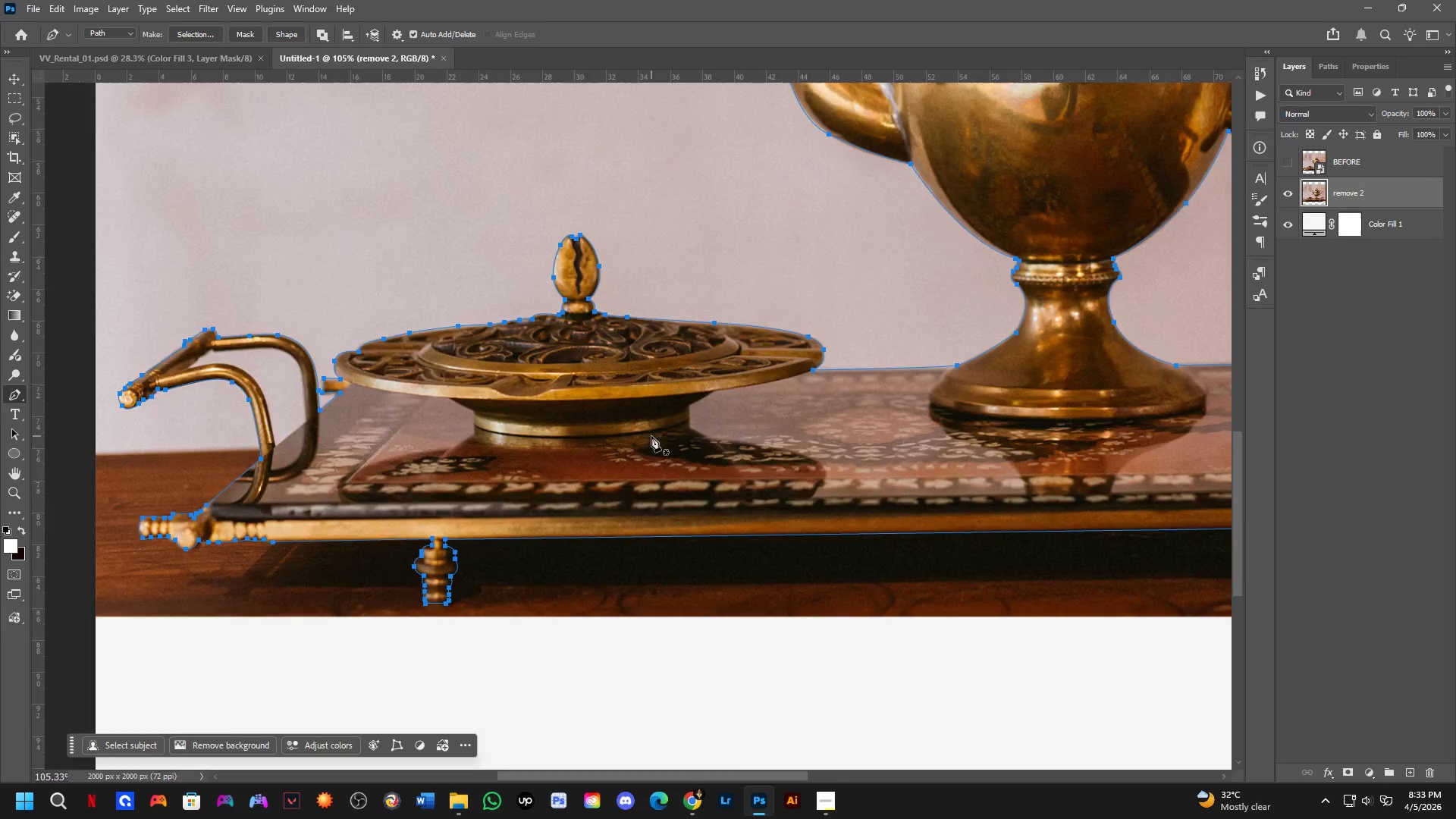 
scroll: coordinate [455, 394], scroll_direction: down, amount: 5.0
 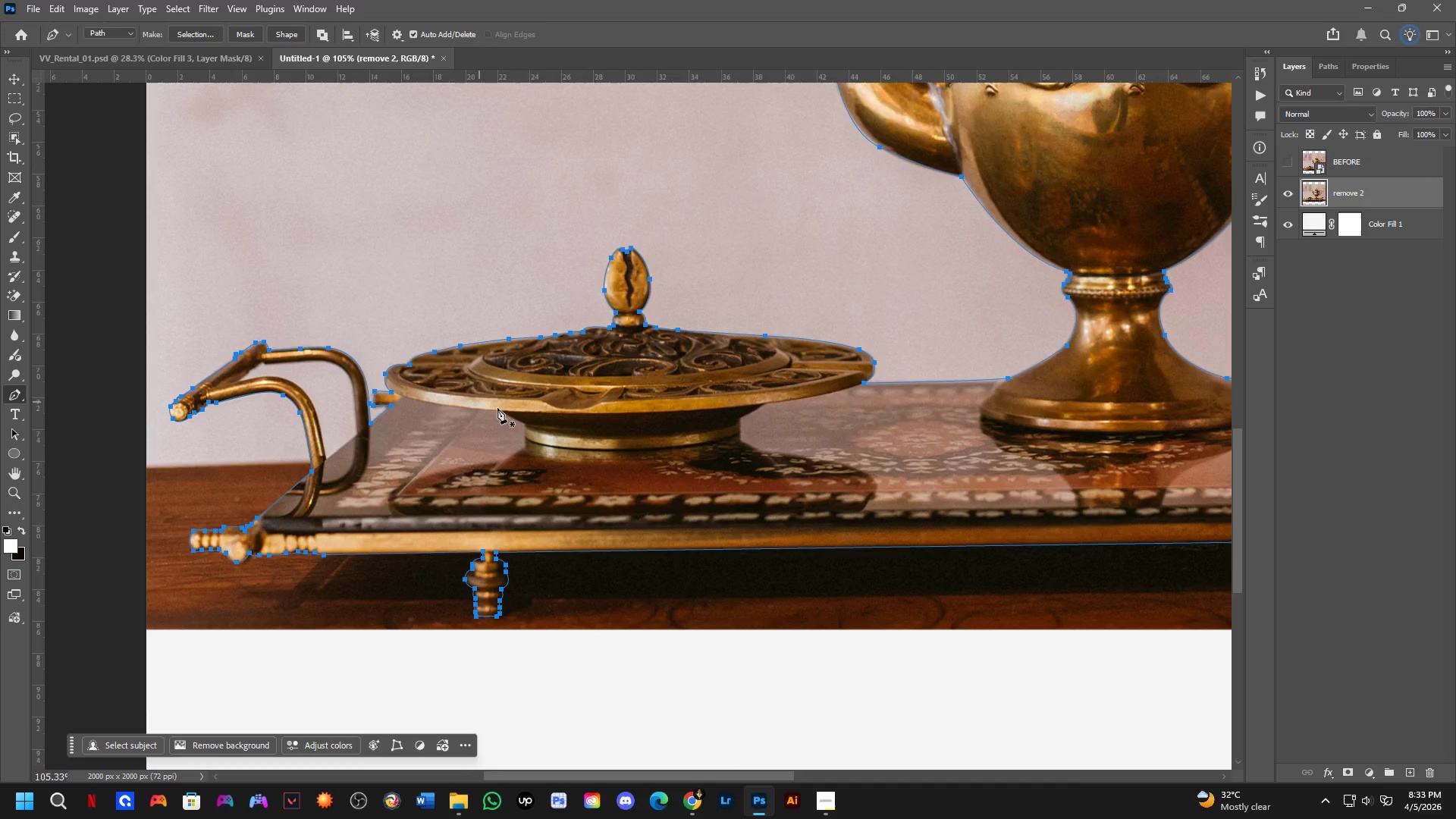 
hold_key(key=Space, duration=0.48)
 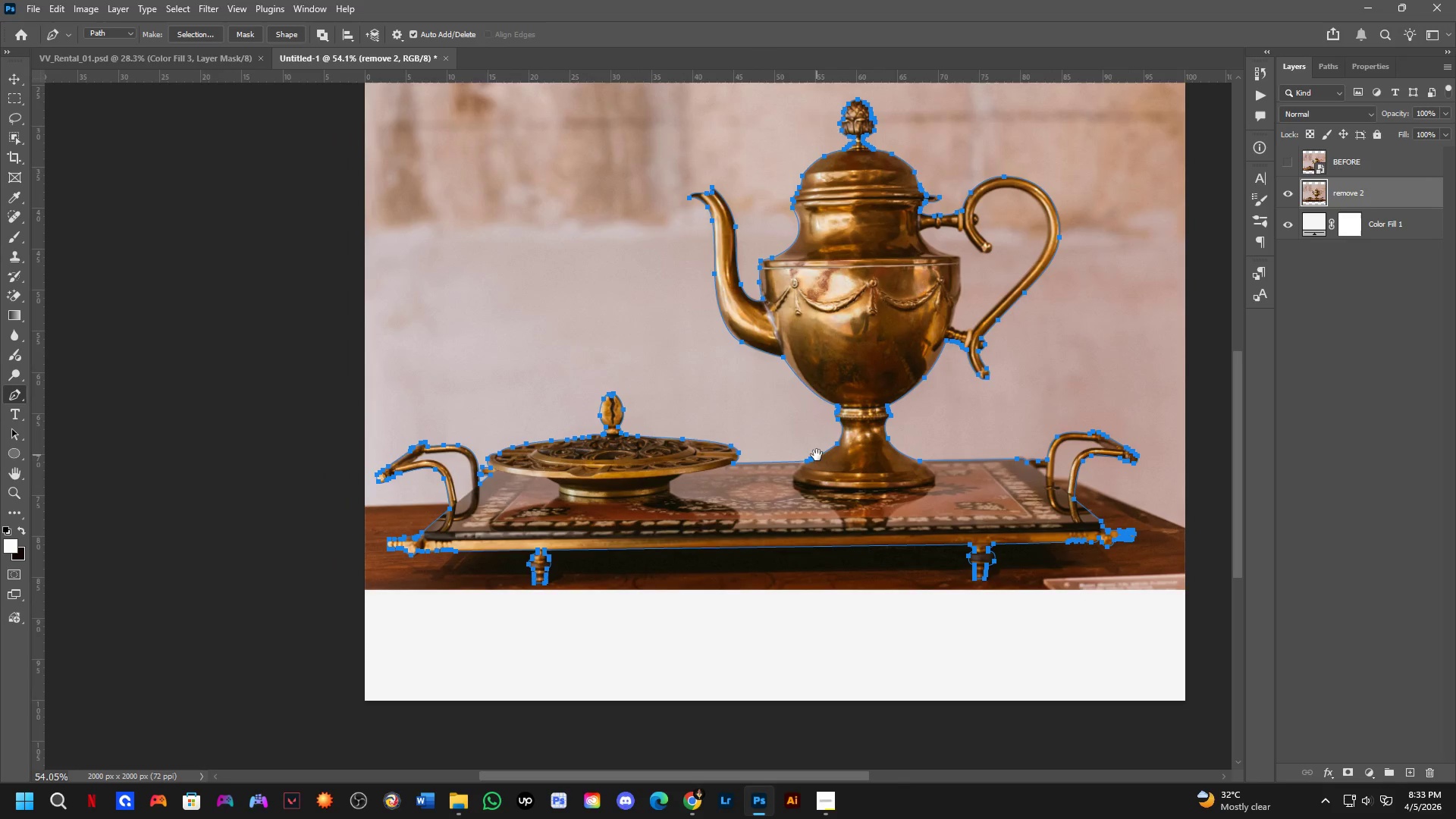 
left_click_drag(start_coordinate=[862, 385], to_coordinate=[753, 443])
 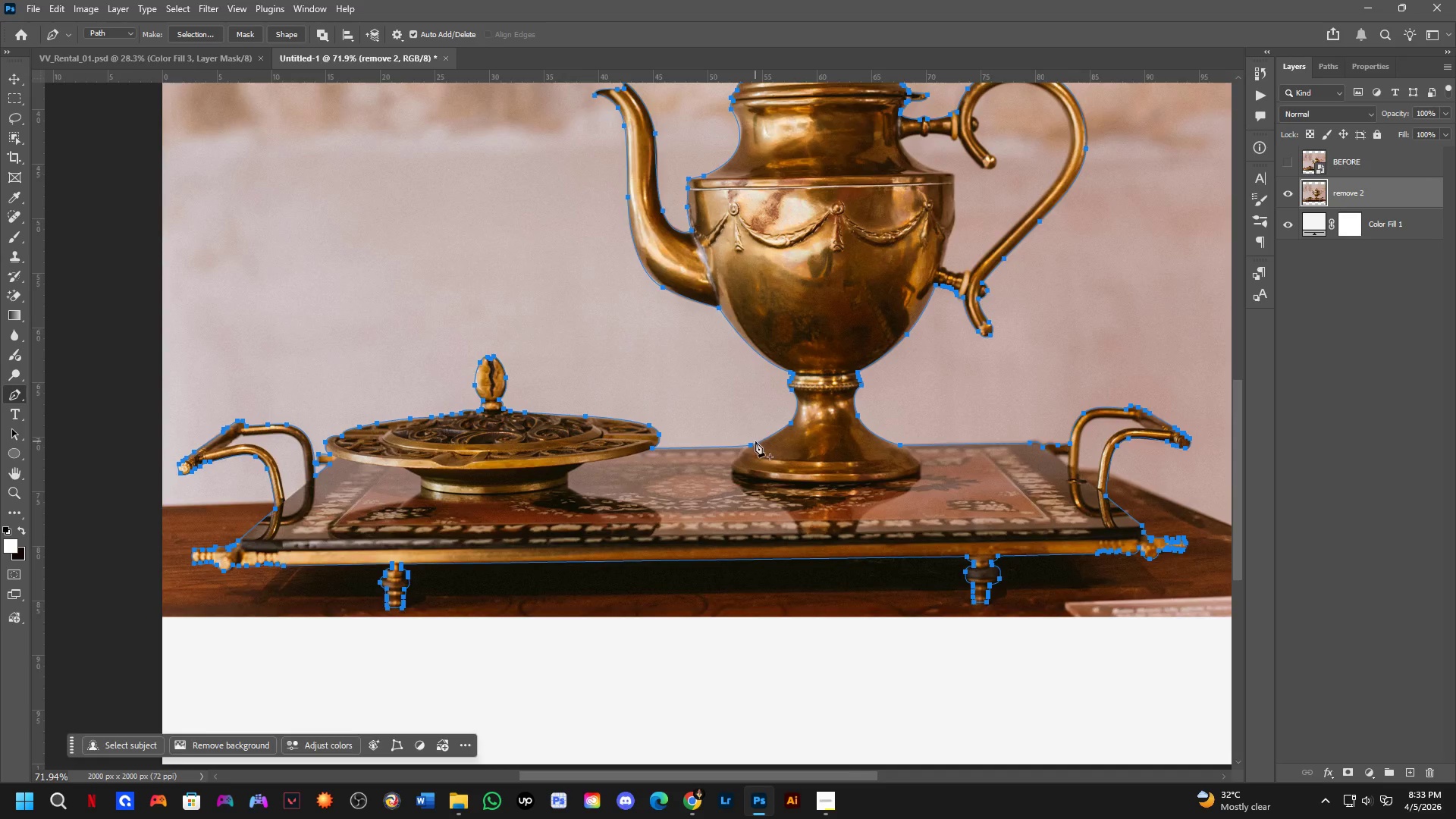 
scroll: coordinate [651, 436], scroll_direction: down, amount: 4.0
 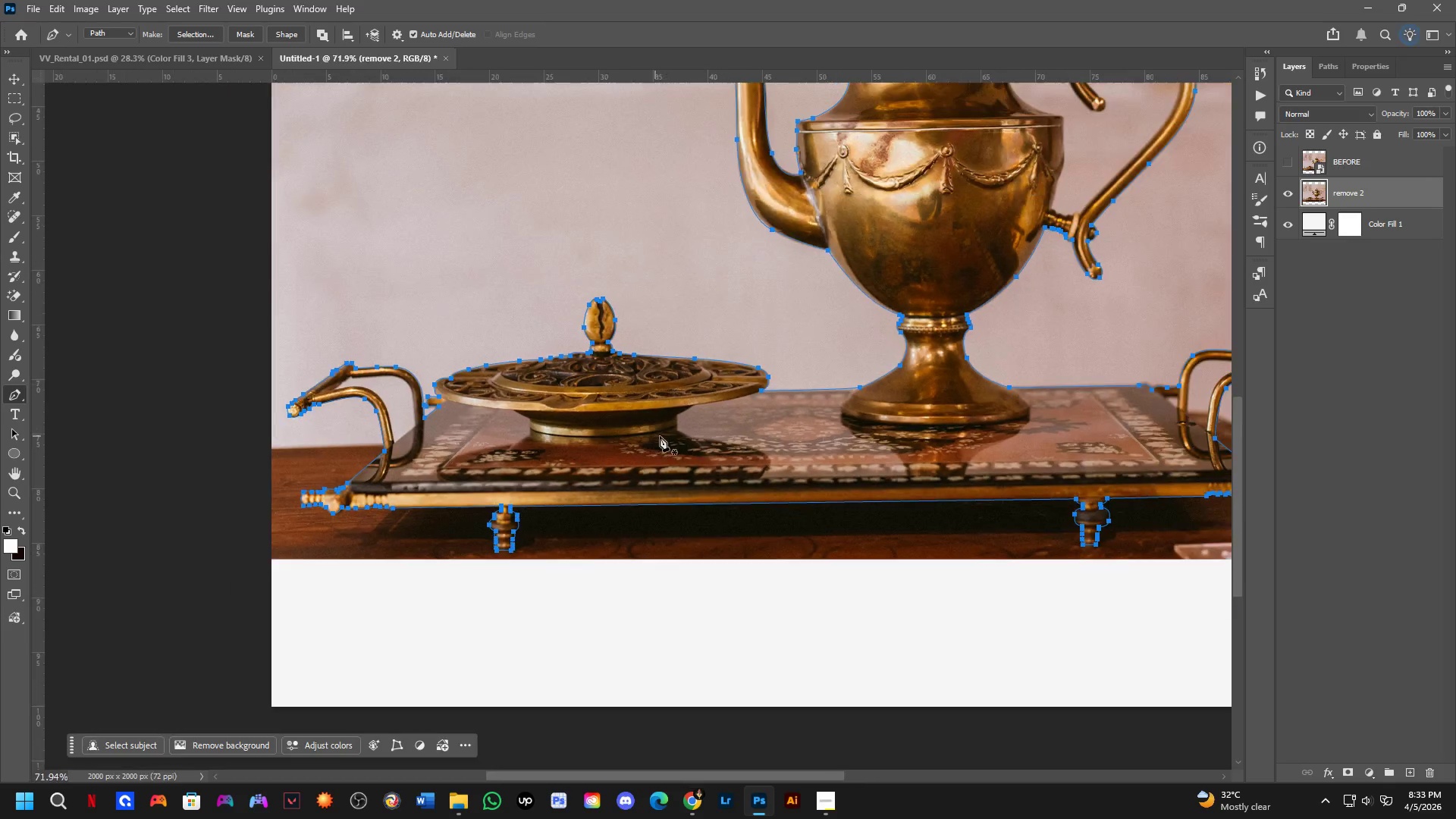 
hold_key(key=Space, duration=0.44)
 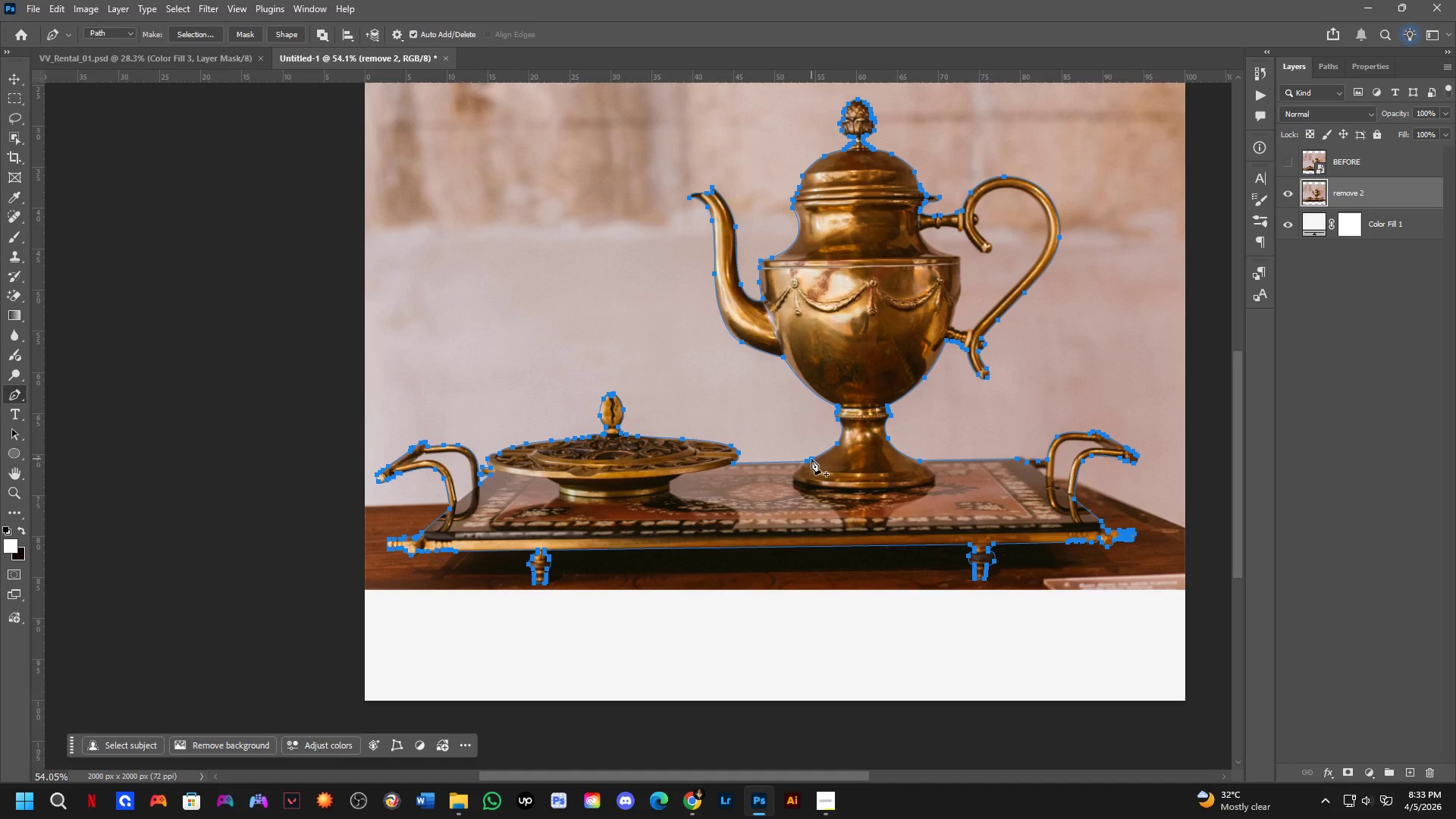 
left_click_drag(start_coordinate=[761, 438], to_coordinate=[817, 455])
 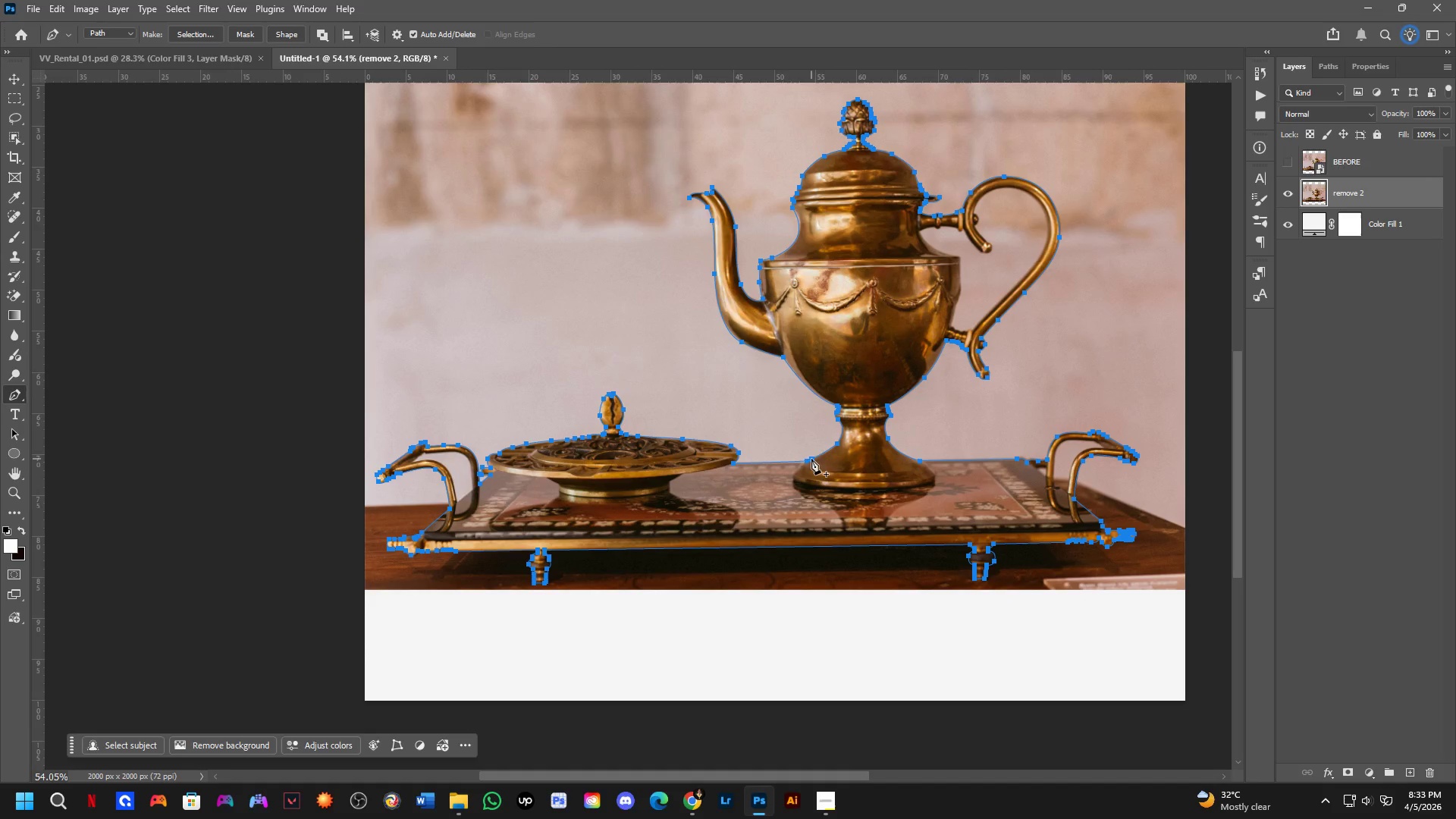 
scroll: coordinate [755, 441], scroll_direction: down, amount: 3.0
 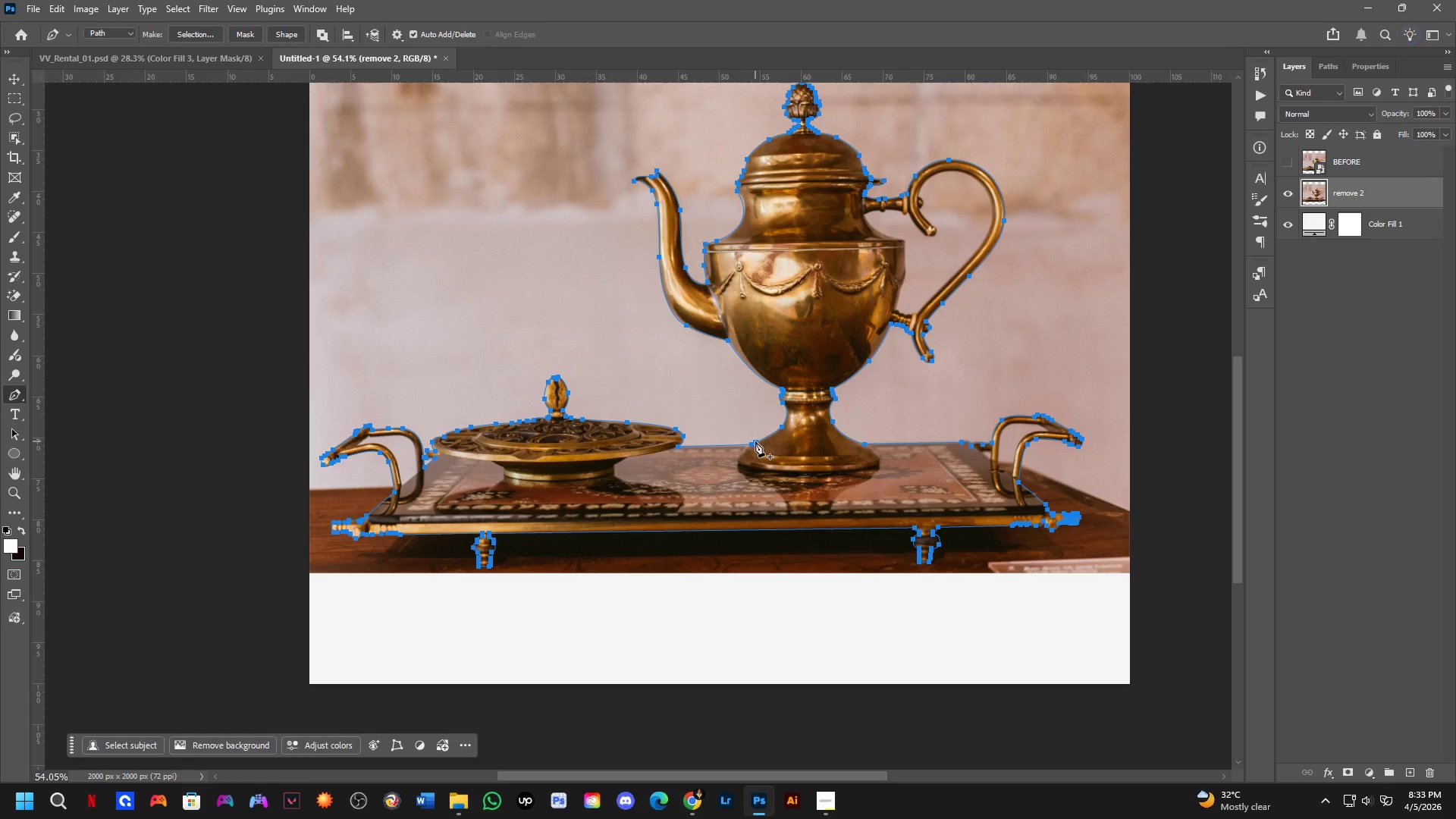 
key(Shift+ShiftLeft)
 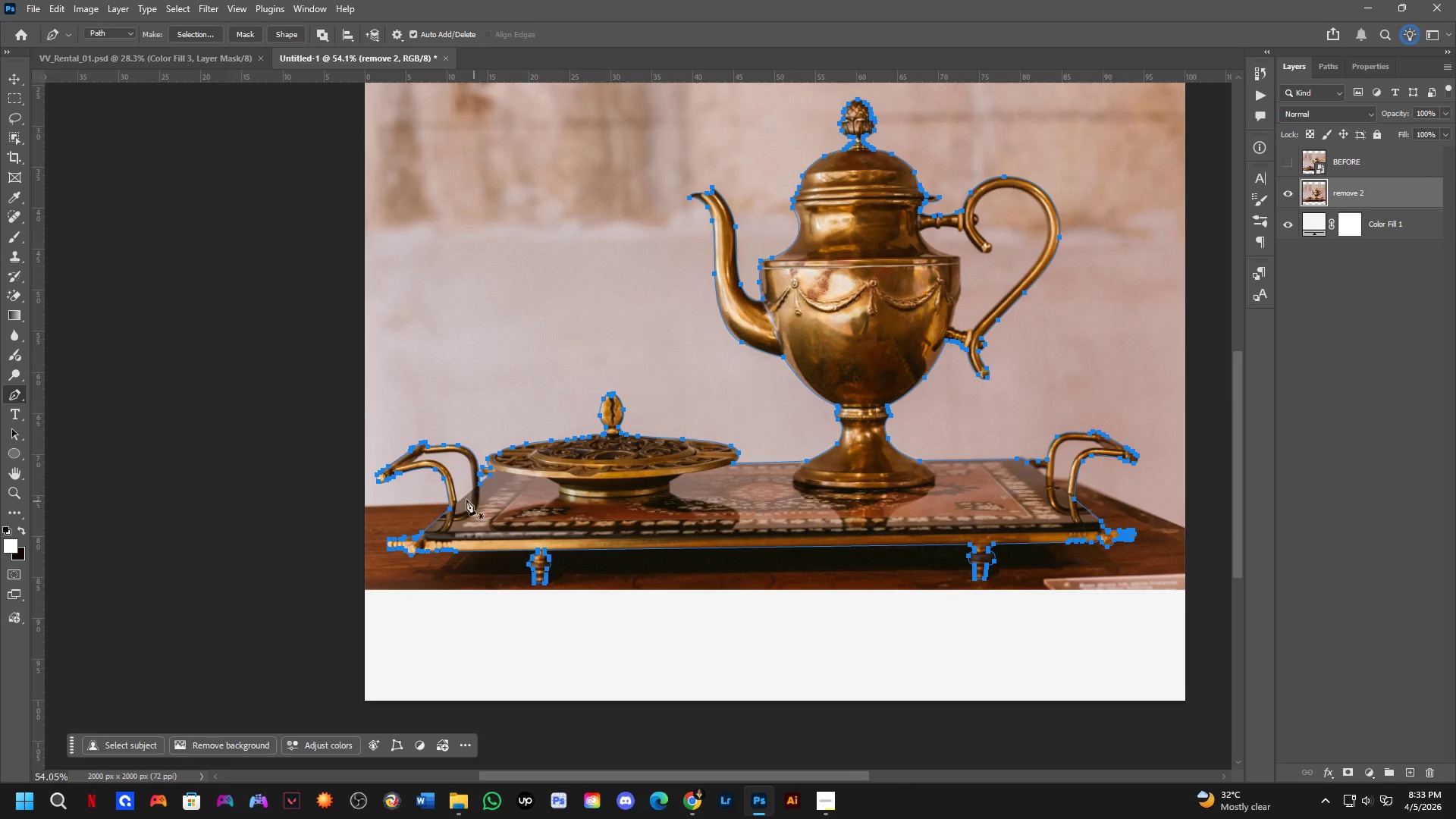 
hold_key(key=Space, duration=0.53)
 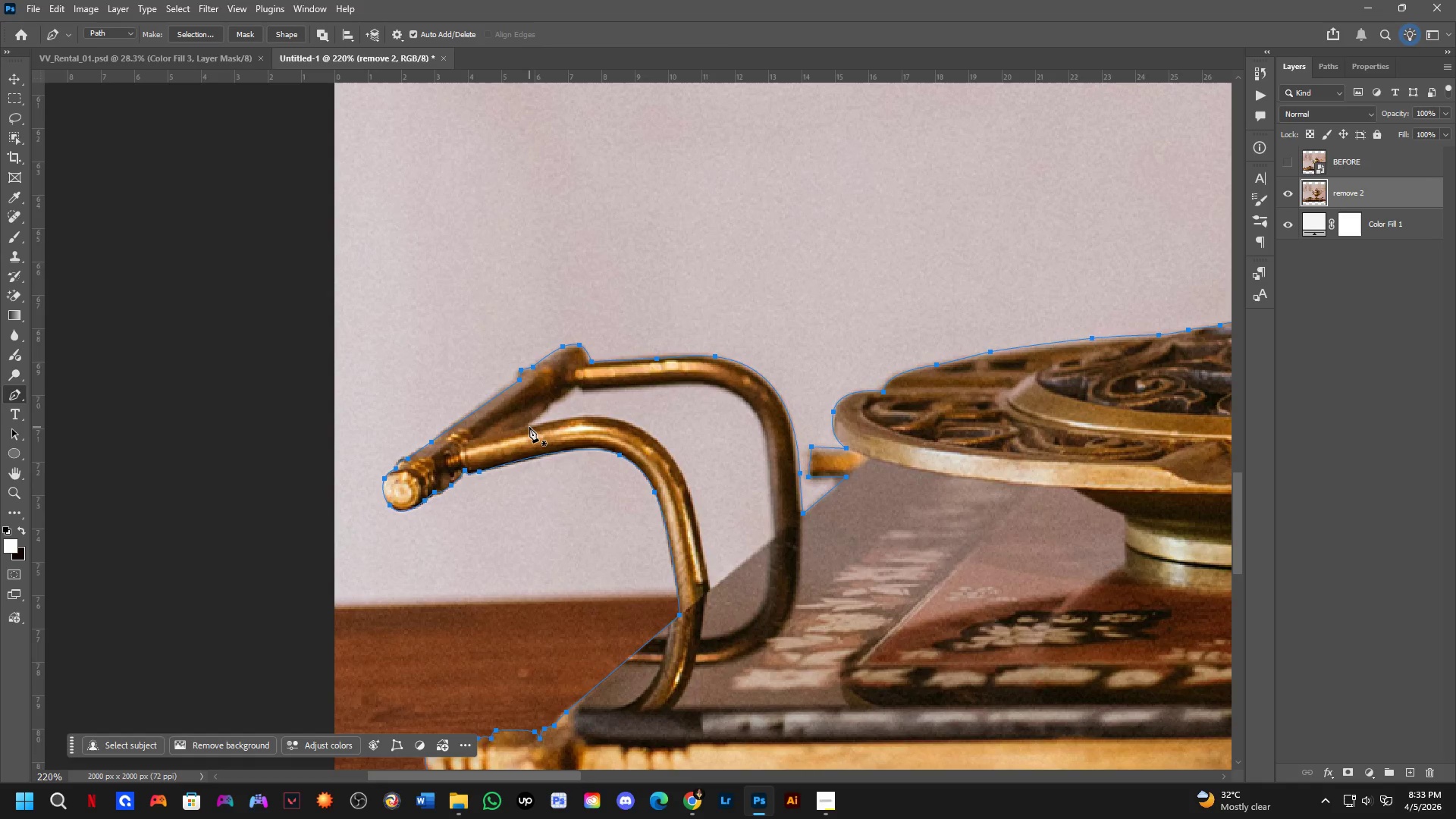 
left_click_drag(start_coordinate=[403, 457], to_coordinate=[502, 413])
 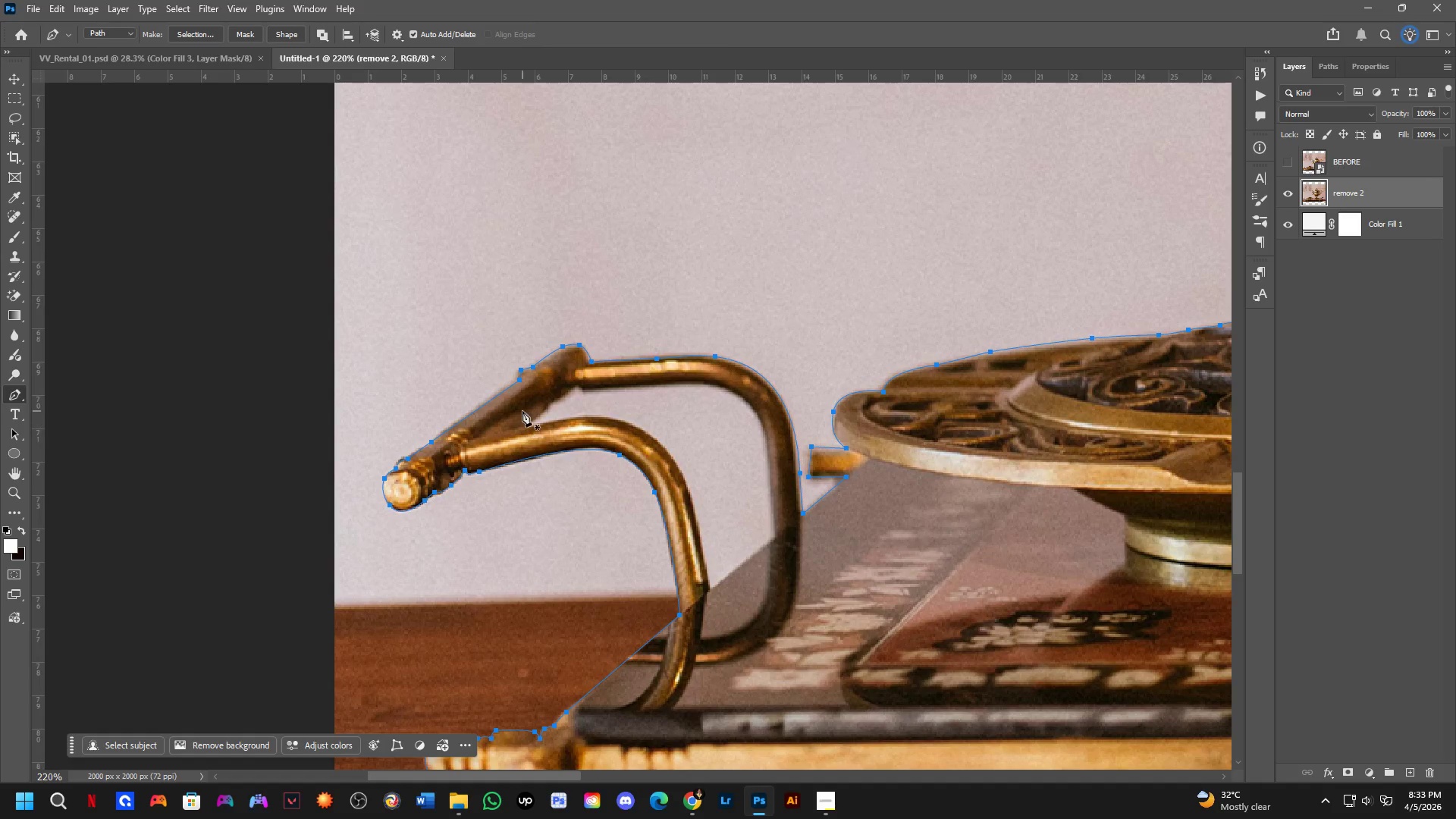 
scroll: coordinate [569, 388], scroll_direction: up, amount: 11.0
 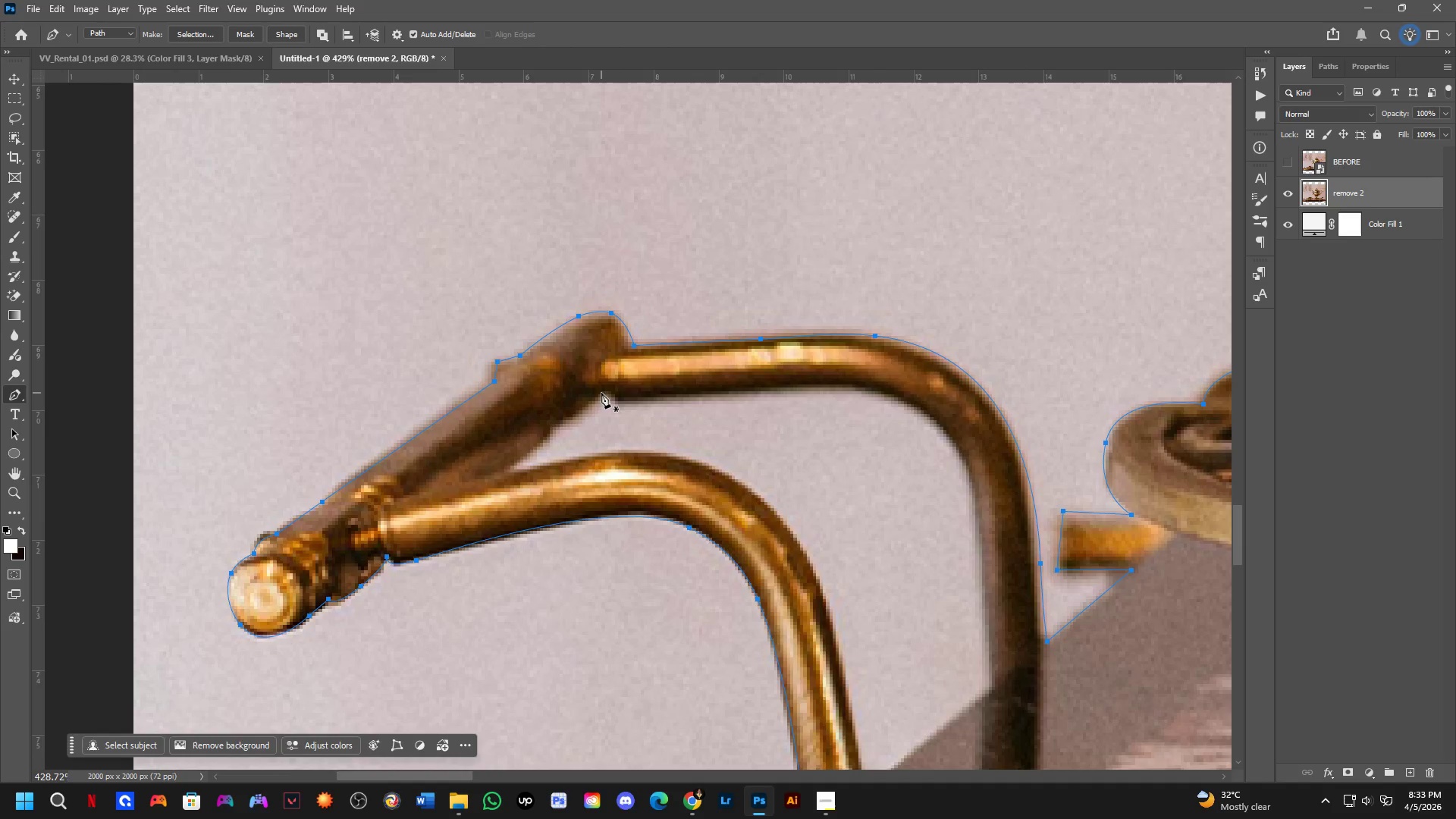 
left_click([604, 393])
 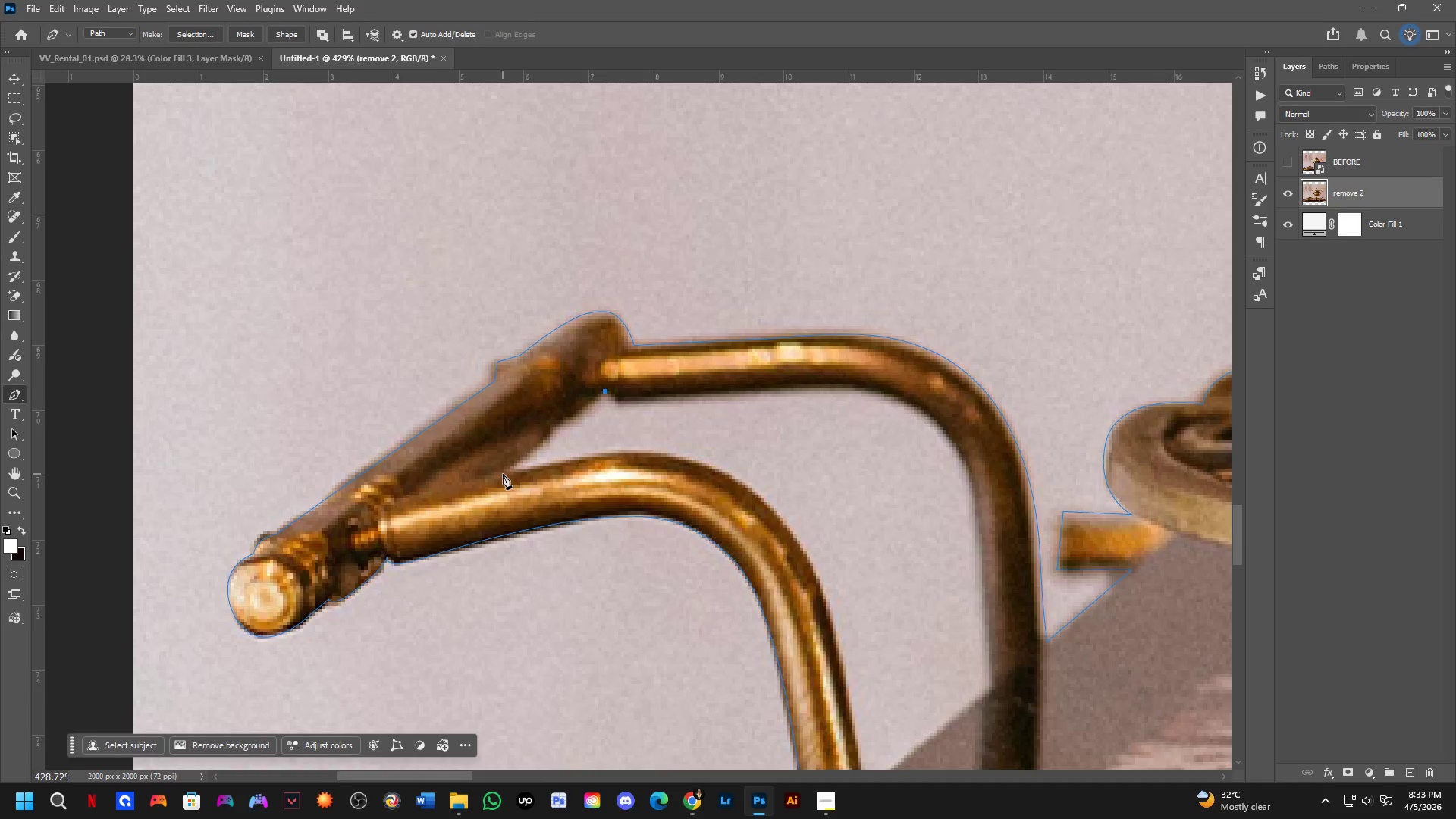 
left_click([502, 474])
 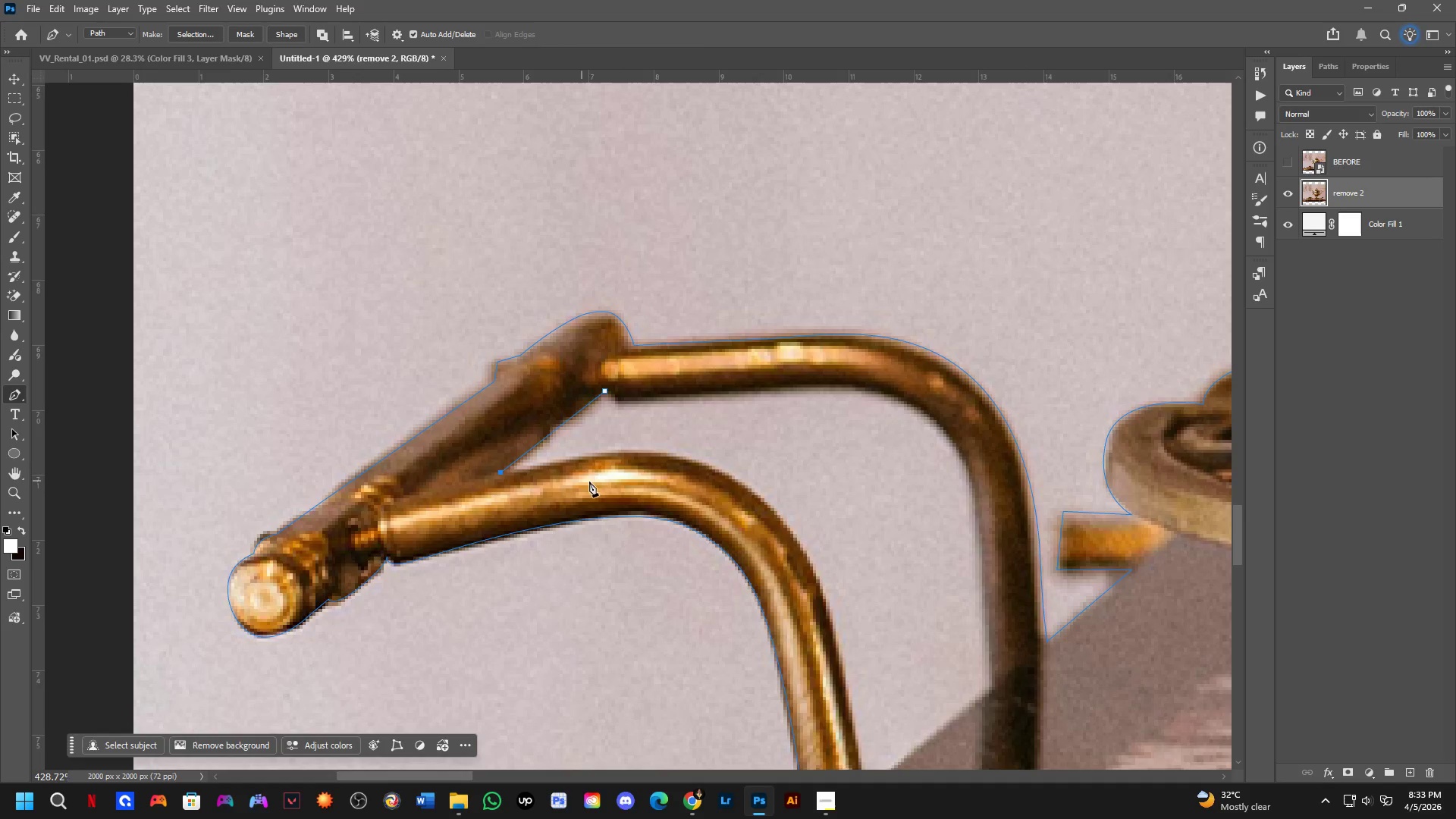 
hold_key(key=Space, duration=0.41)
 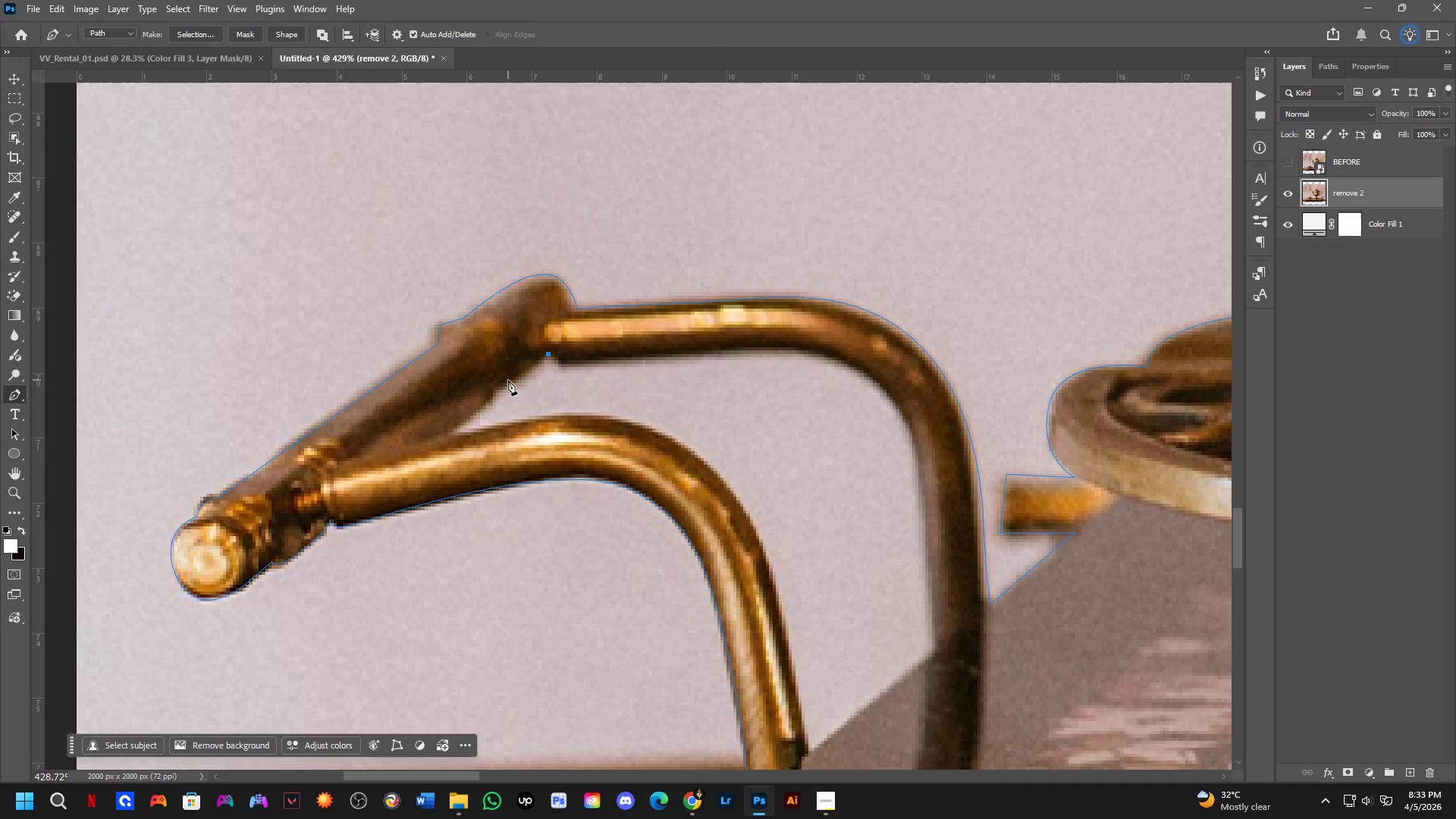 
left_click_drag(start_coordinate=[613, 484], to_coordinate=[556, 447])
 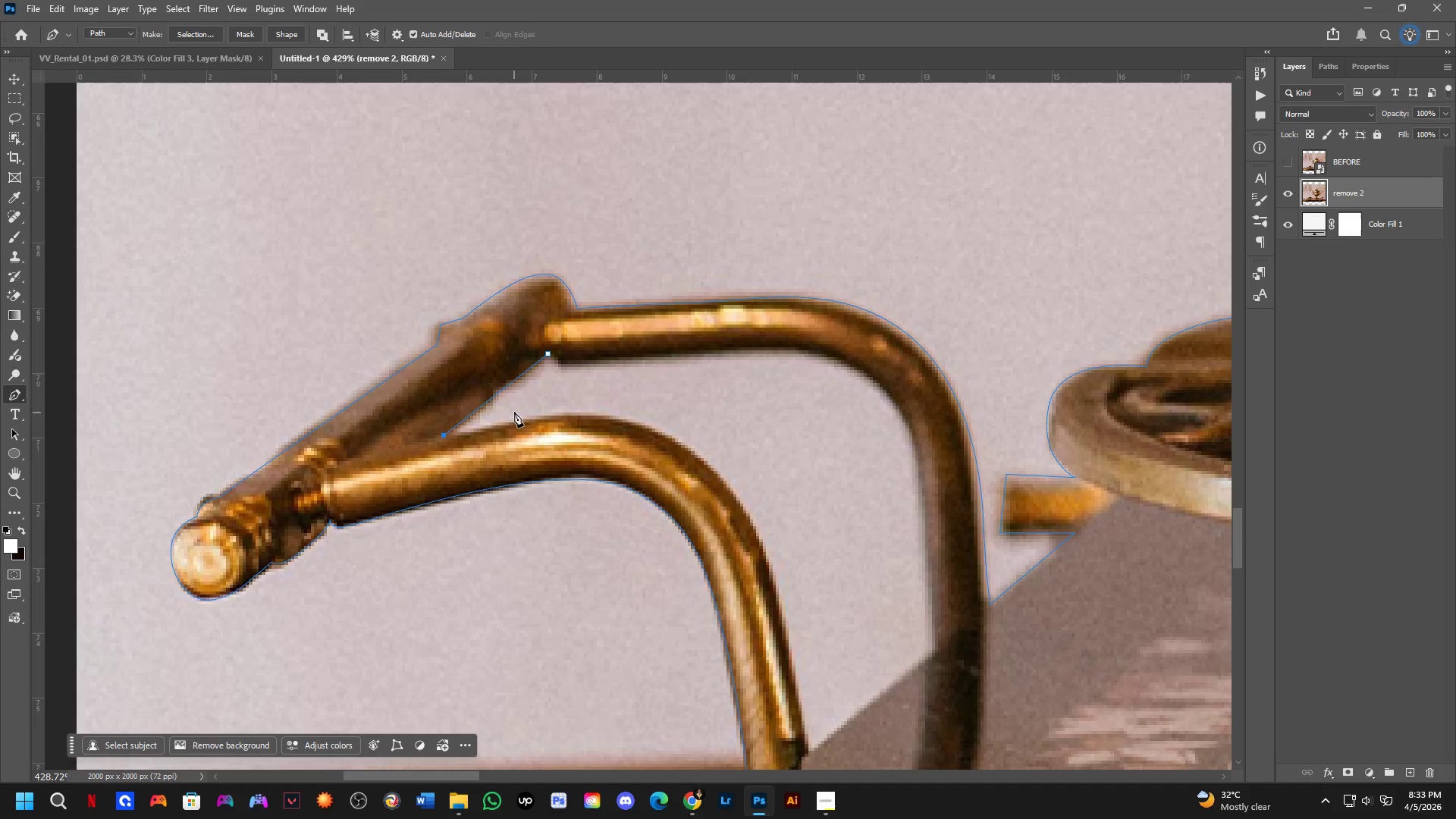 
key(Control+ControlLeft)
 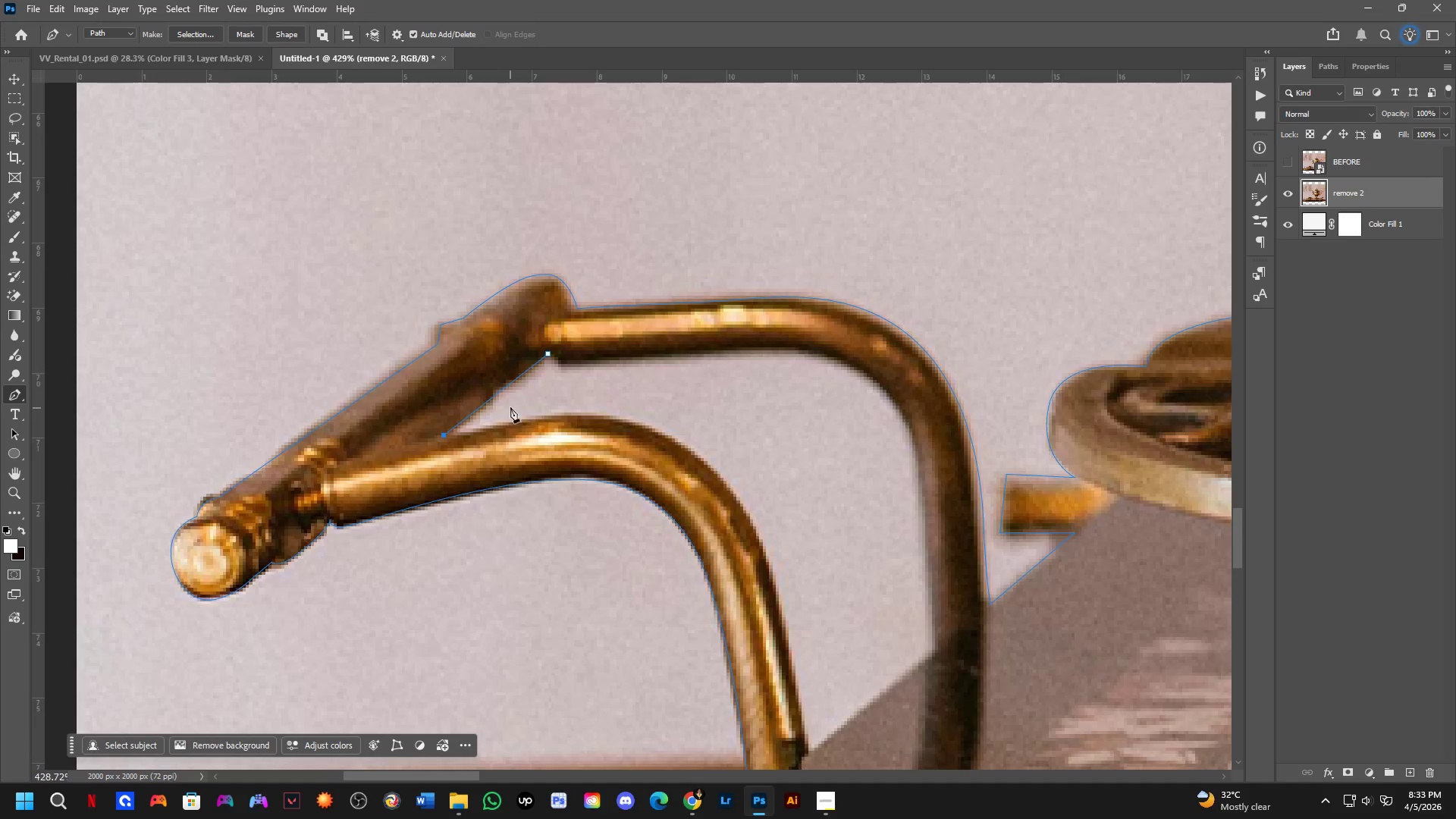 
key(Control+Z)
 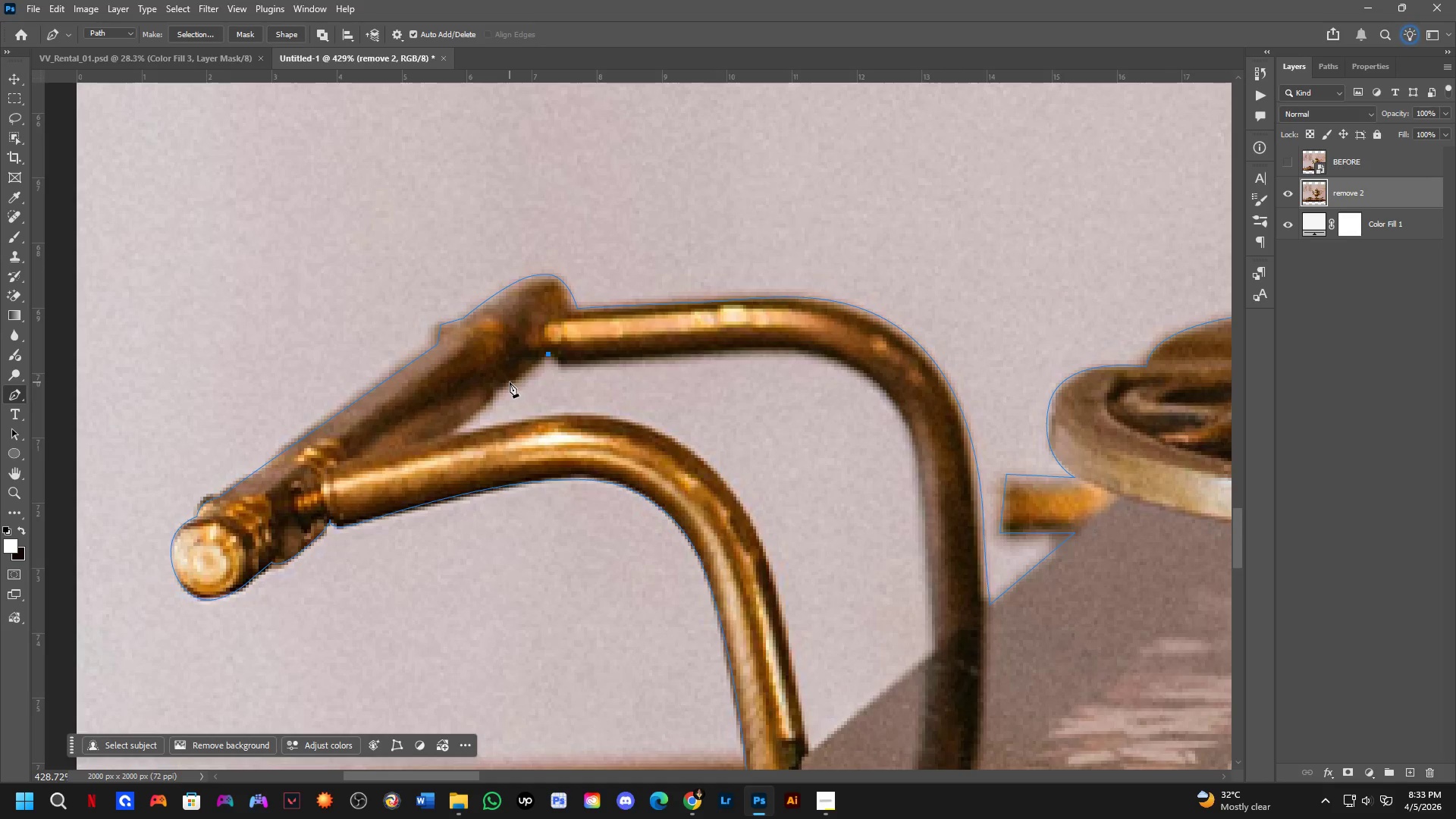 
left_click([510, 383])
 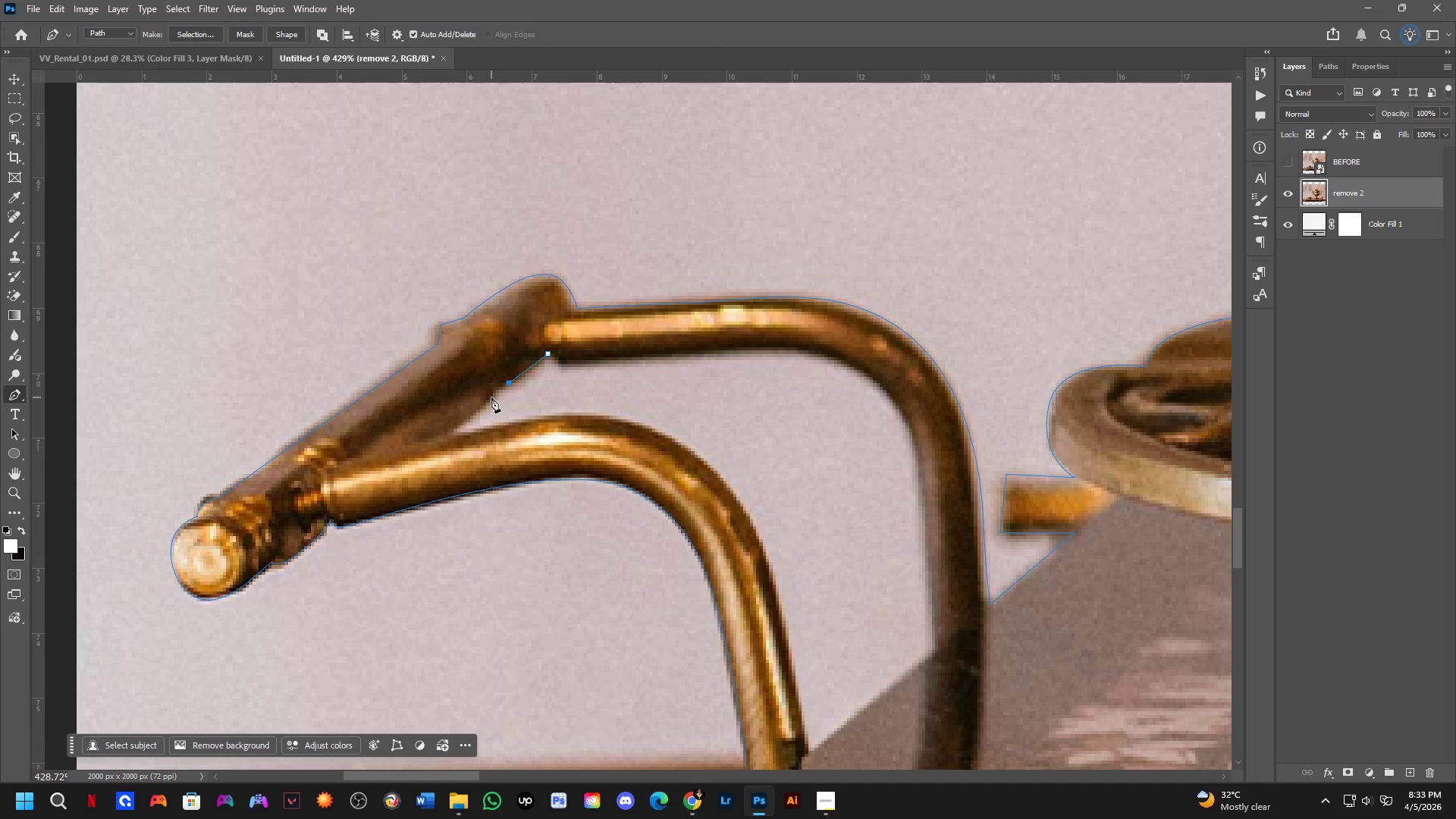 
left_click_drag(start_coordinate=[491, 399], to_coordinate=[491, 410])
 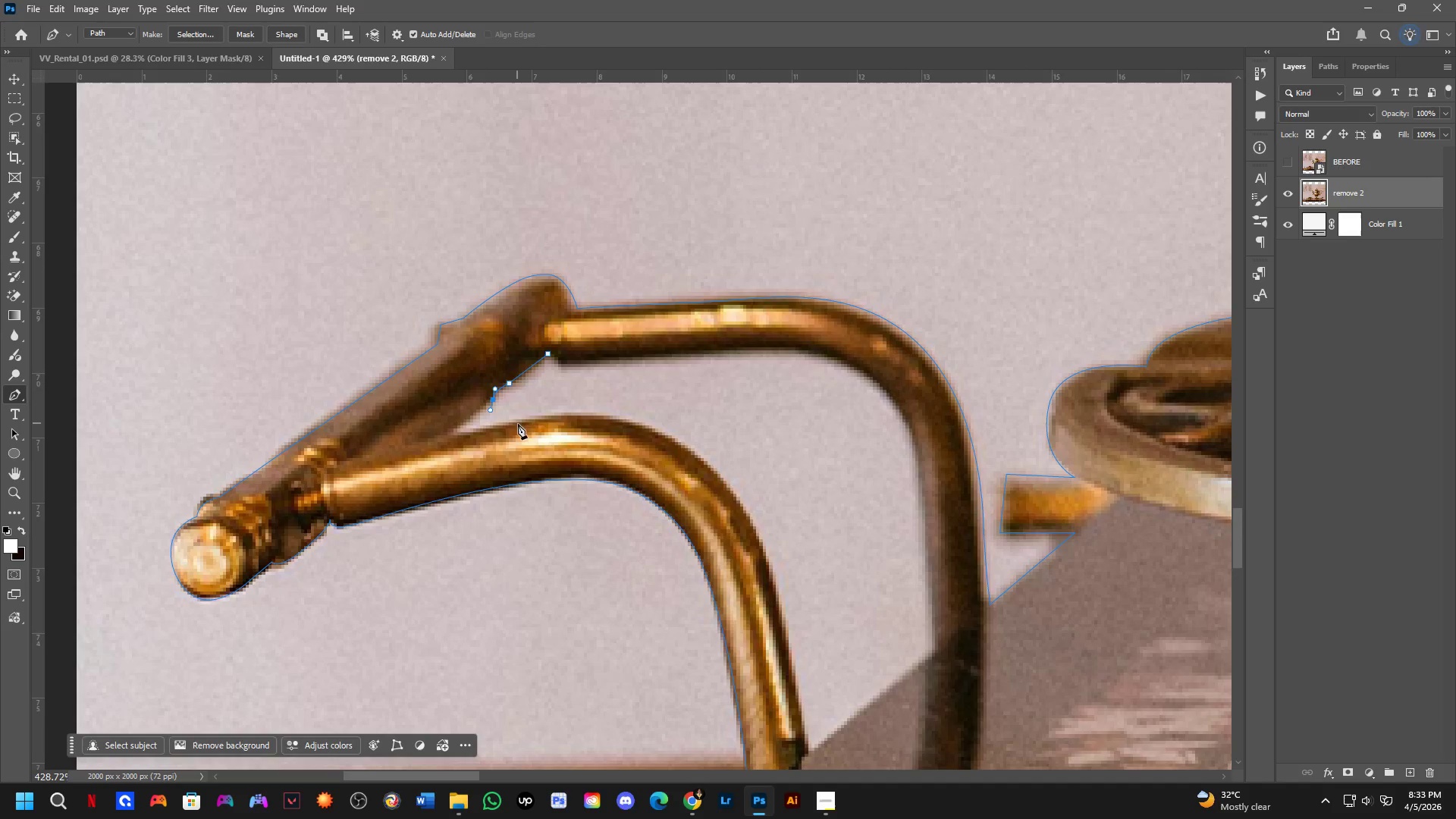 
hold_key(key=Space, duration=0.5)
 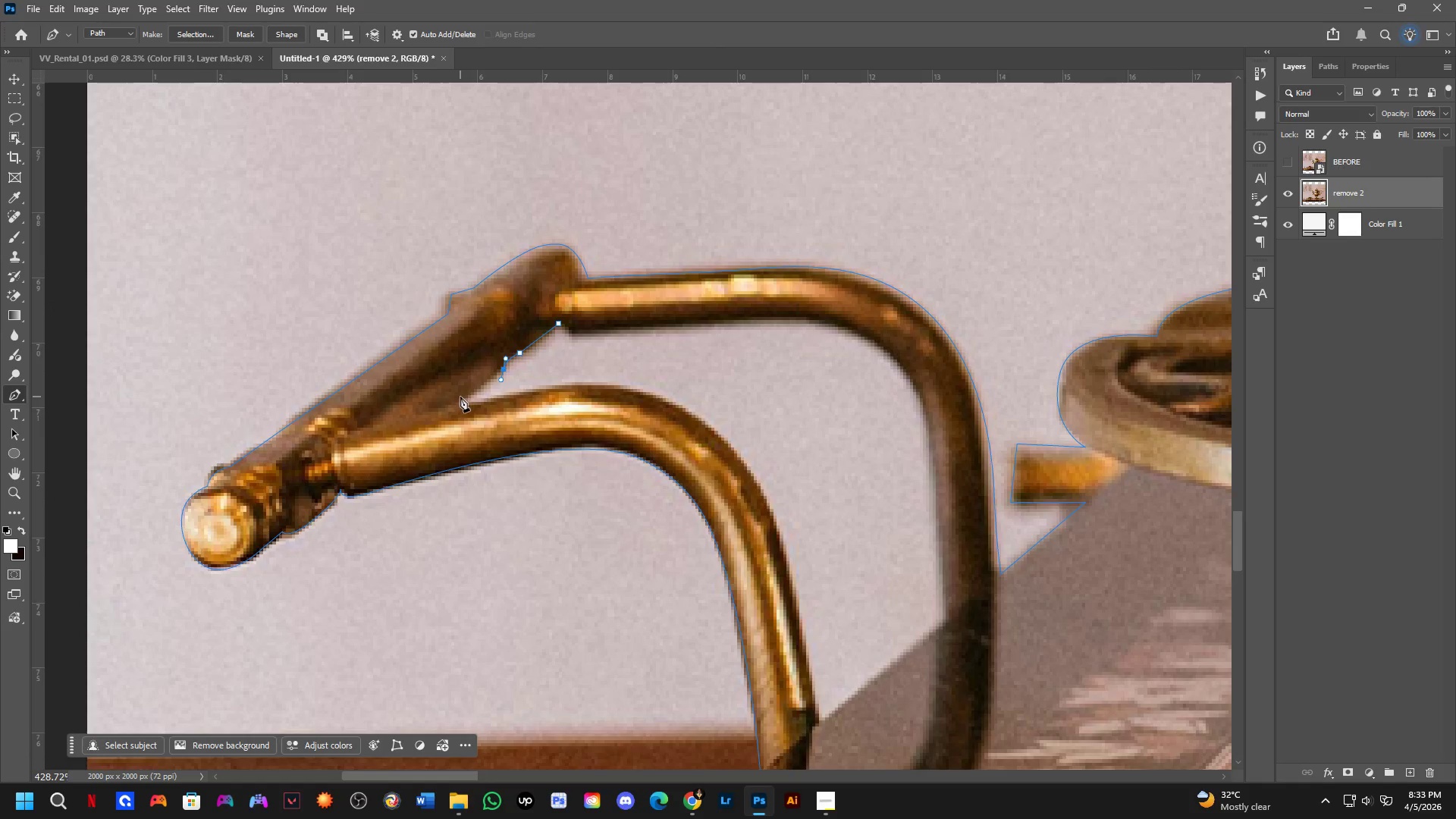 
left_click_drag(start_coordinate=[518, 425], to_coordinate=[529, 395])
 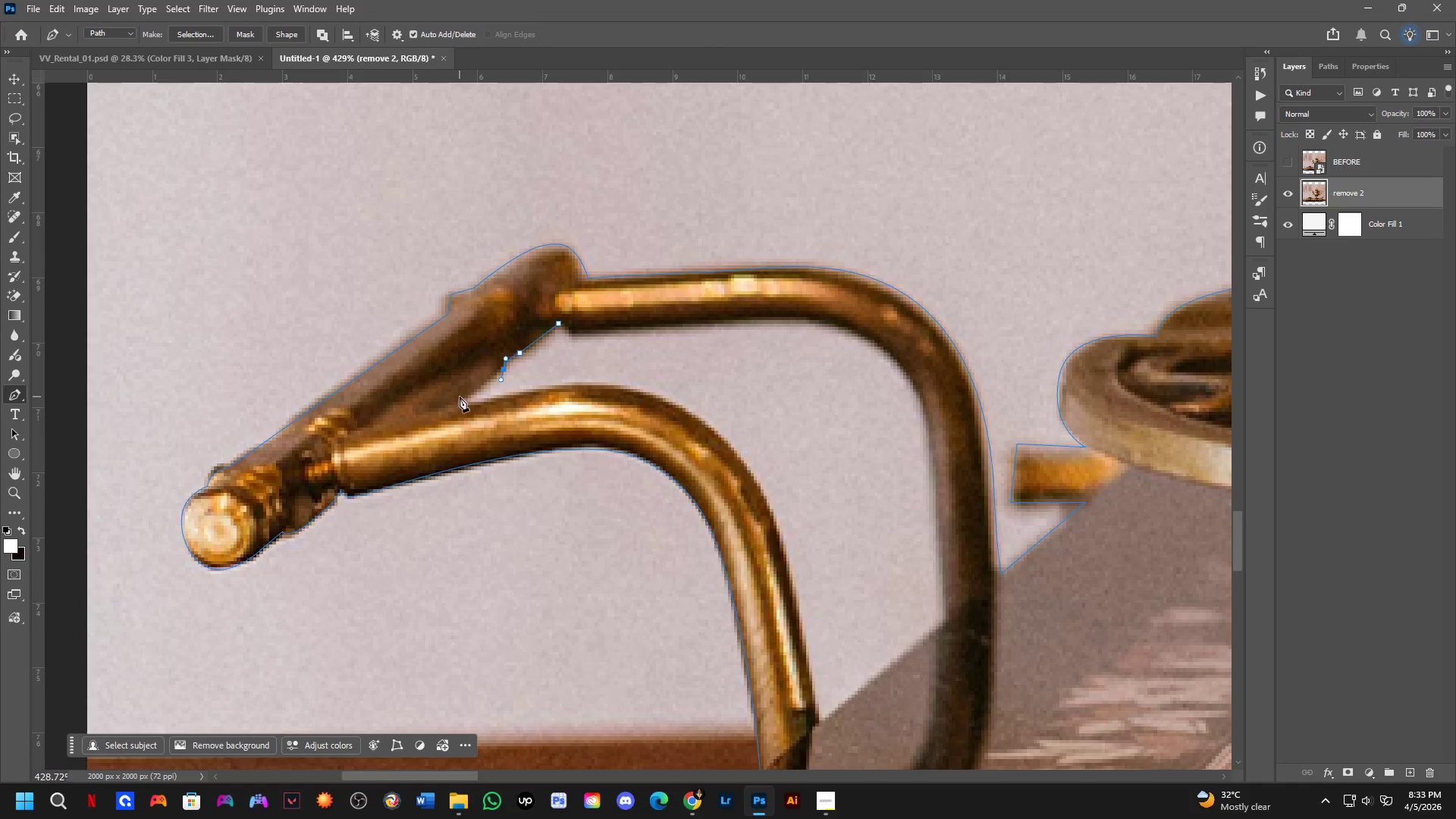 
key(Control+ControlLeft)
 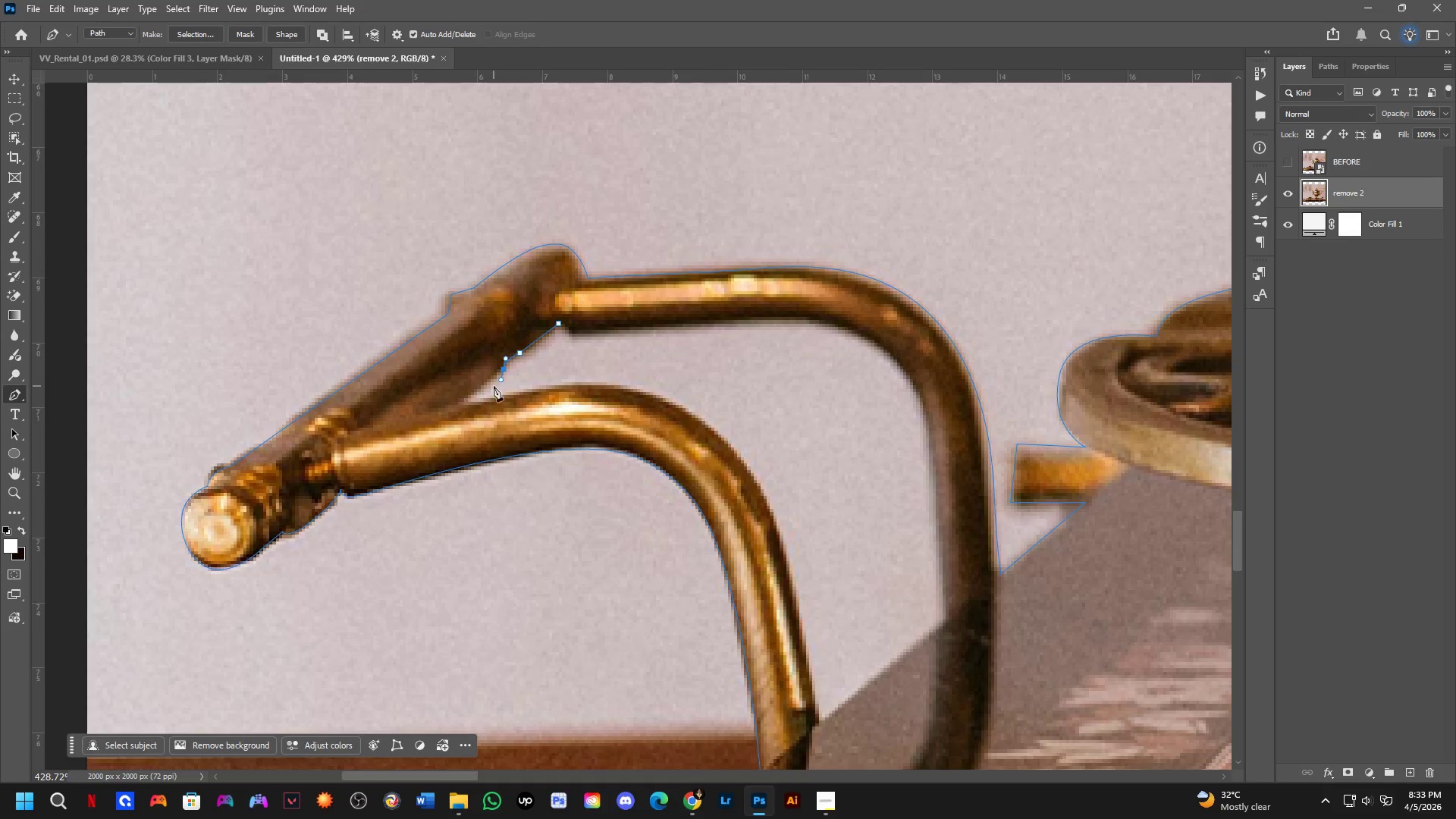 
key(Control+Z)
 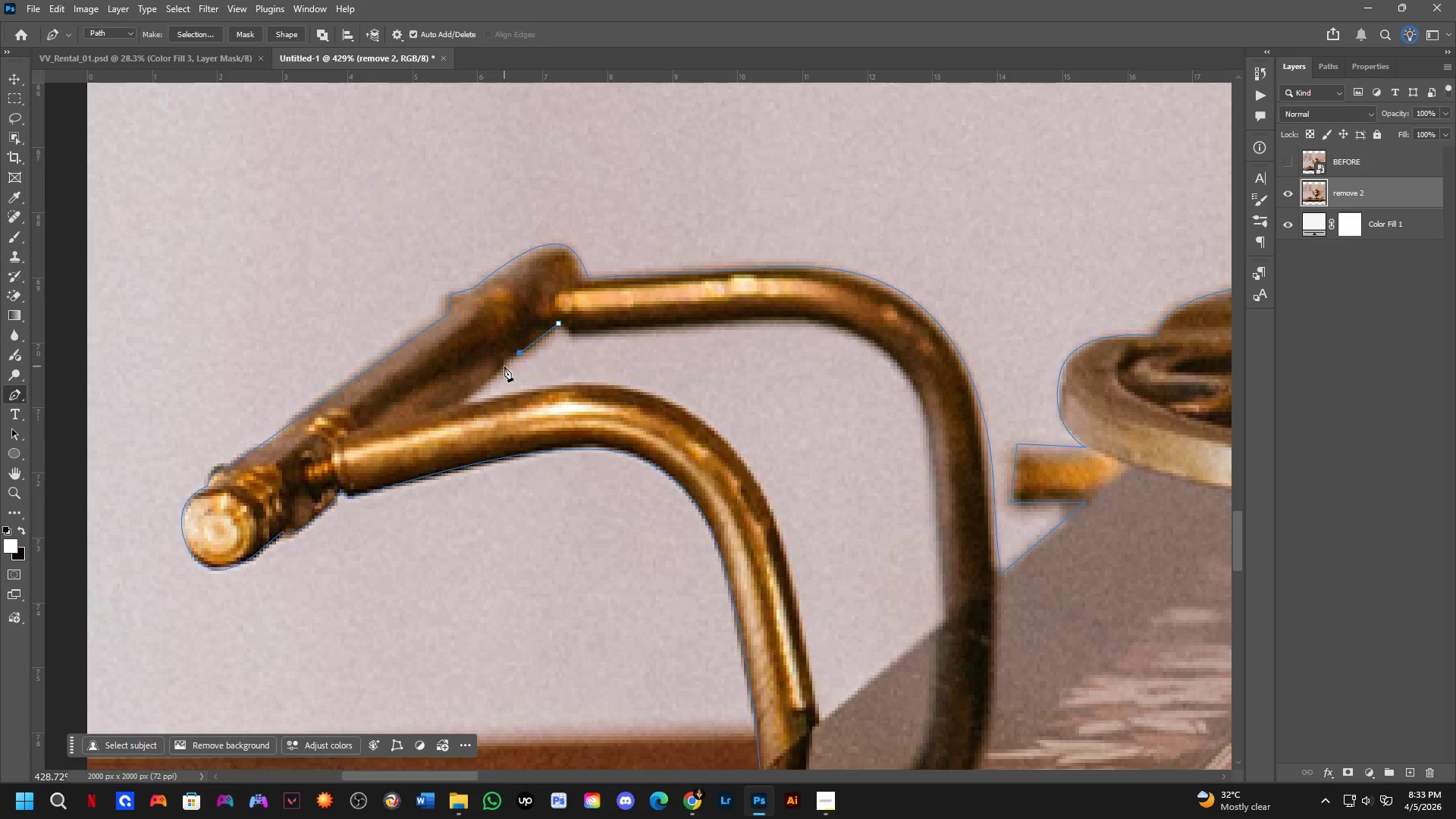 
left_click_drag(start_coordinate=[504, 366], to_coordinate=[503, 373])
 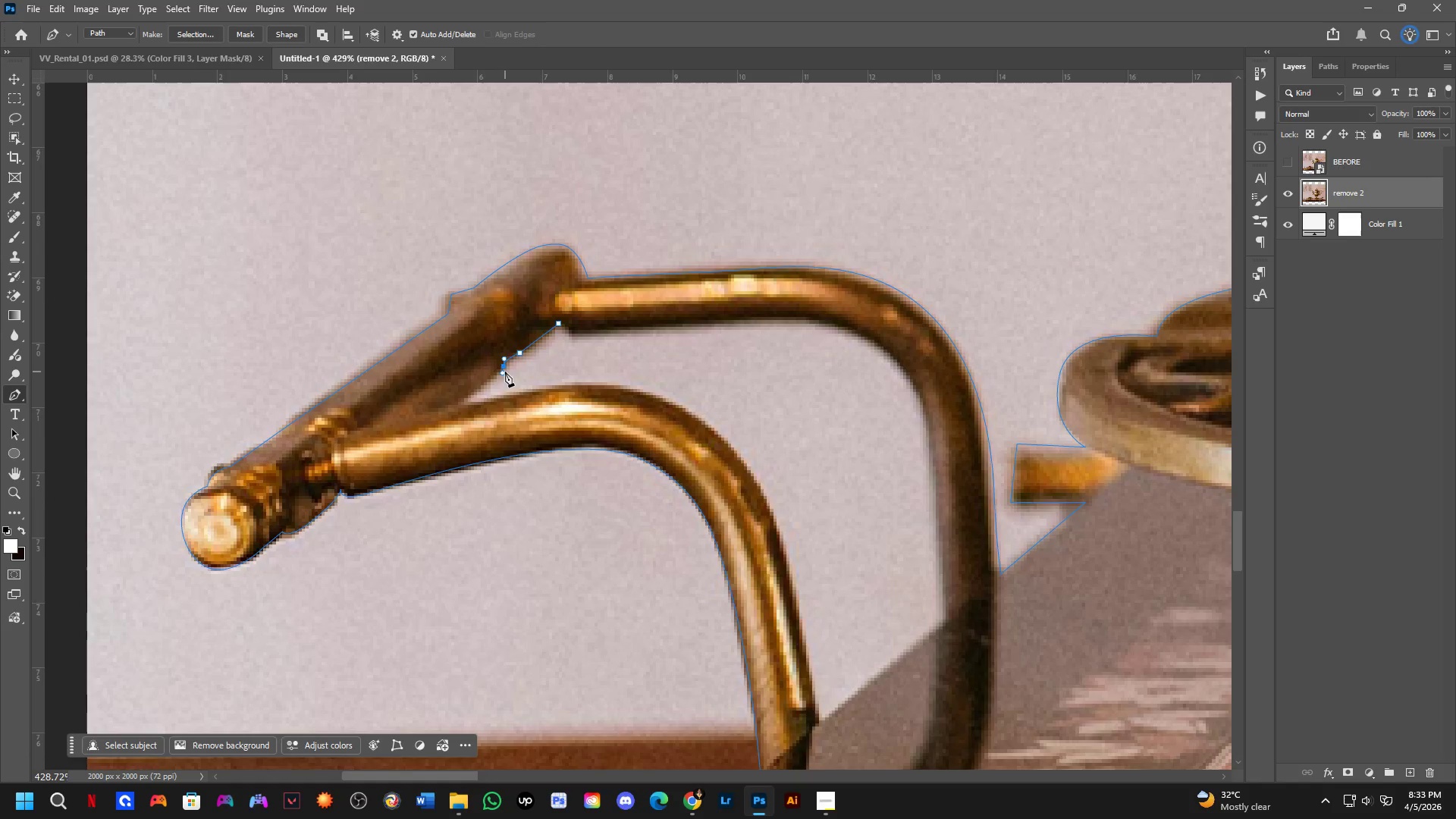 
hold_key(key=AltLeft, duration=0.55)
left_click([504, 367])
 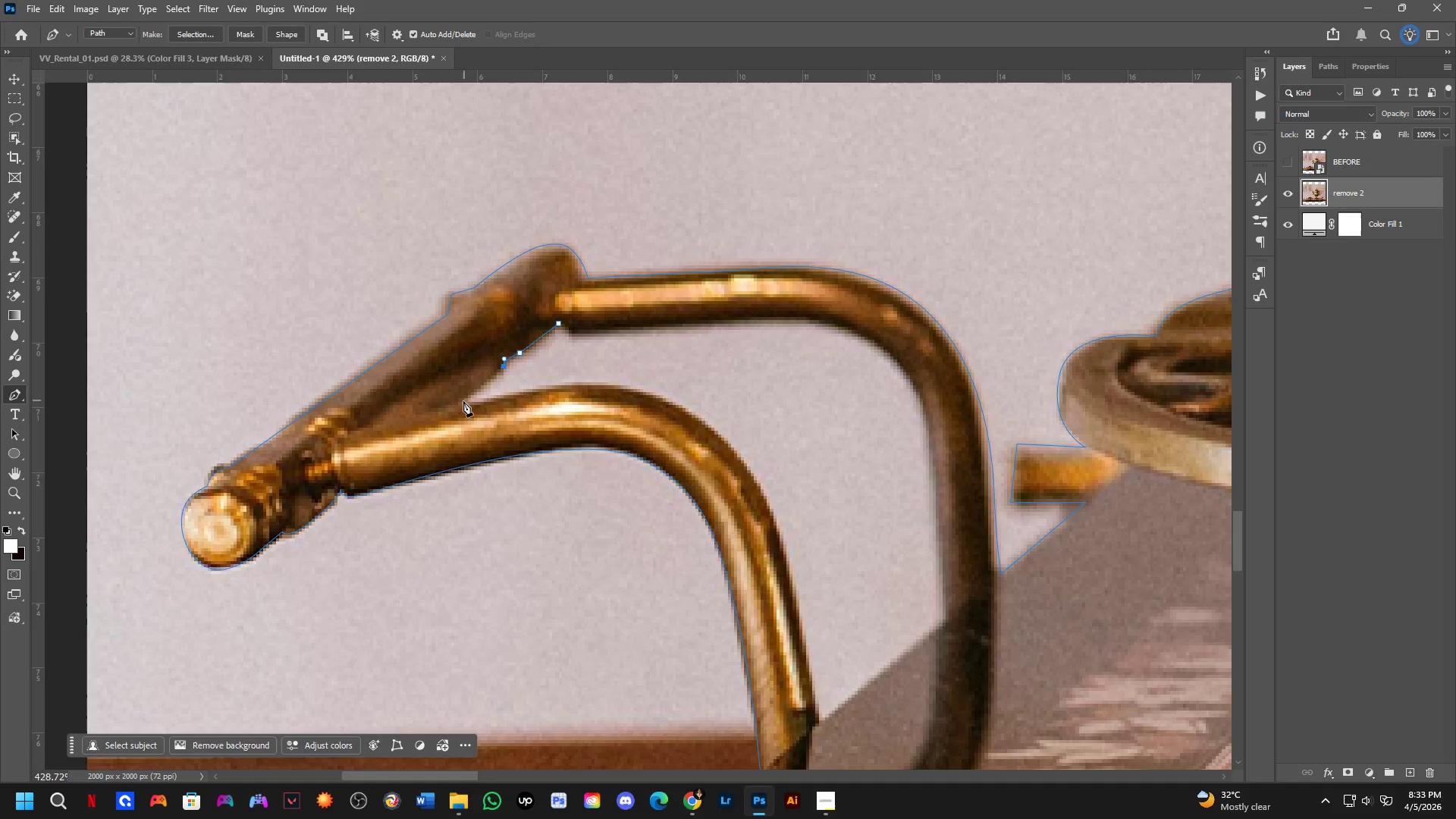 
left_click([459, 405])
 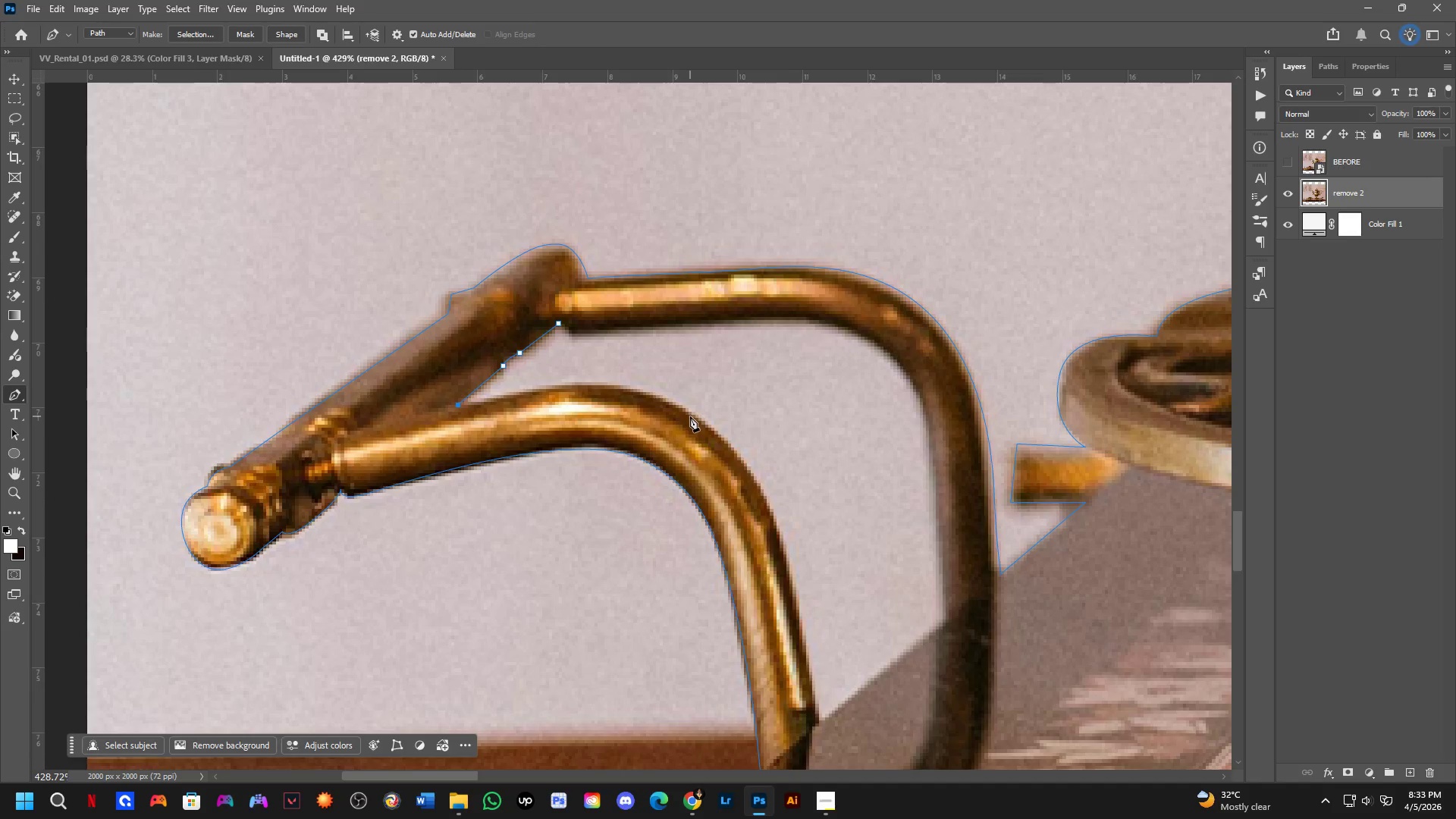 
left_click_drag(start_coordinate=[688, 412], to_coordinate=[764, 462])
 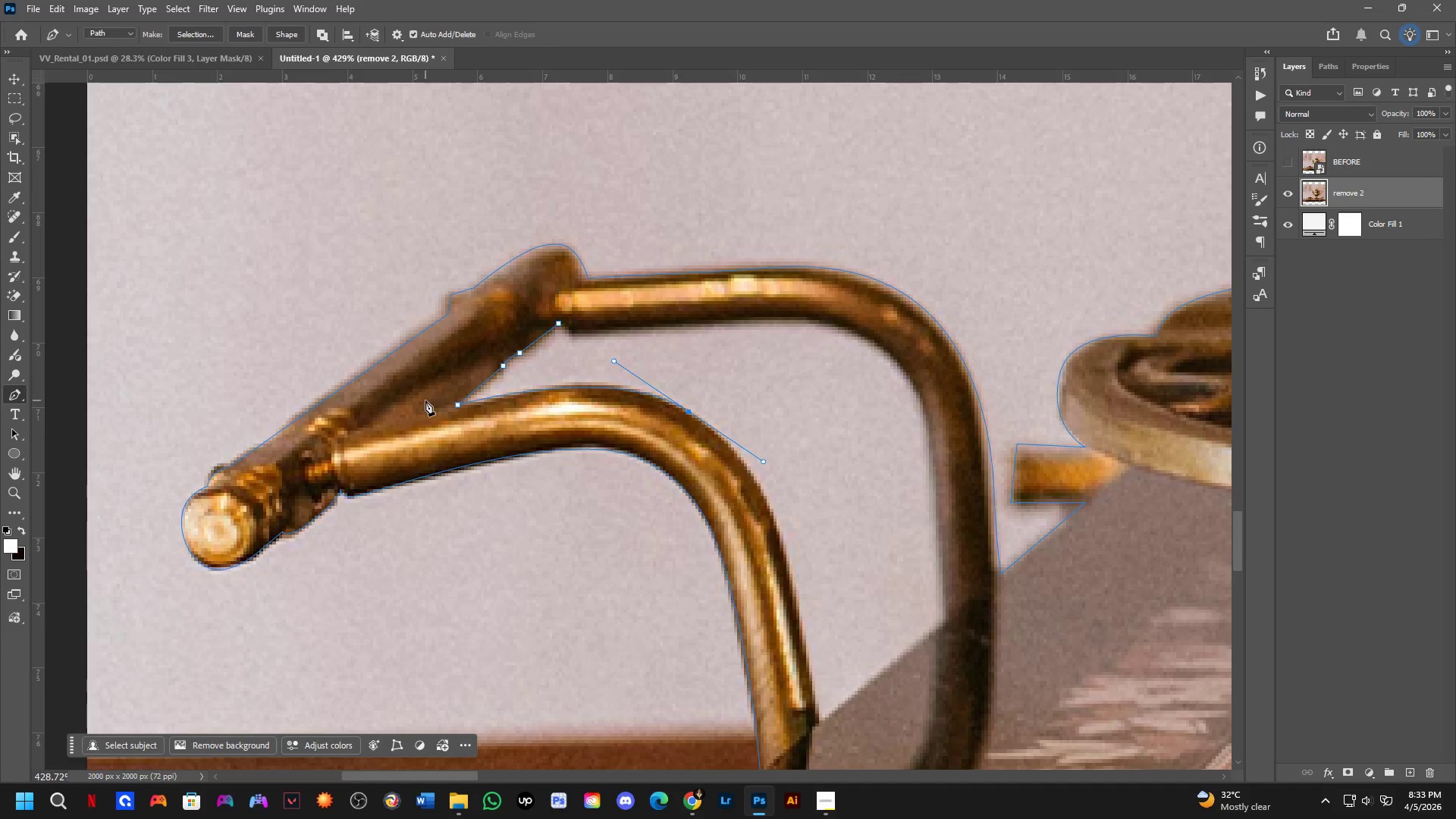 
hold_key(key=ControlLeft, duration=1.5)
left_click_drag(start_coordinate=[459, 407], to_coordinate=[453, 410])
 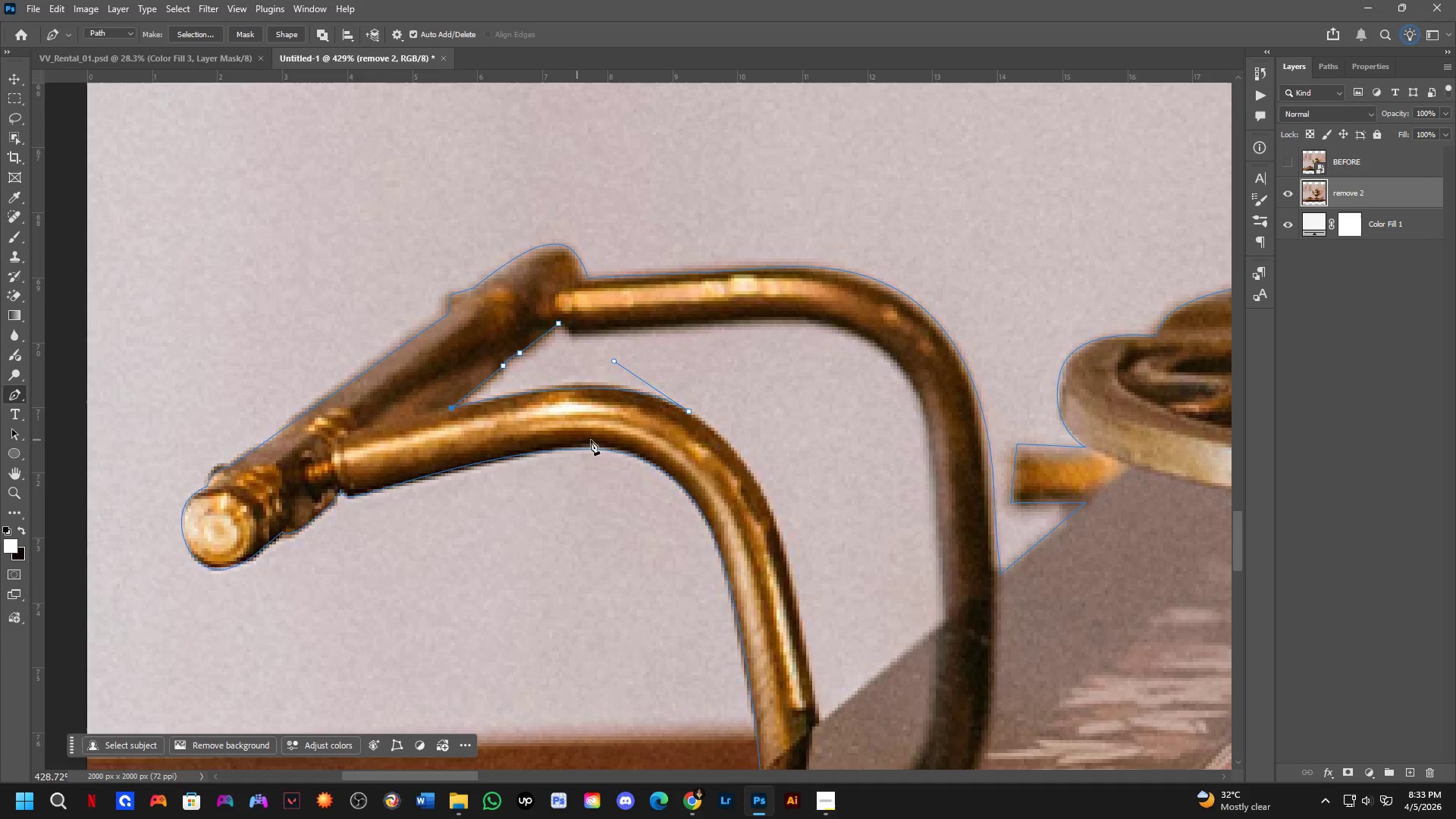 
hold_key(key=Space, duration=0.45)
 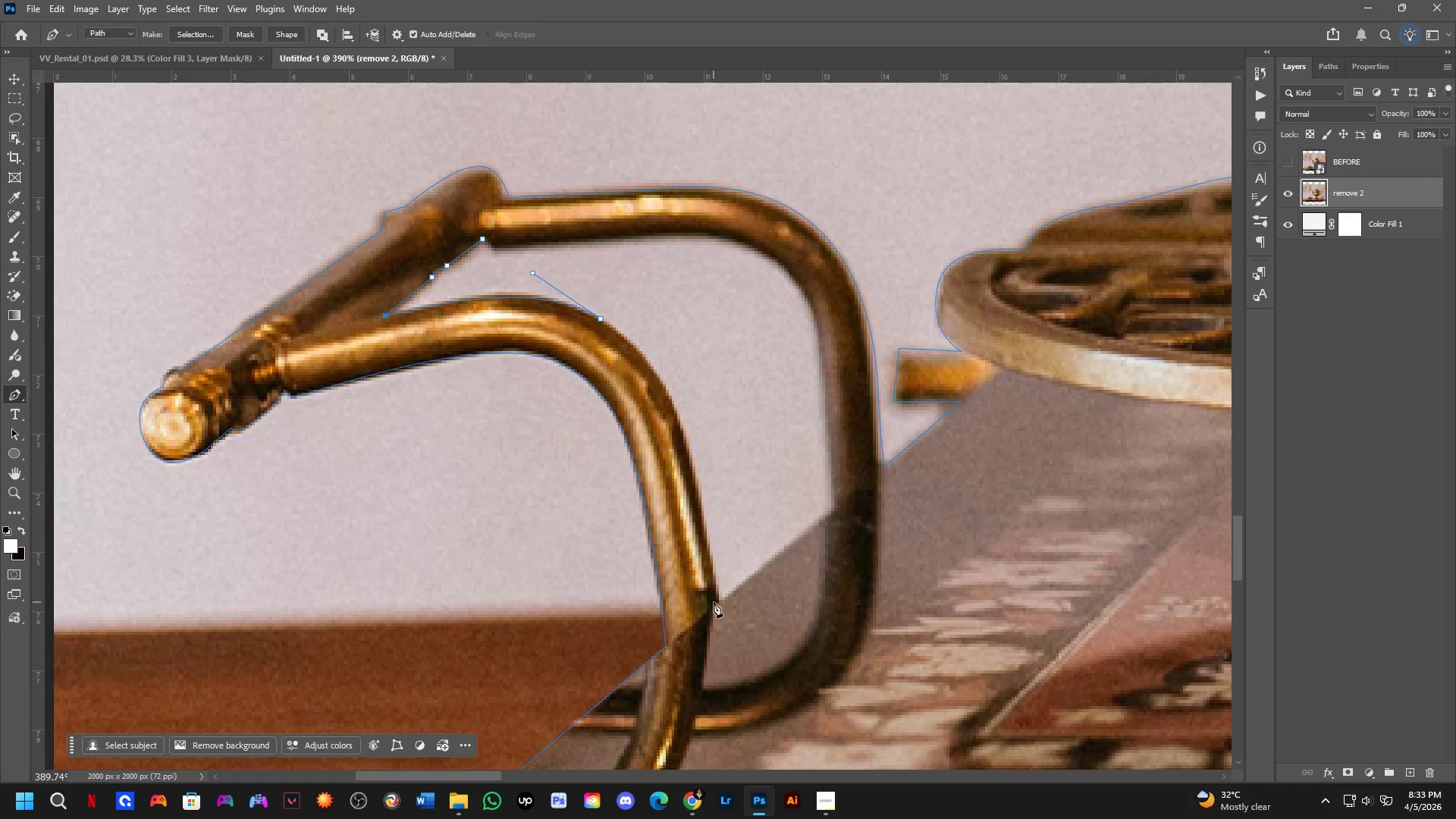 
left_click_drag(start_coordinate=[693, 484], to_coordinate=[611, 389])
 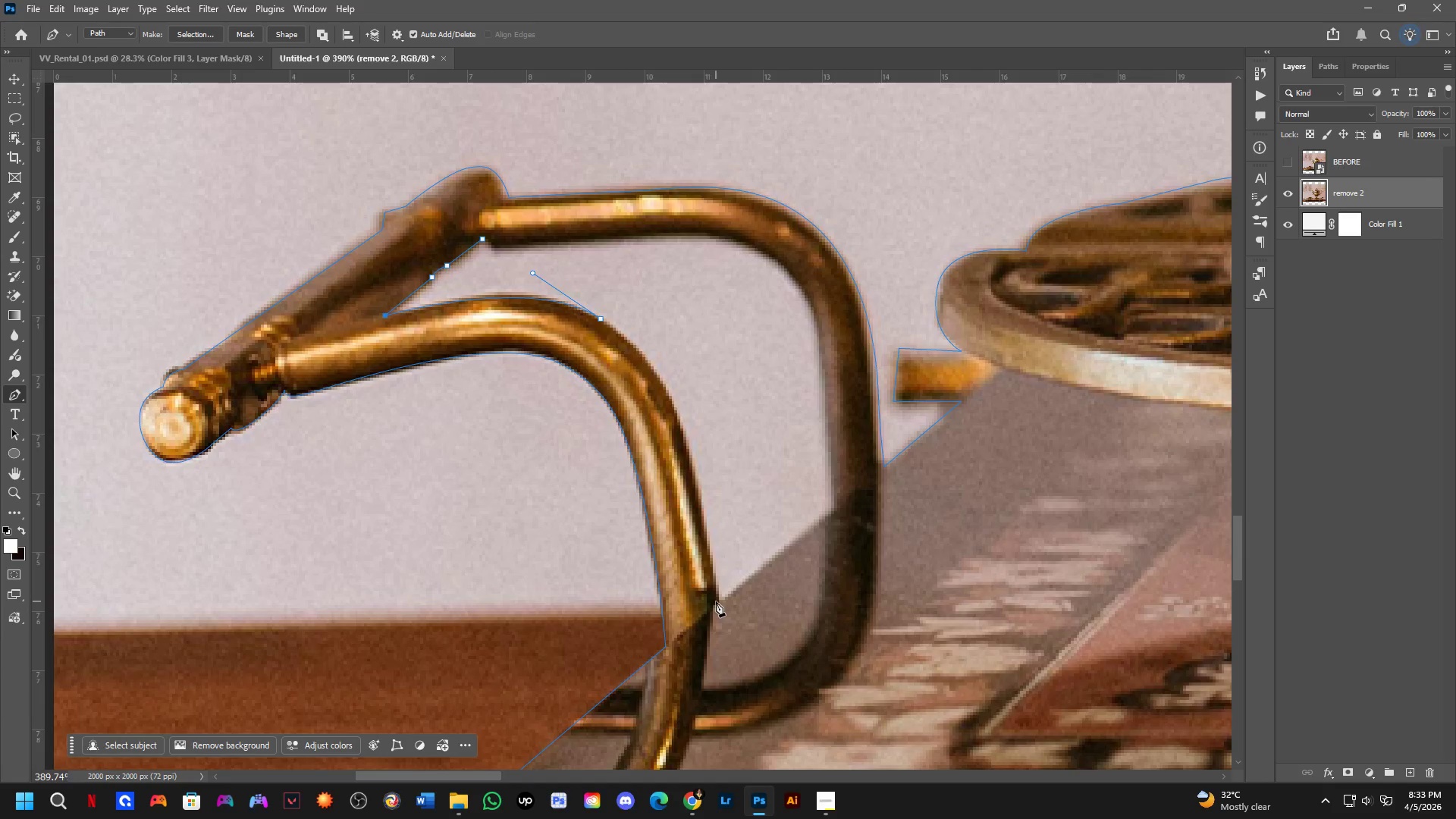 
scroll: coordinate [618, 434], scroll_direction: down, amount: 1.0
 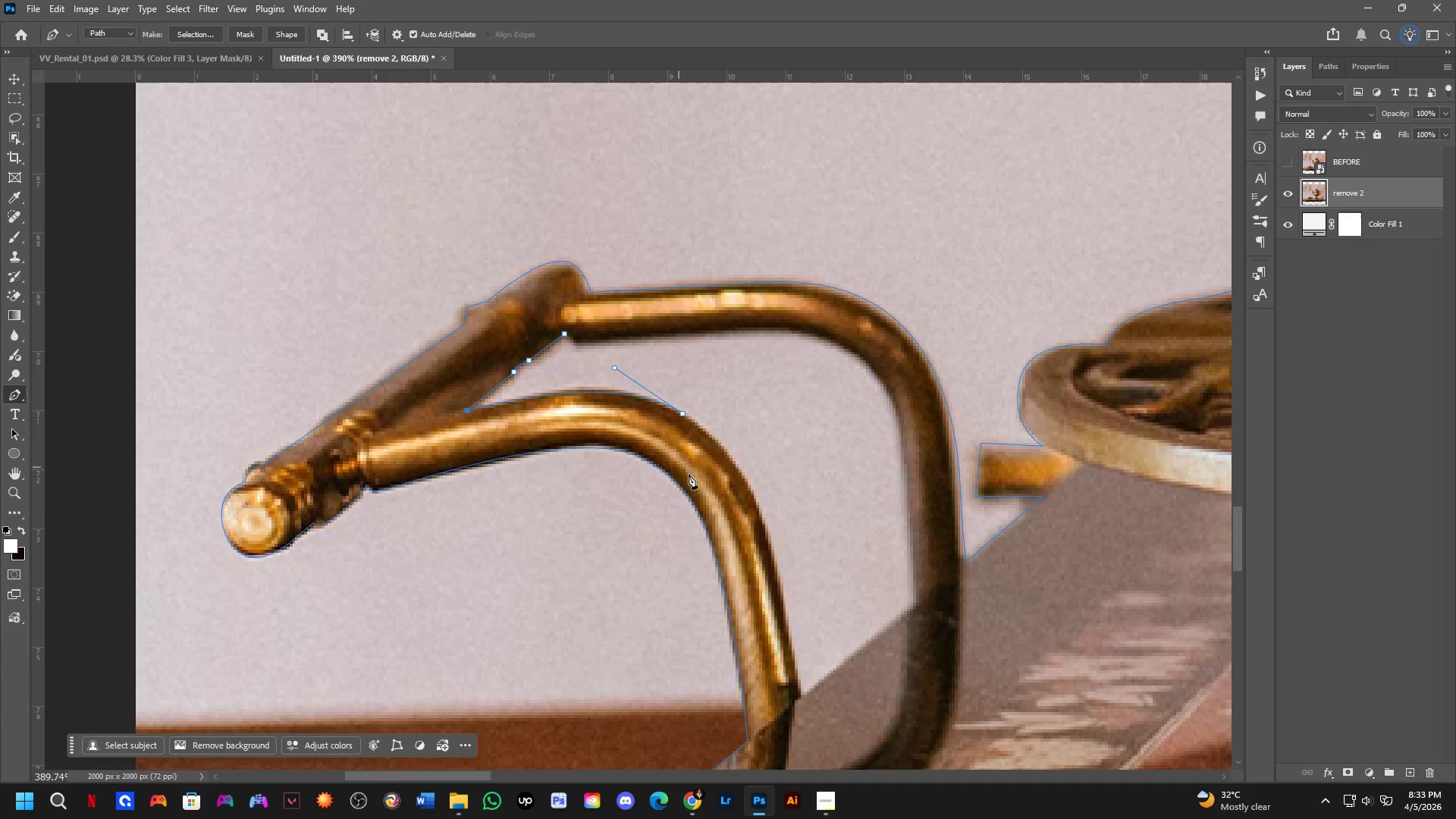 
left_click([720, 604])
 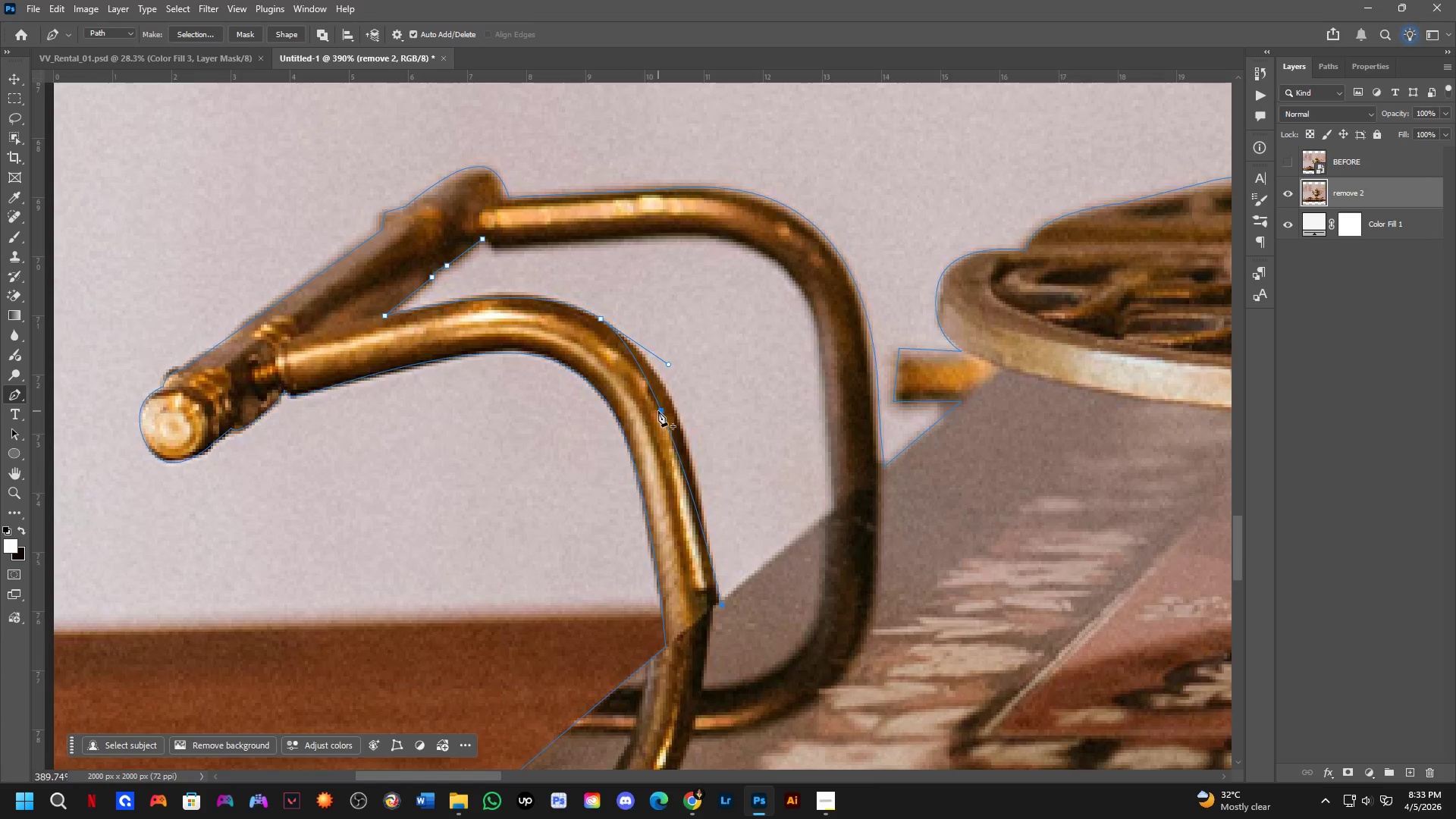 
left_click([658, 407])
 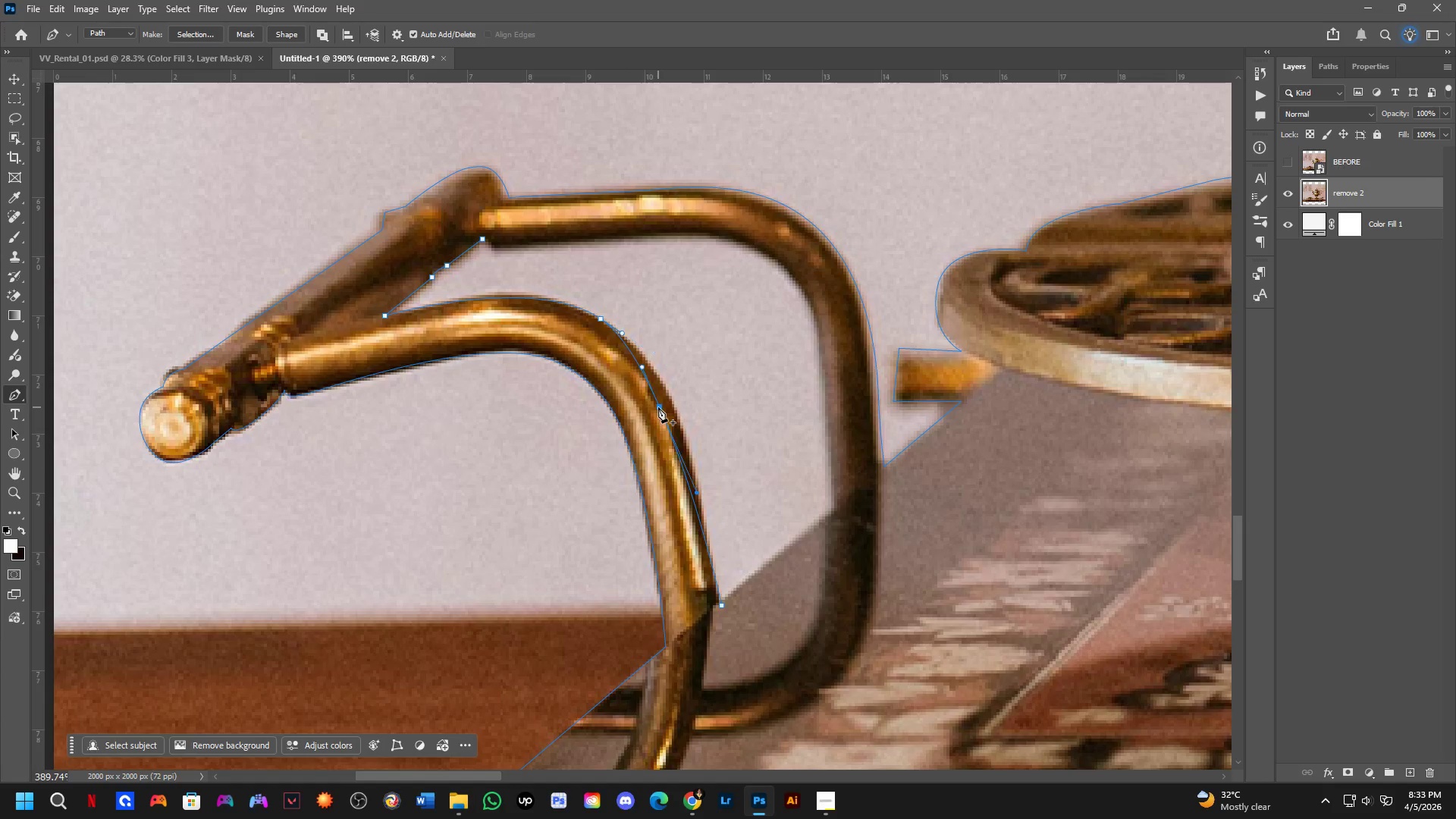 
hold_key(key=ControlLeft, duration=0.89)
left_click_drag(start_coordinate=[658, 407], to_coordinate=[672, 400])
 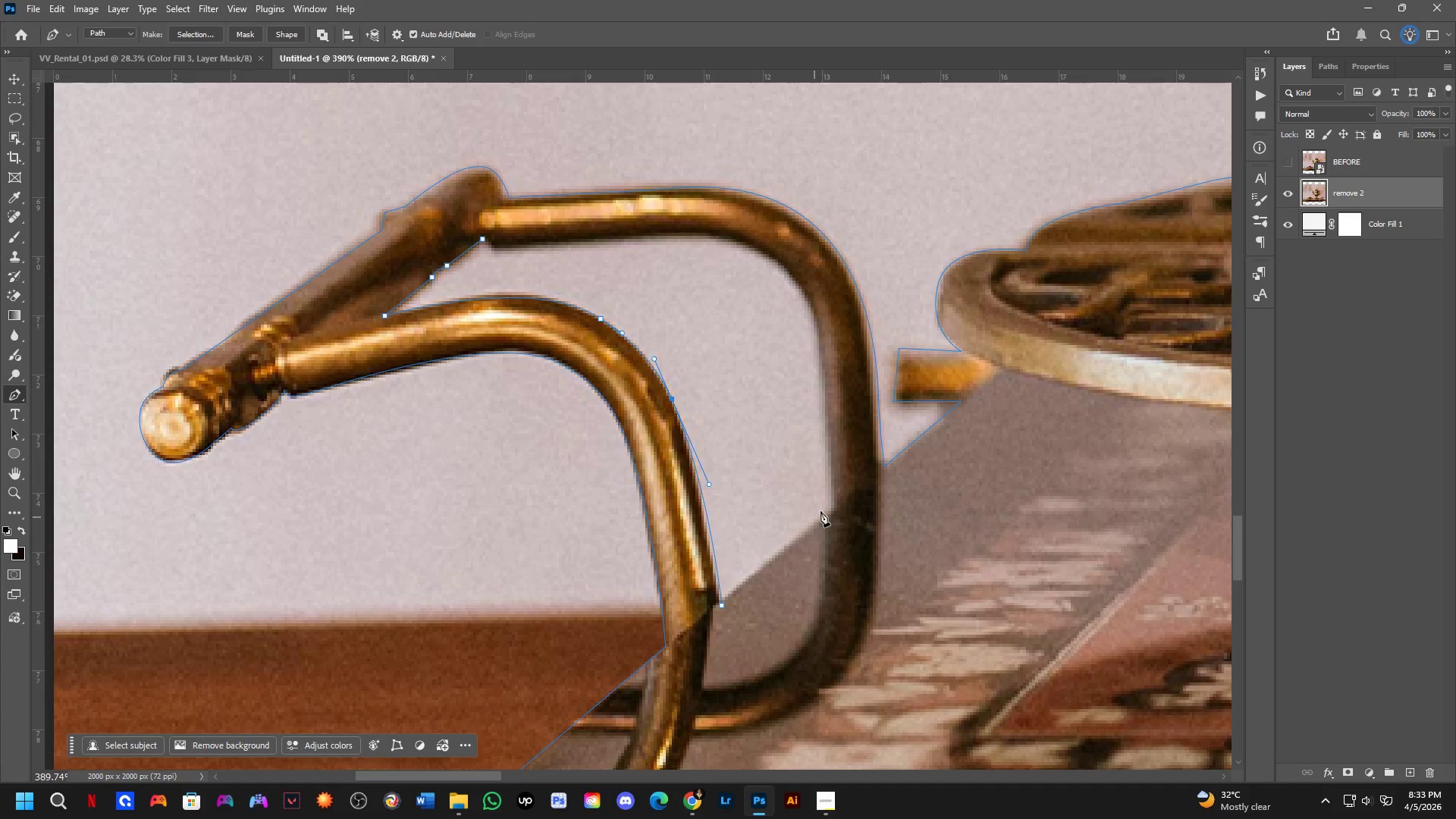 
left_click([829, 510])
 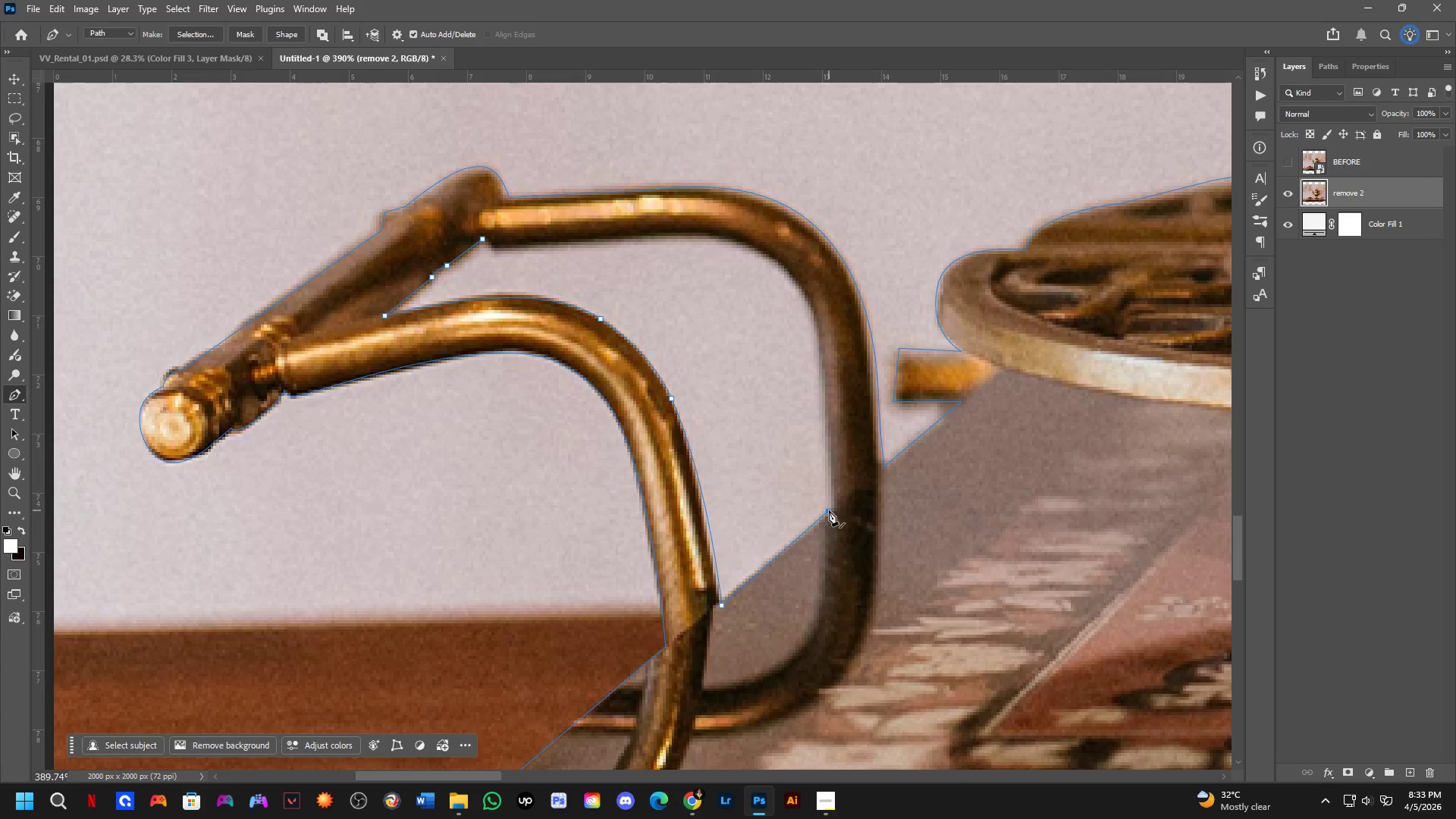 
key(Control+ControlLeft)
 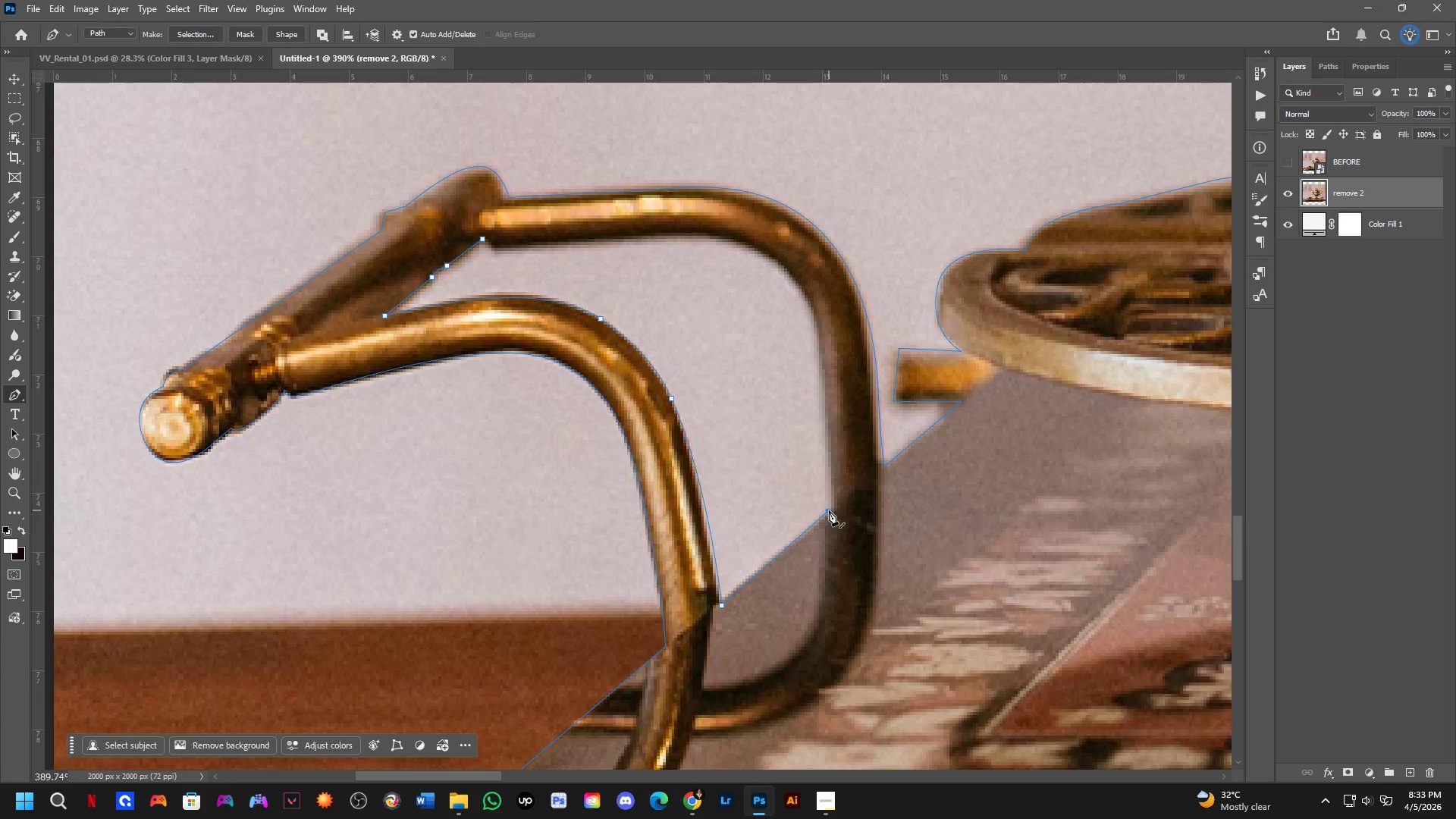 
key(Control+Z)
 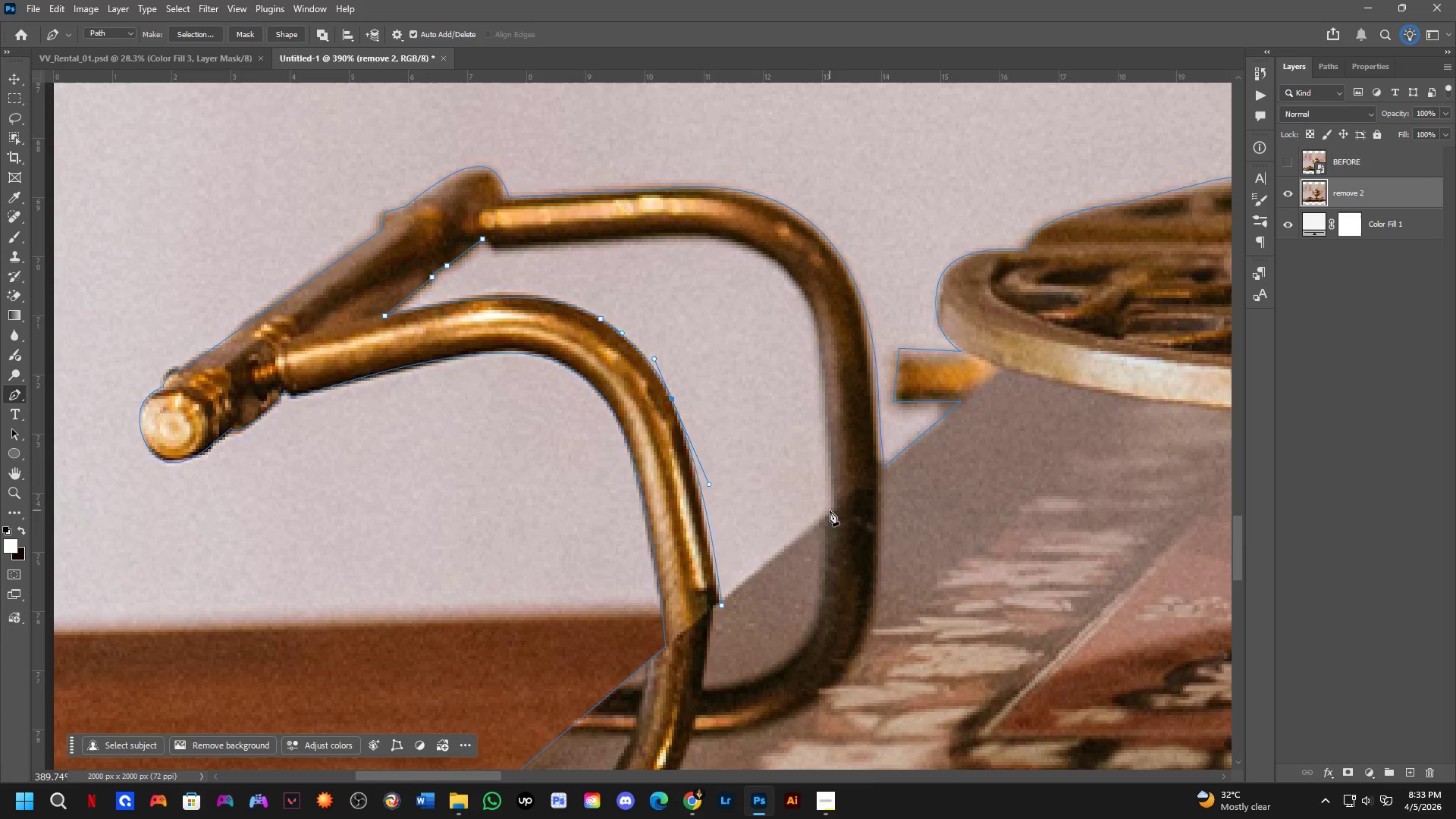 
left_click([830, 510])
 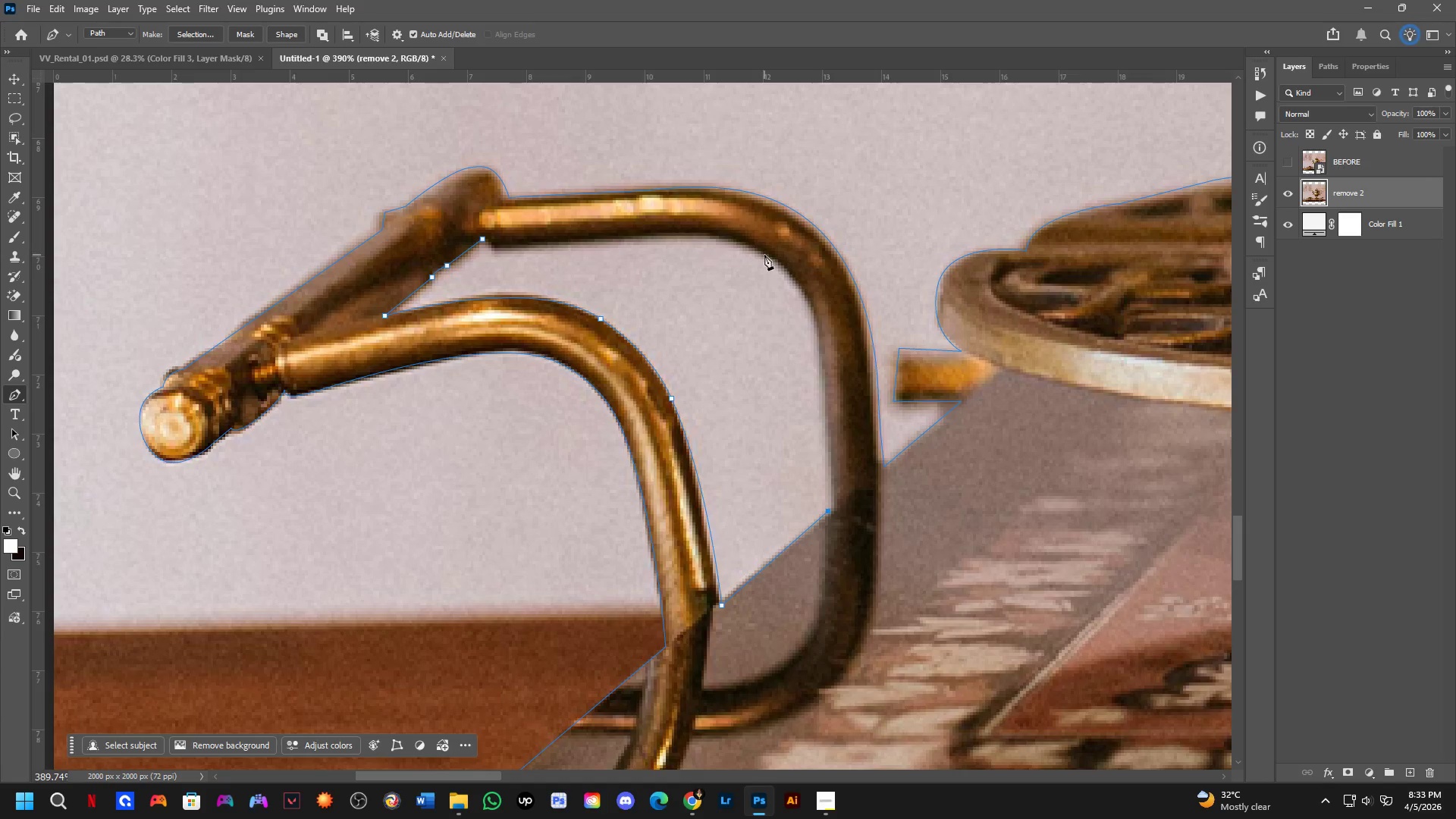 
left_click_drag(start_coordinate=[764, 255], to_coordinate=[682, 236])
 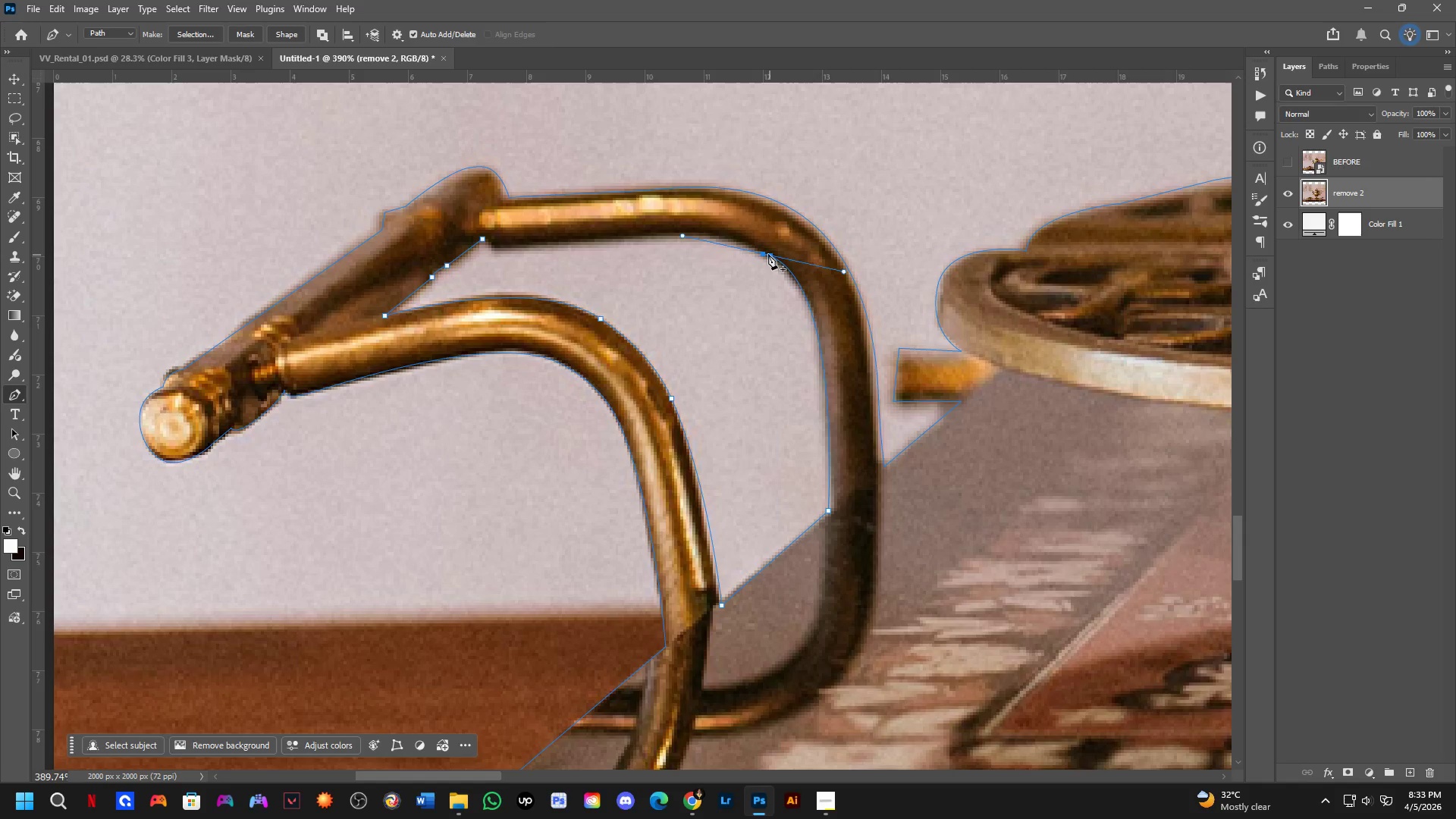 
hold_key(key=AltLeft, duration=0.67)
left_click([764, 253])
 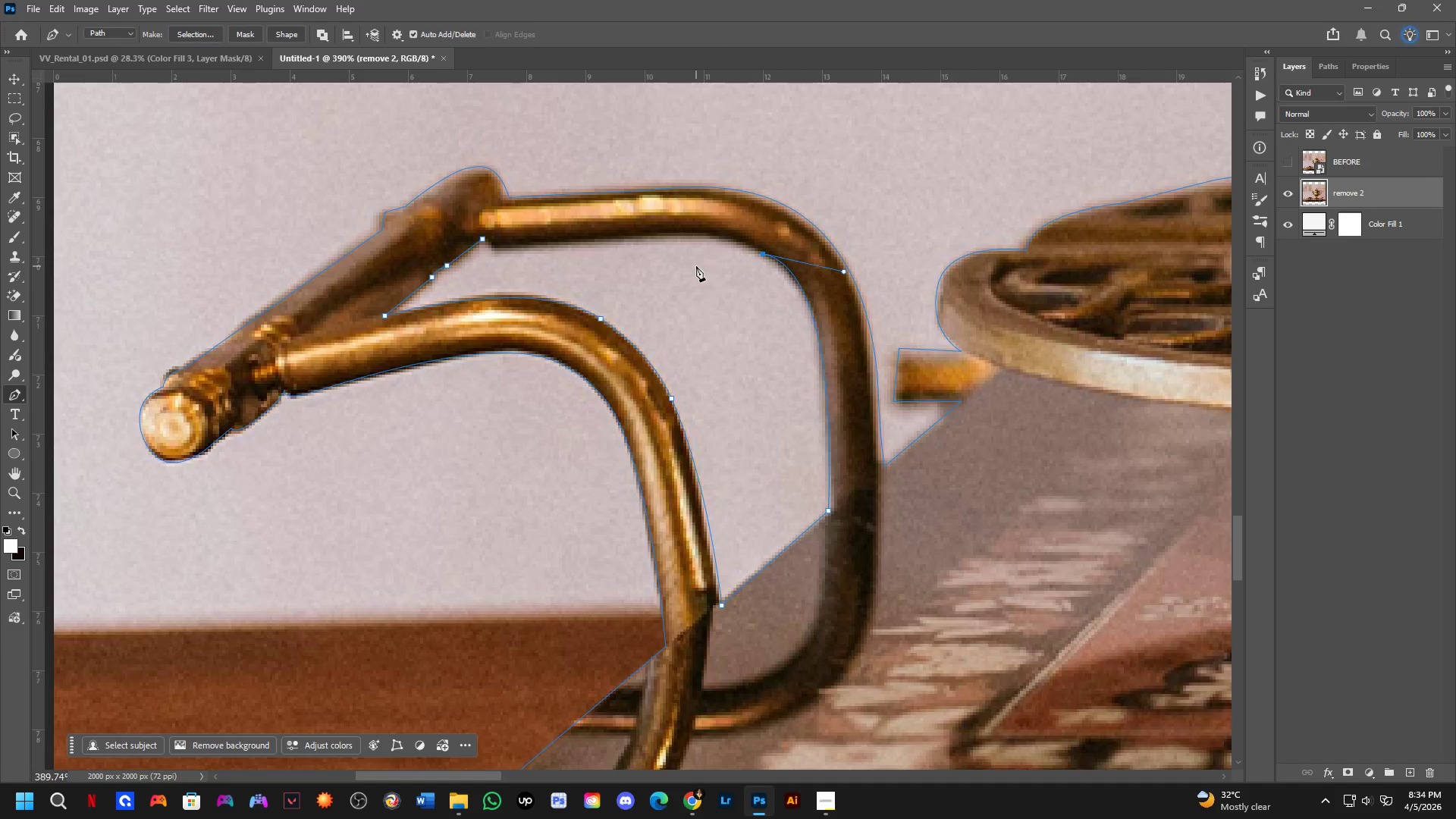 
wait(26.61)
 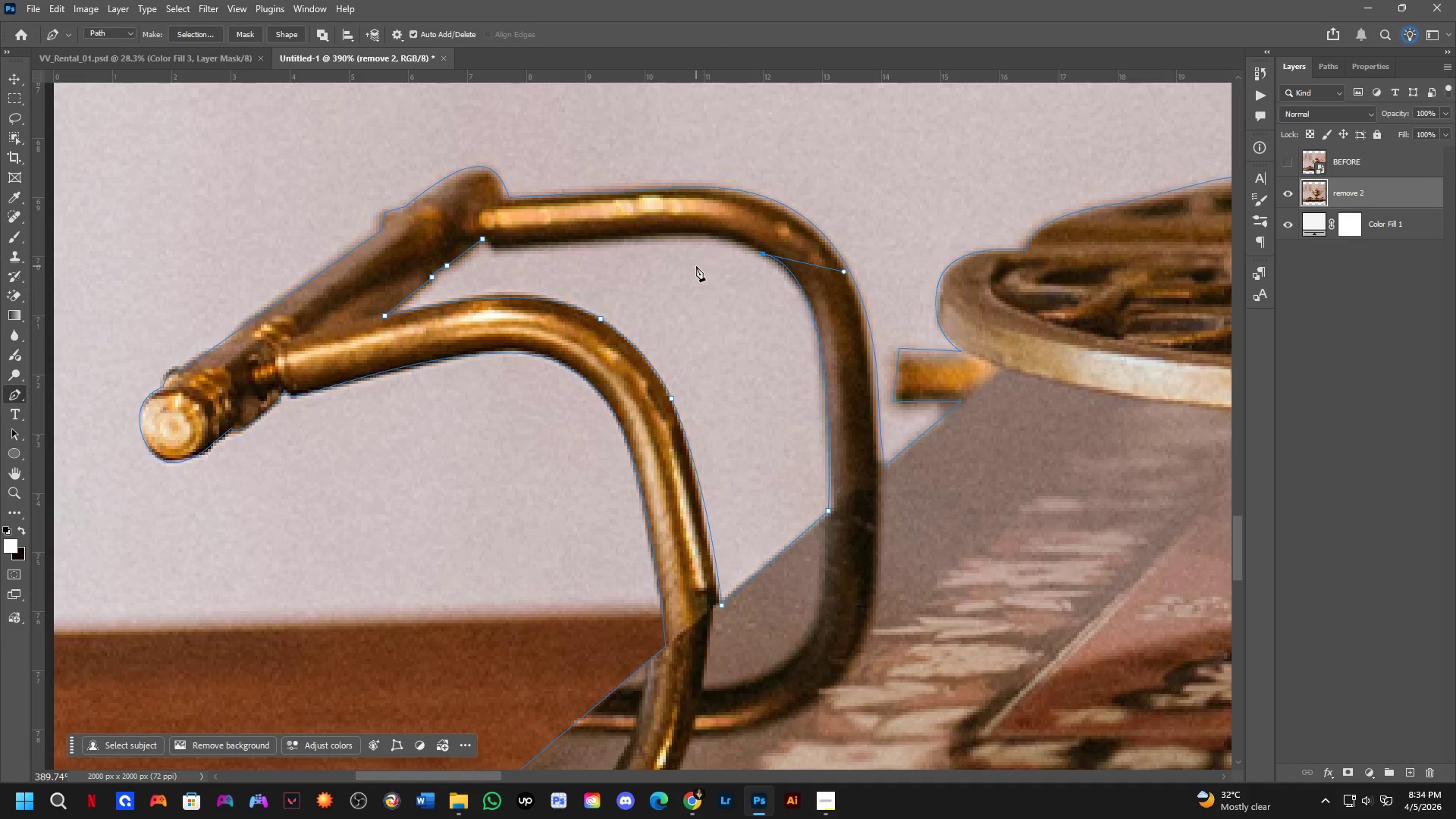 
scroll: coordinate [697, 268], scroll_direction: down, amount: 6.0
 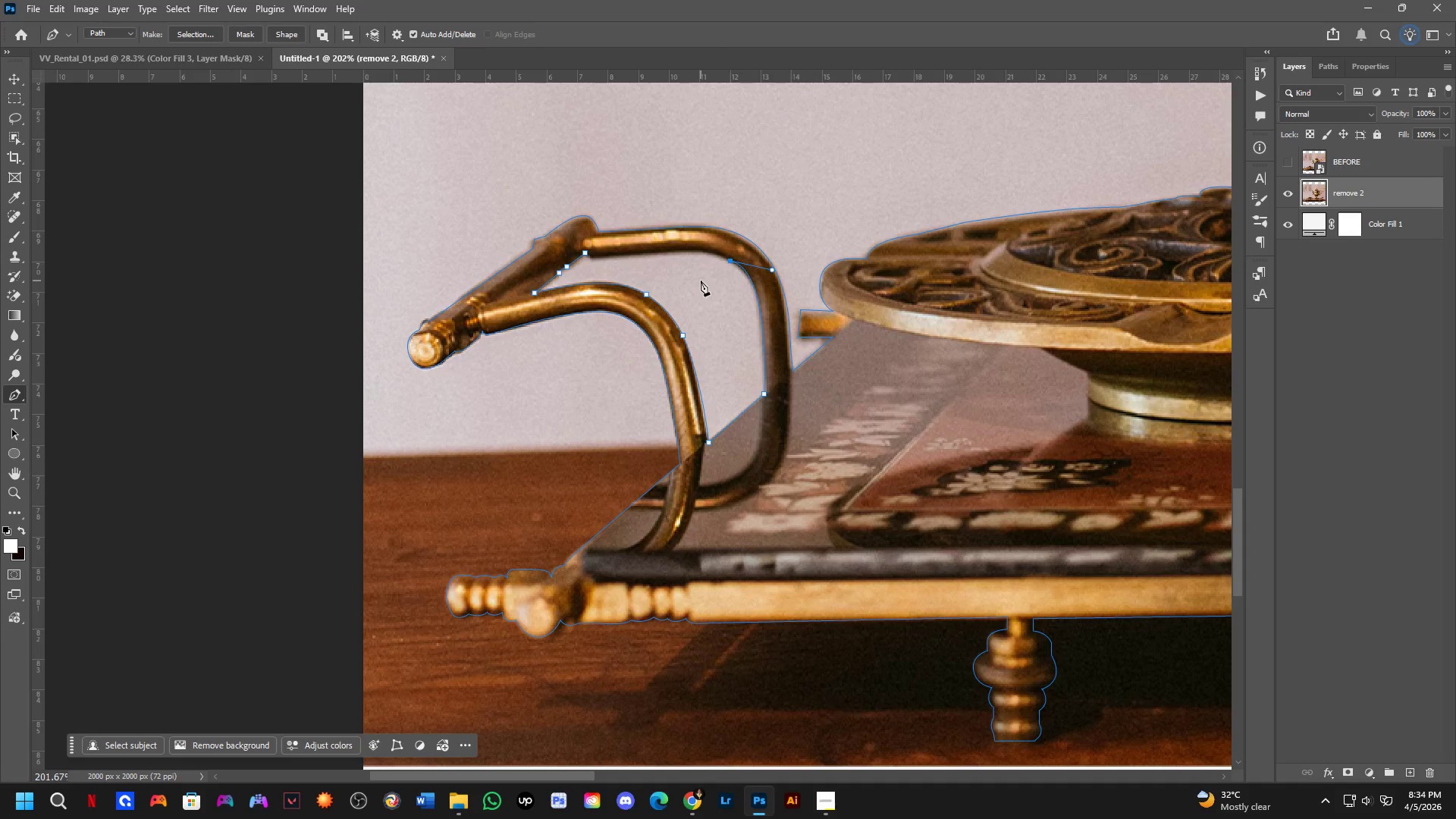 
scroll: coordinate [739, 355], scroll_direction: up, amount: 1.0
 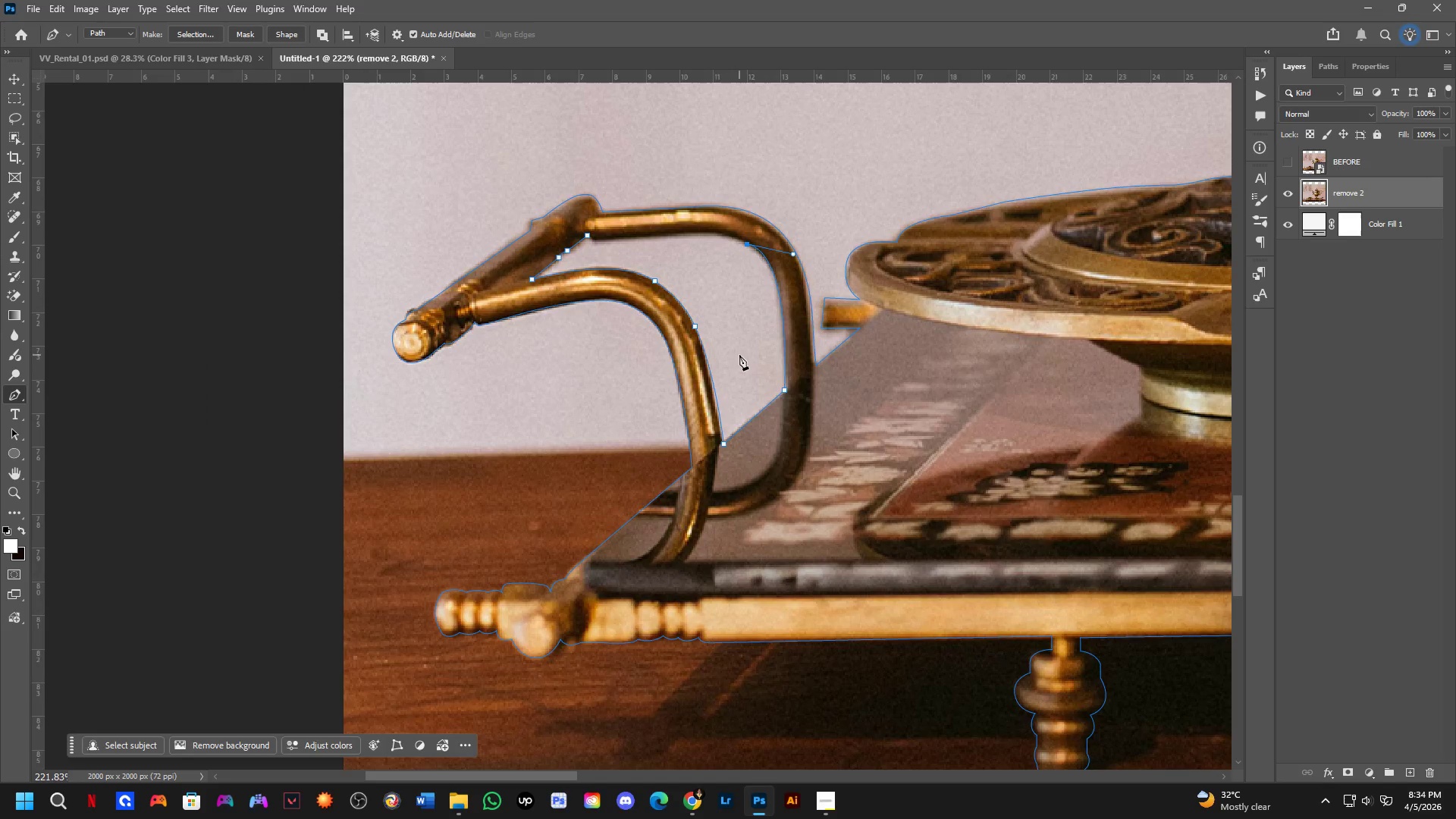 
scroll: coordinate [845, 354], scroll_direction: down, amount: 16.0
 